 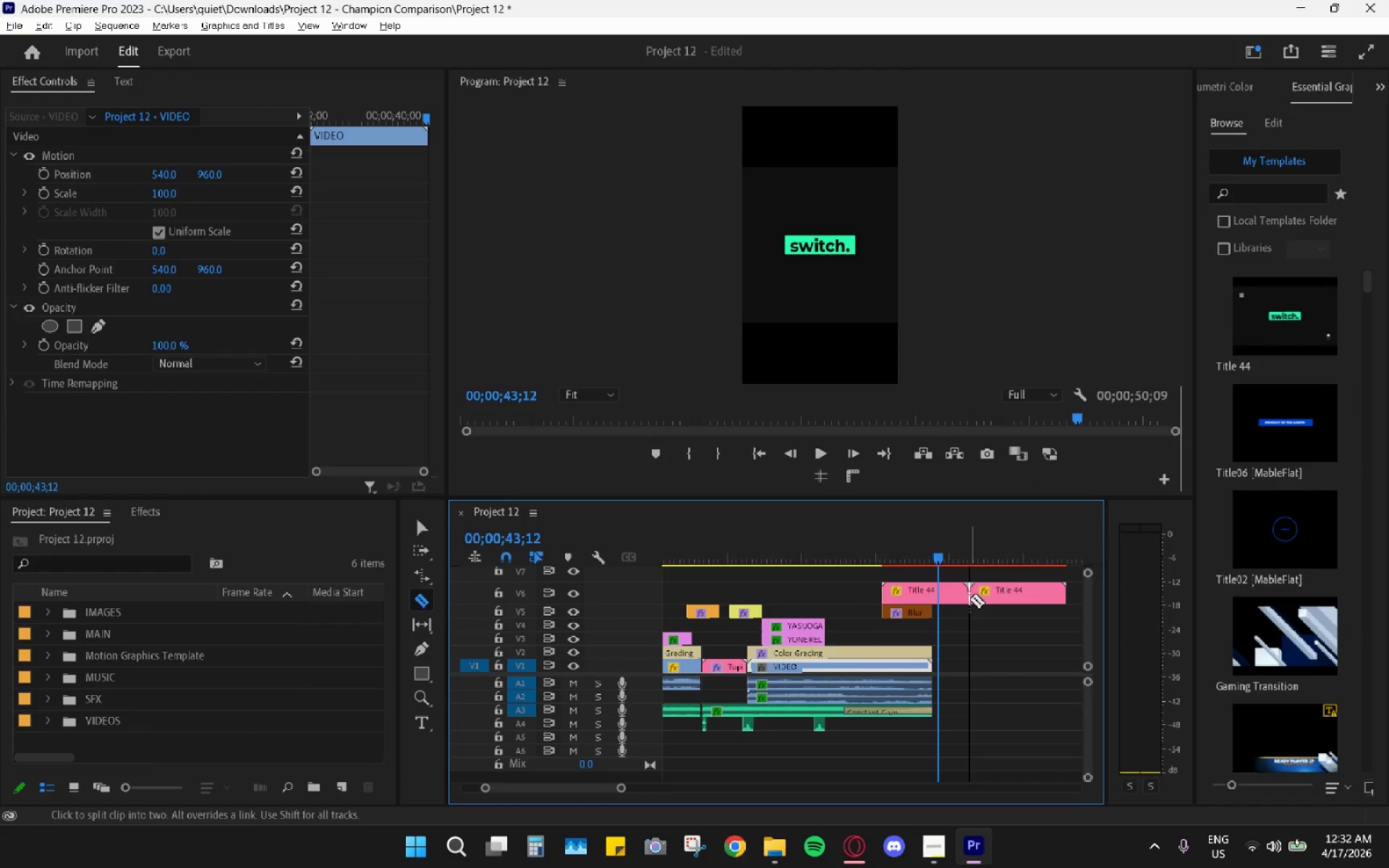 
key(Control+Z)
 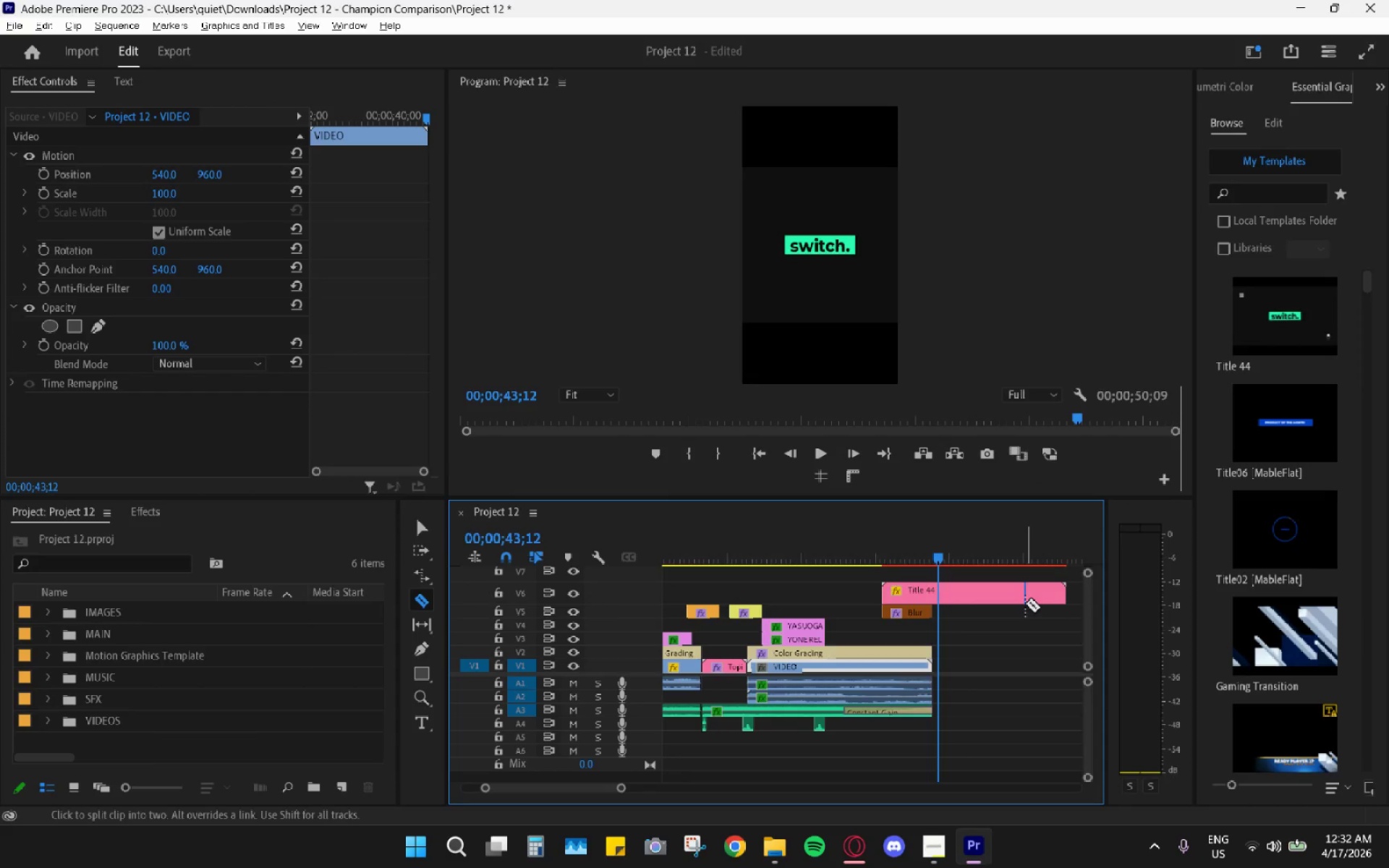 
key(Control+Z)
 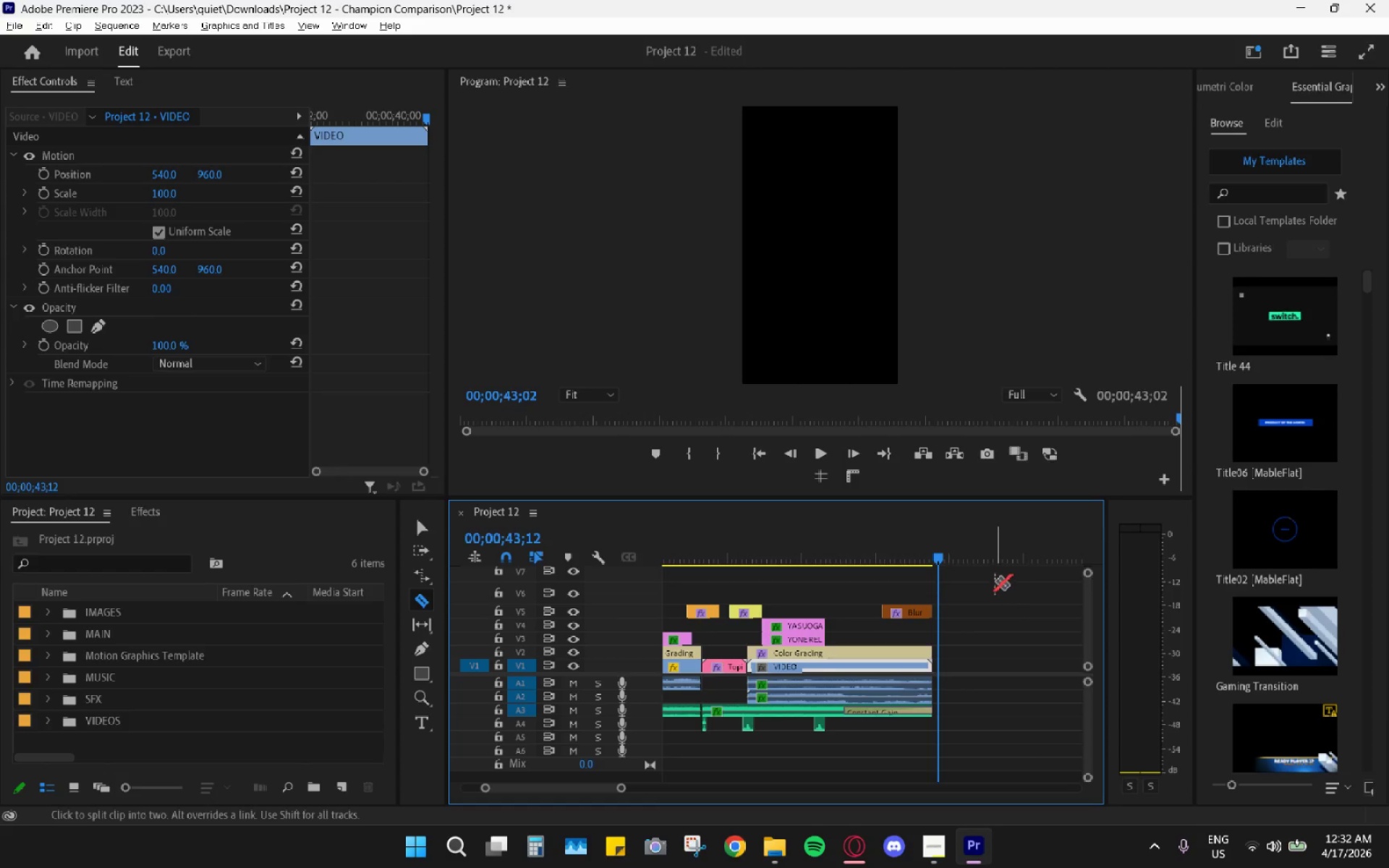 
key(V)
 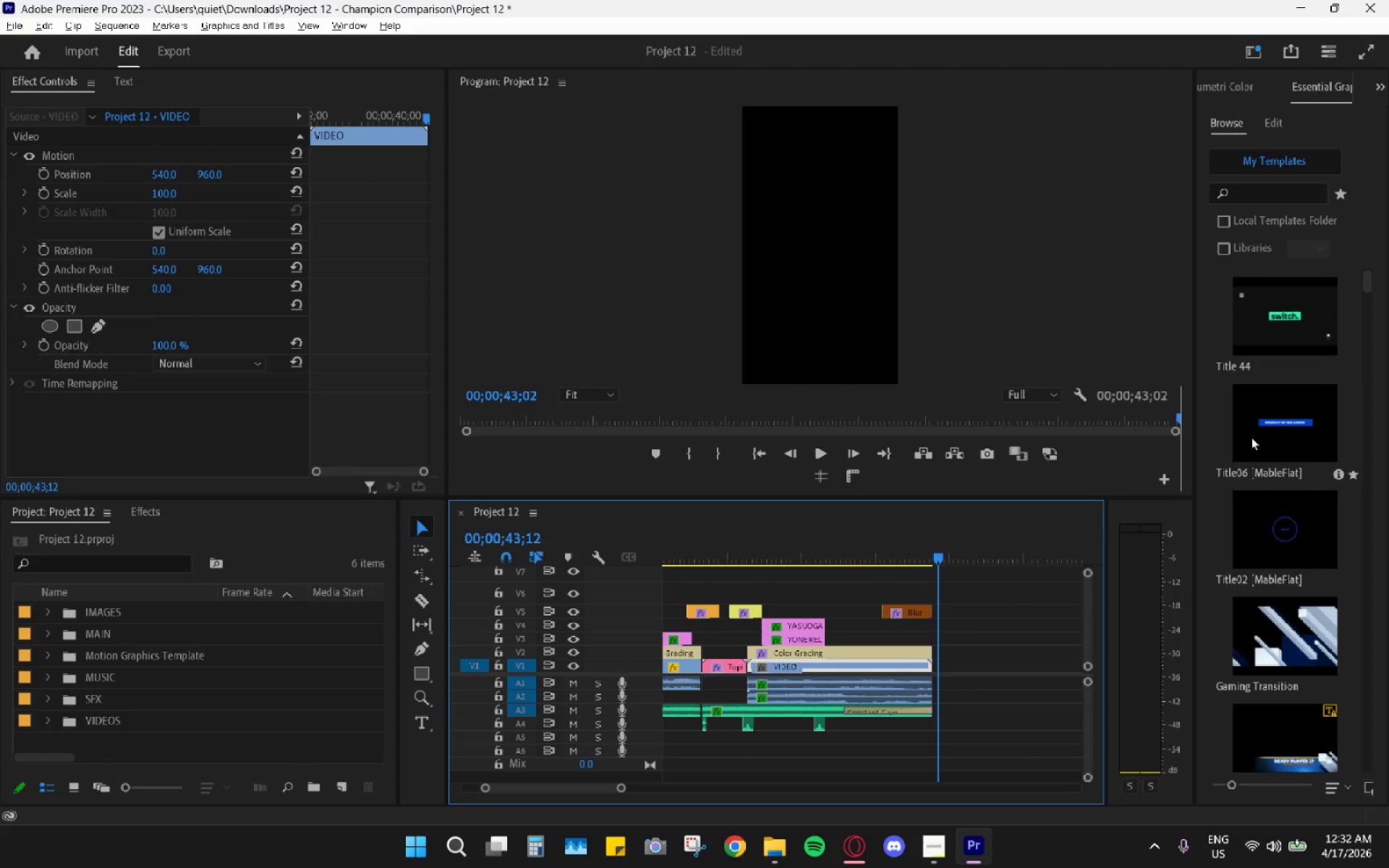 
left_click_drag(start_coordinate=[1265, 416], to_coordinate=[885, 597])
 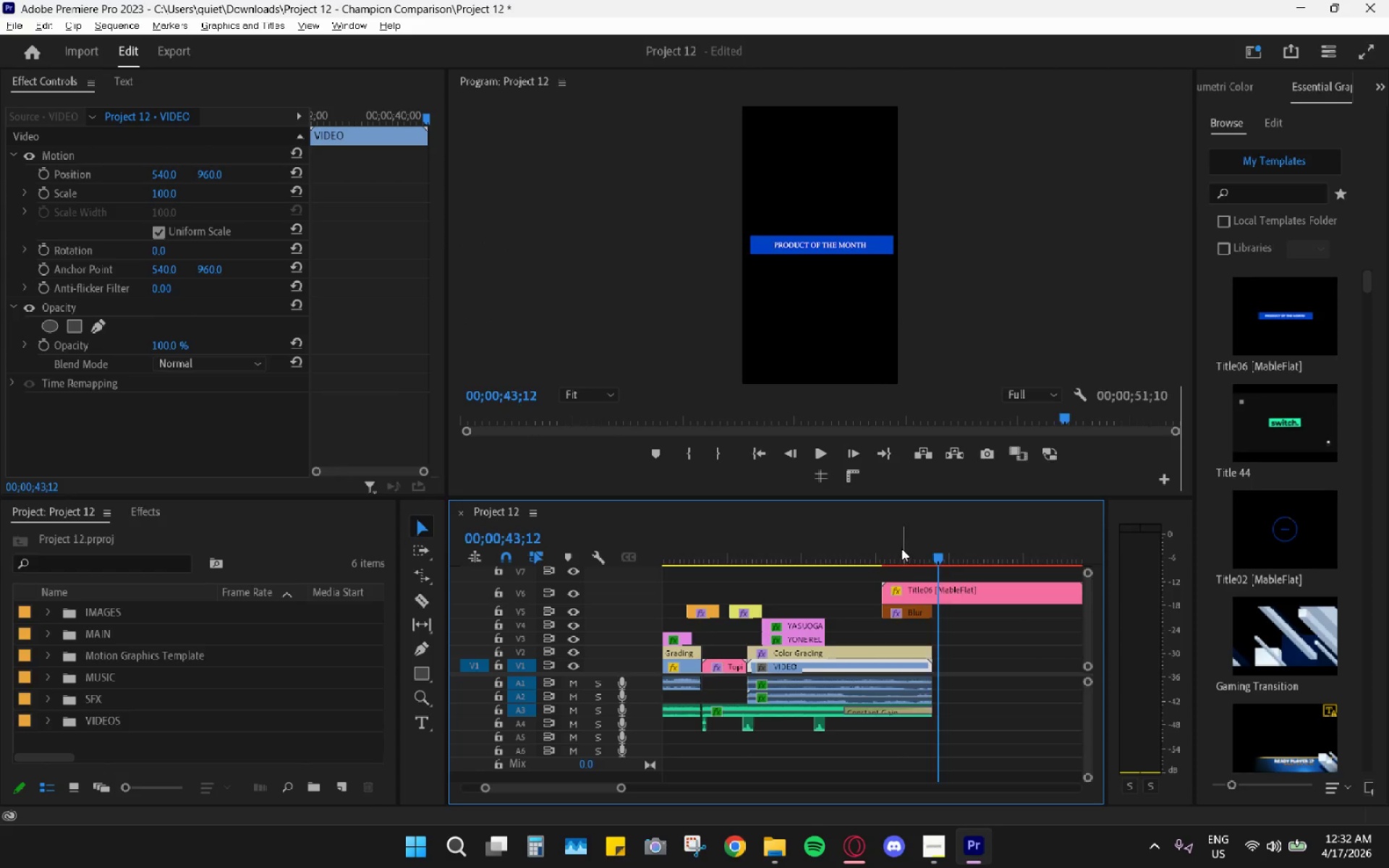 
key(Space)
 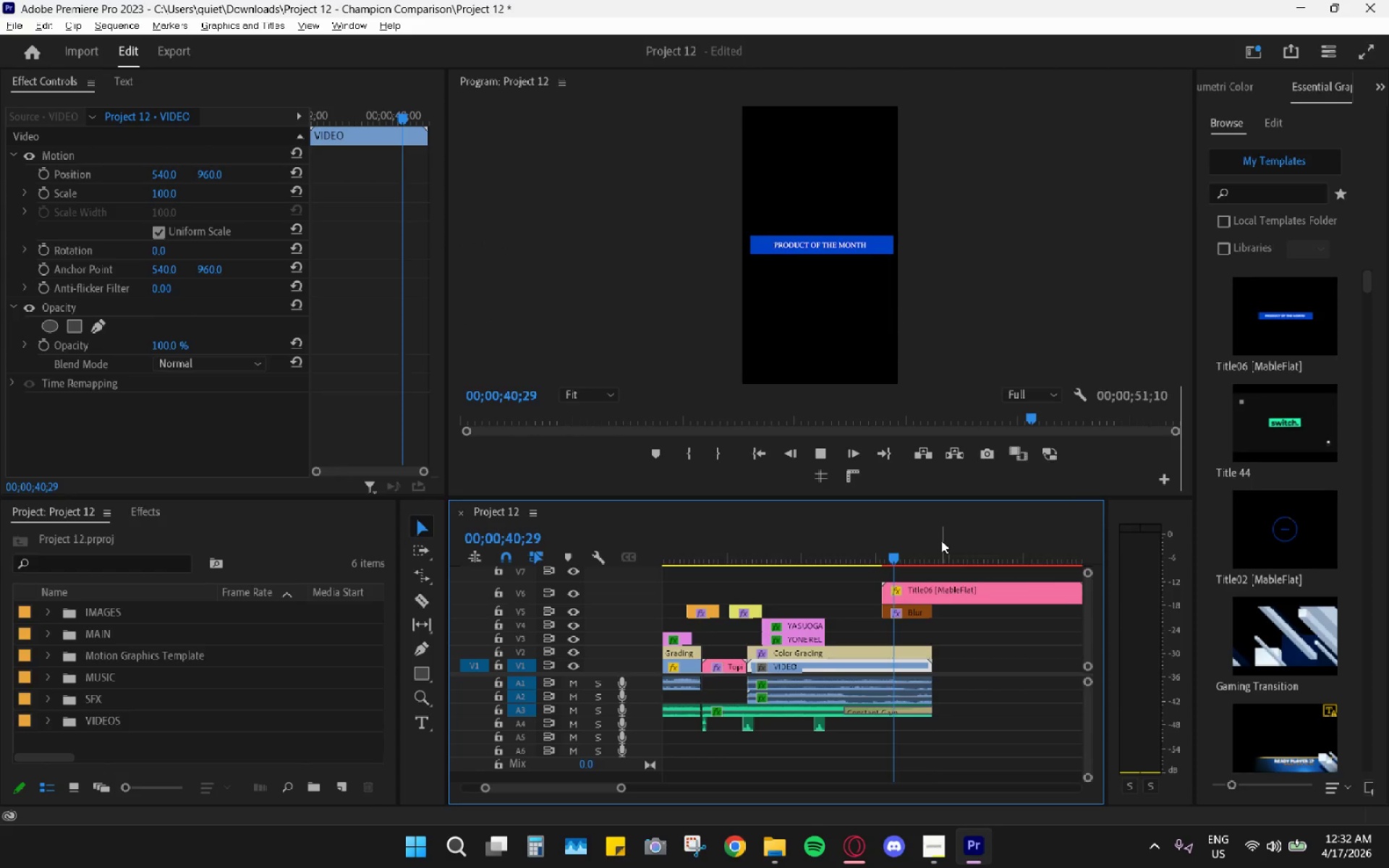 
left_click_drag(start_coordinate=[917, 540], to_coordinate=[875, 543])
 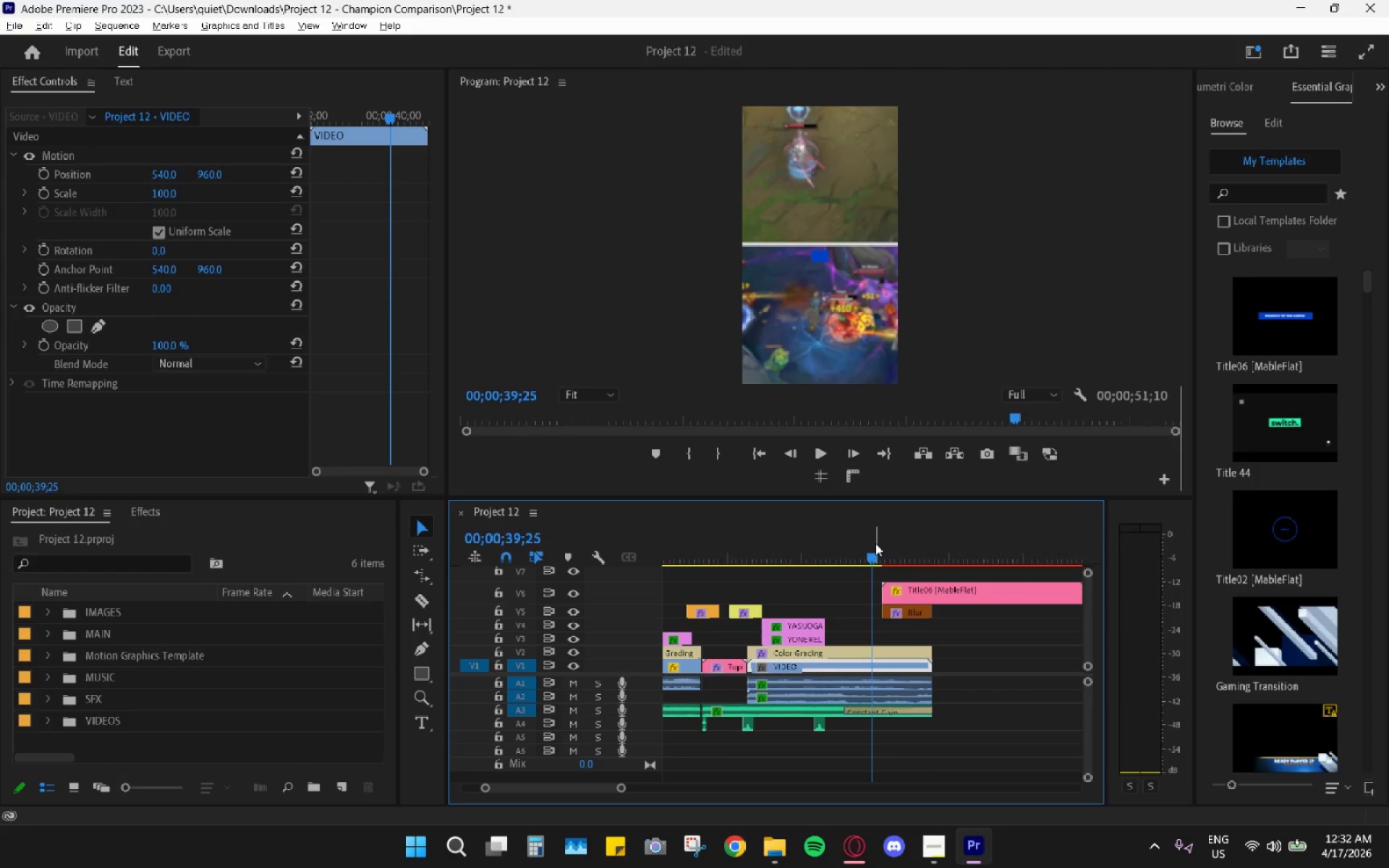 
key(Space)
 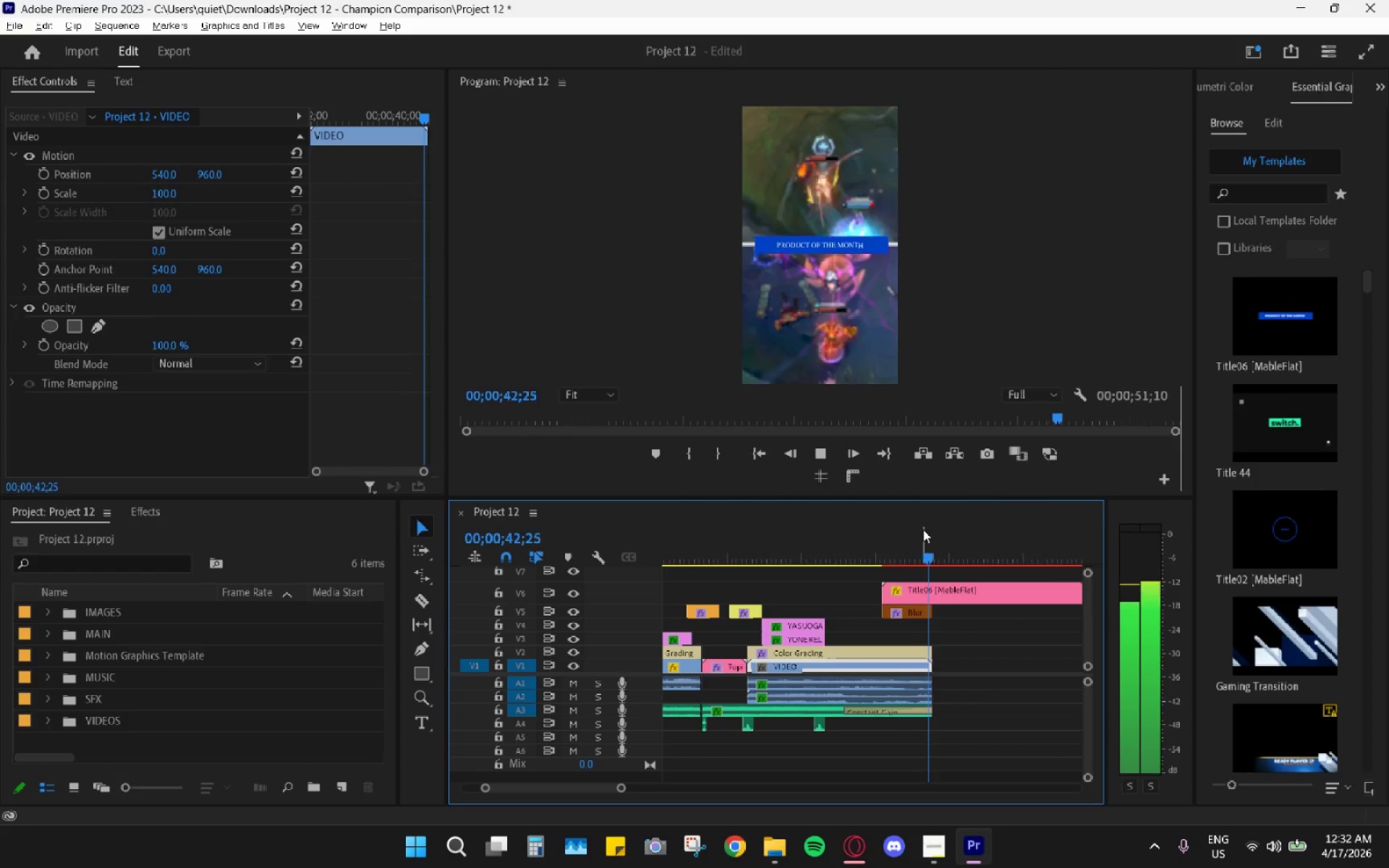 
key(Space)
 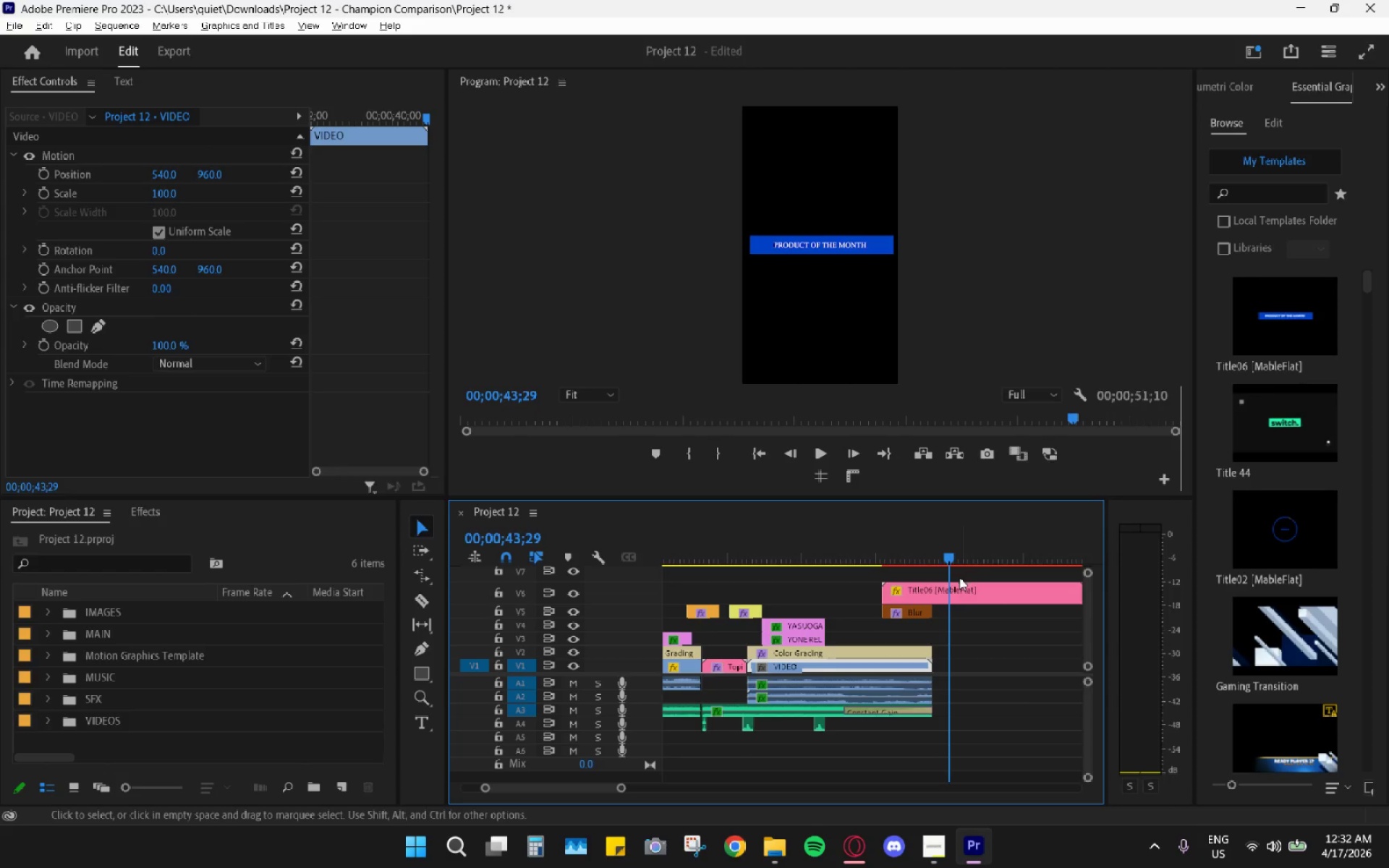 
key(C)
 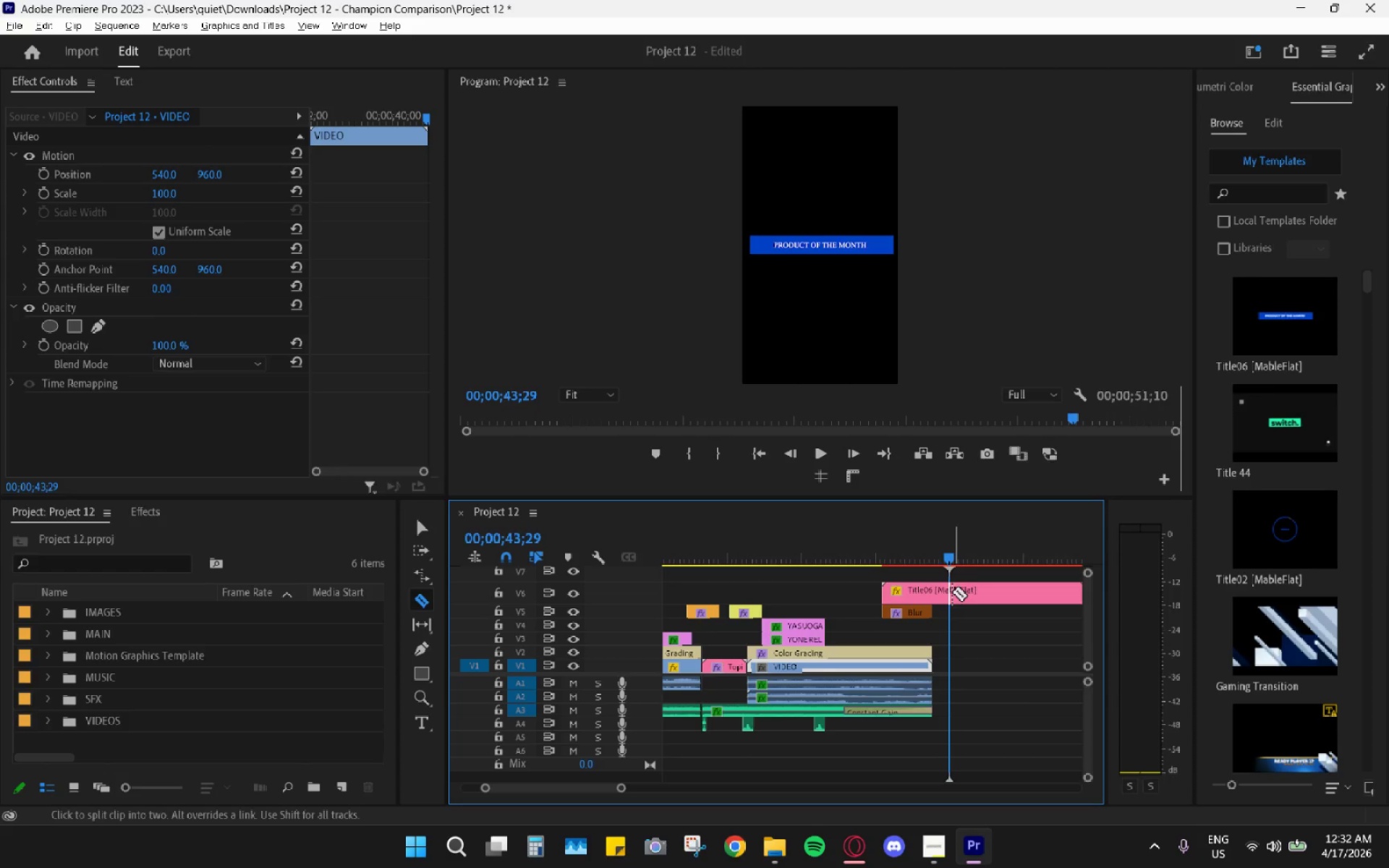 
left_click([951, 592])
 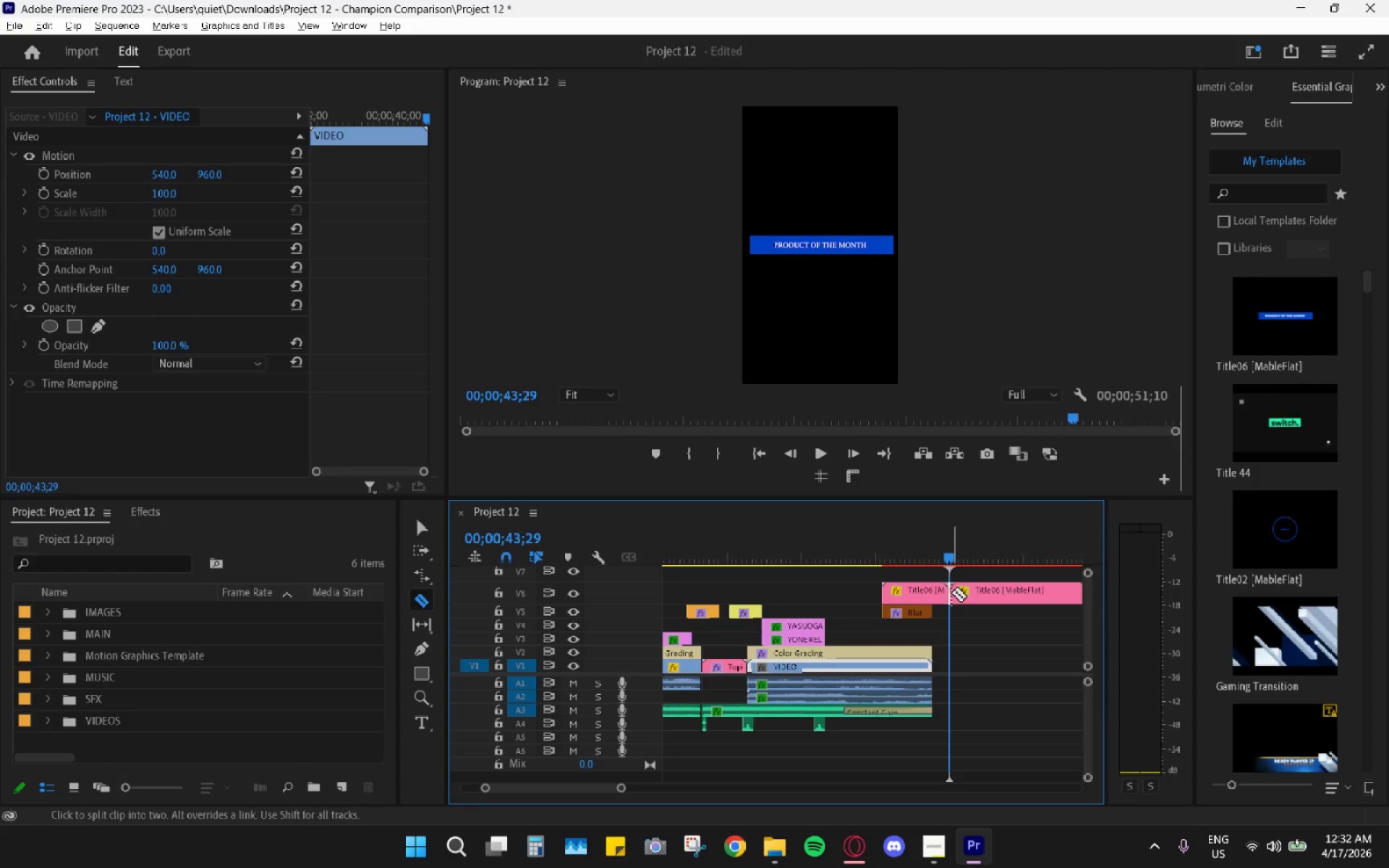 
key(V)
 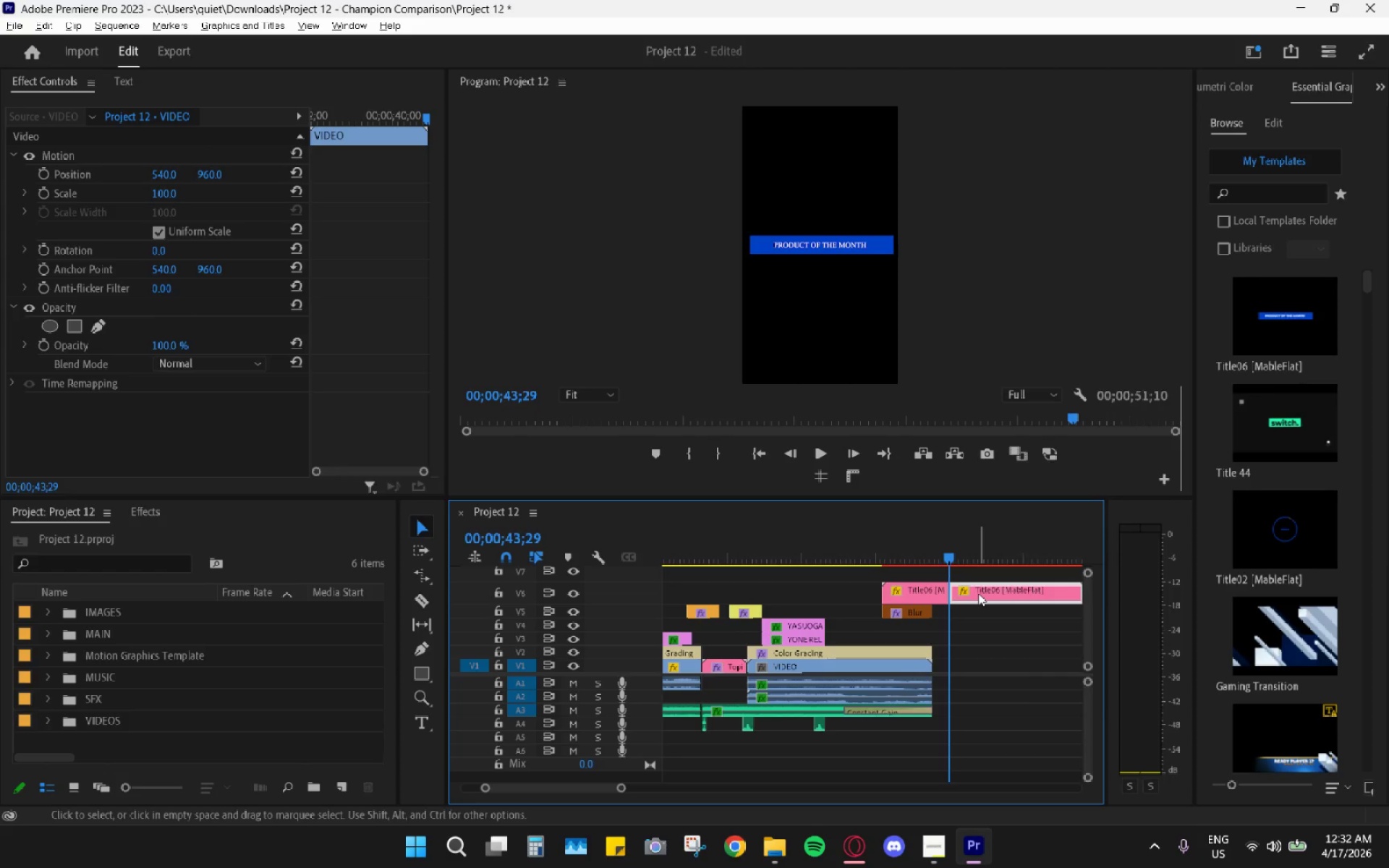 
double_click([978, 593])
 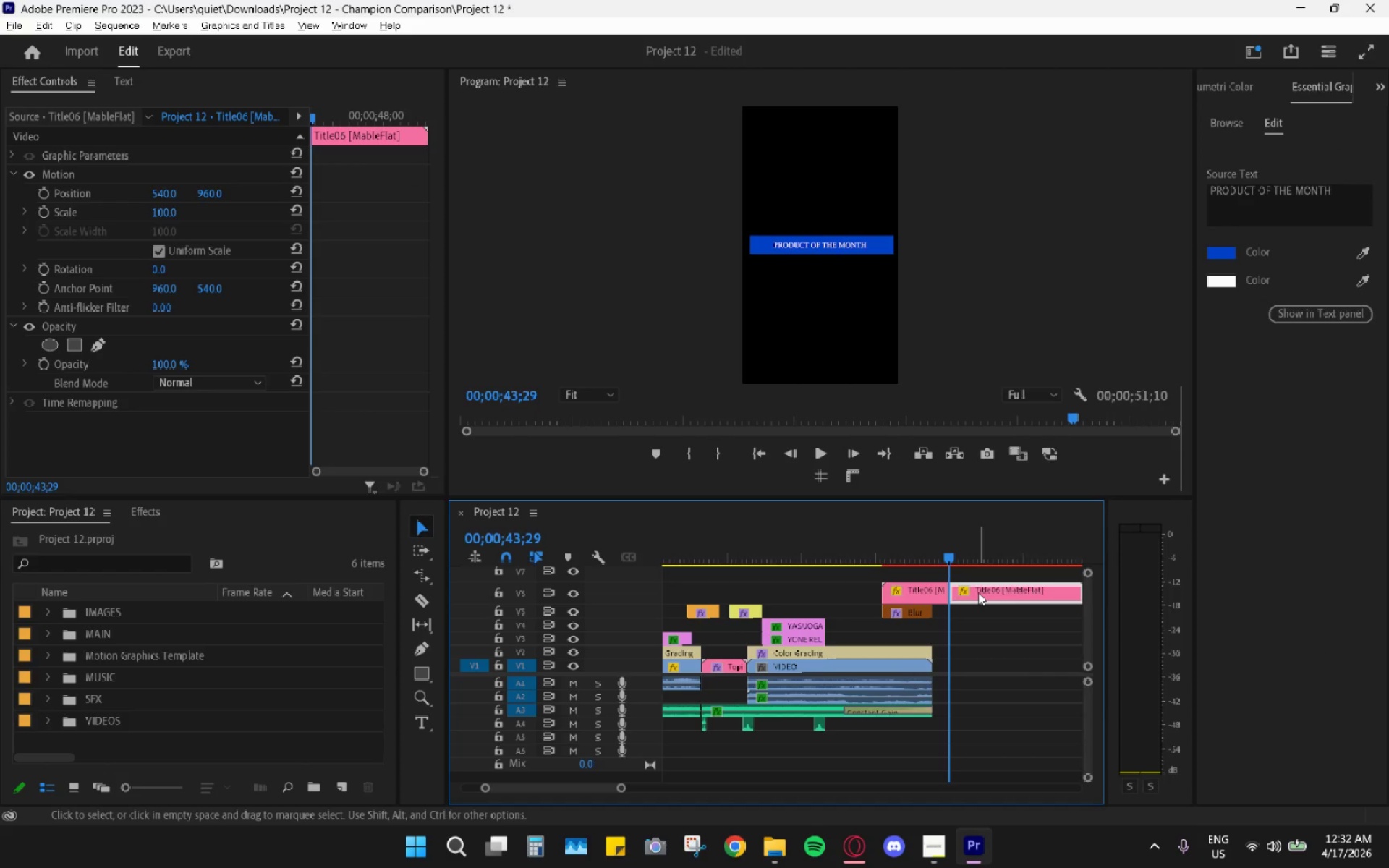 
key(H)
 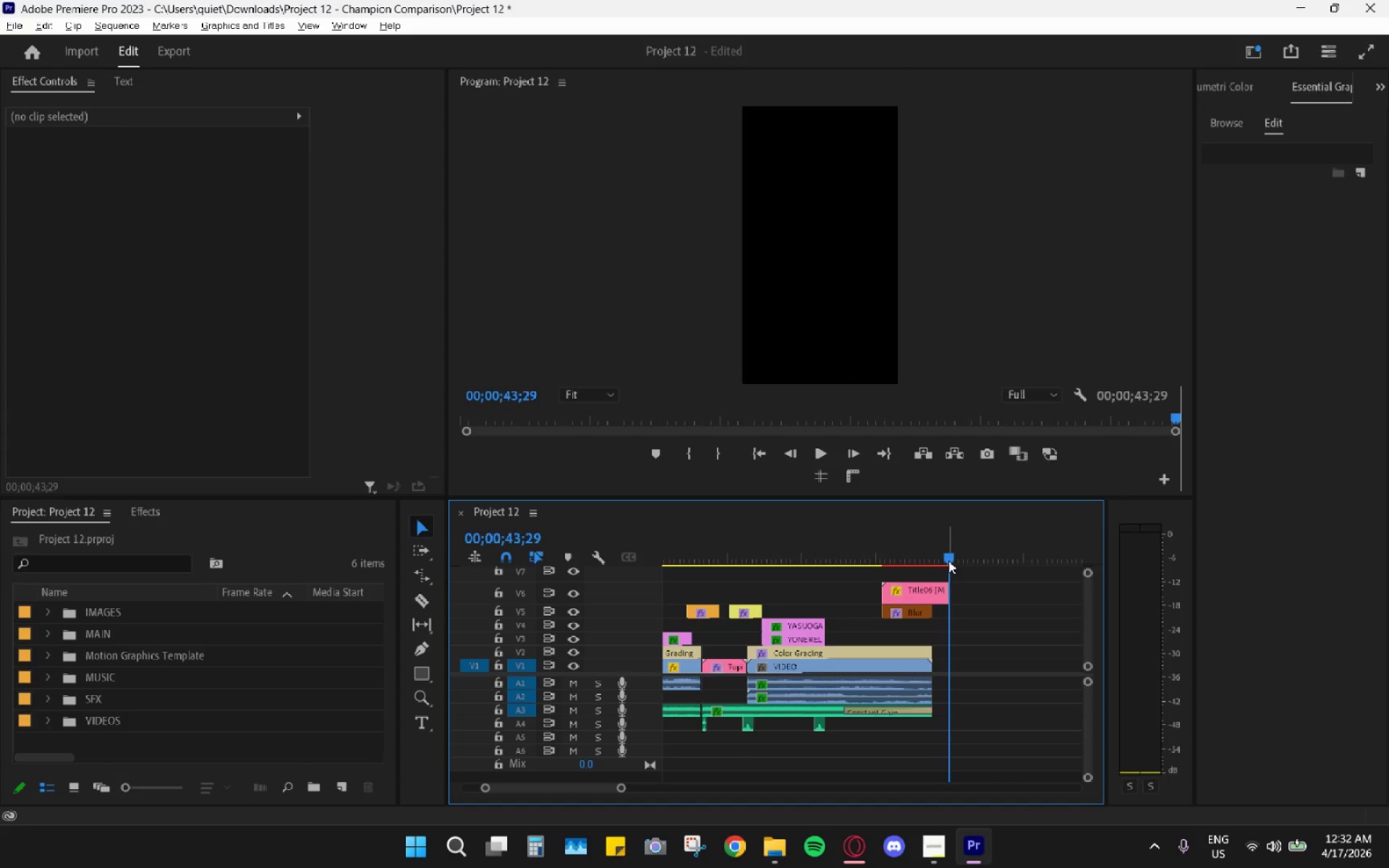 
left_click_drag(start_coordinate=[948, 558], to_coordinate=[898, 560])
 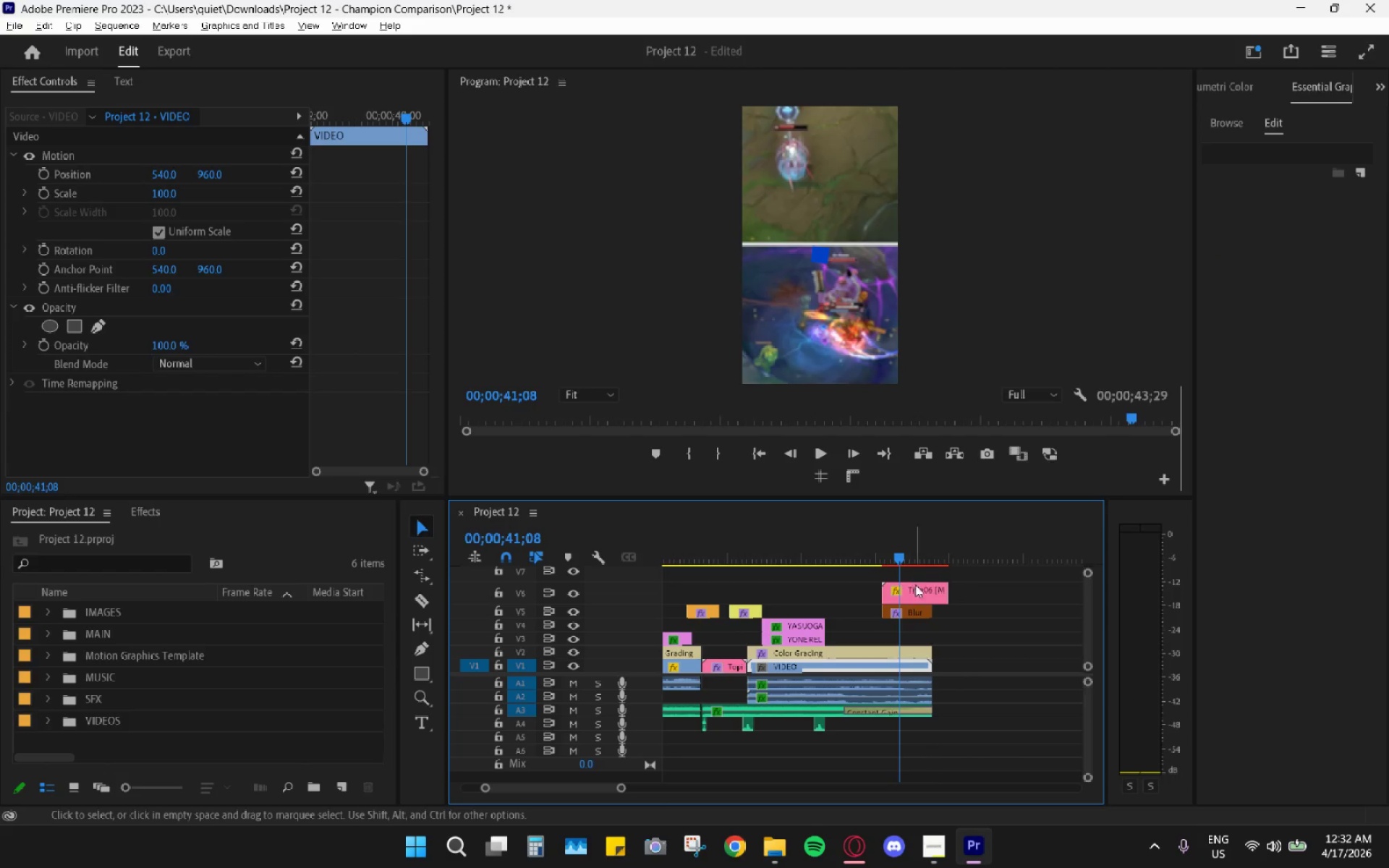 
key(R)
 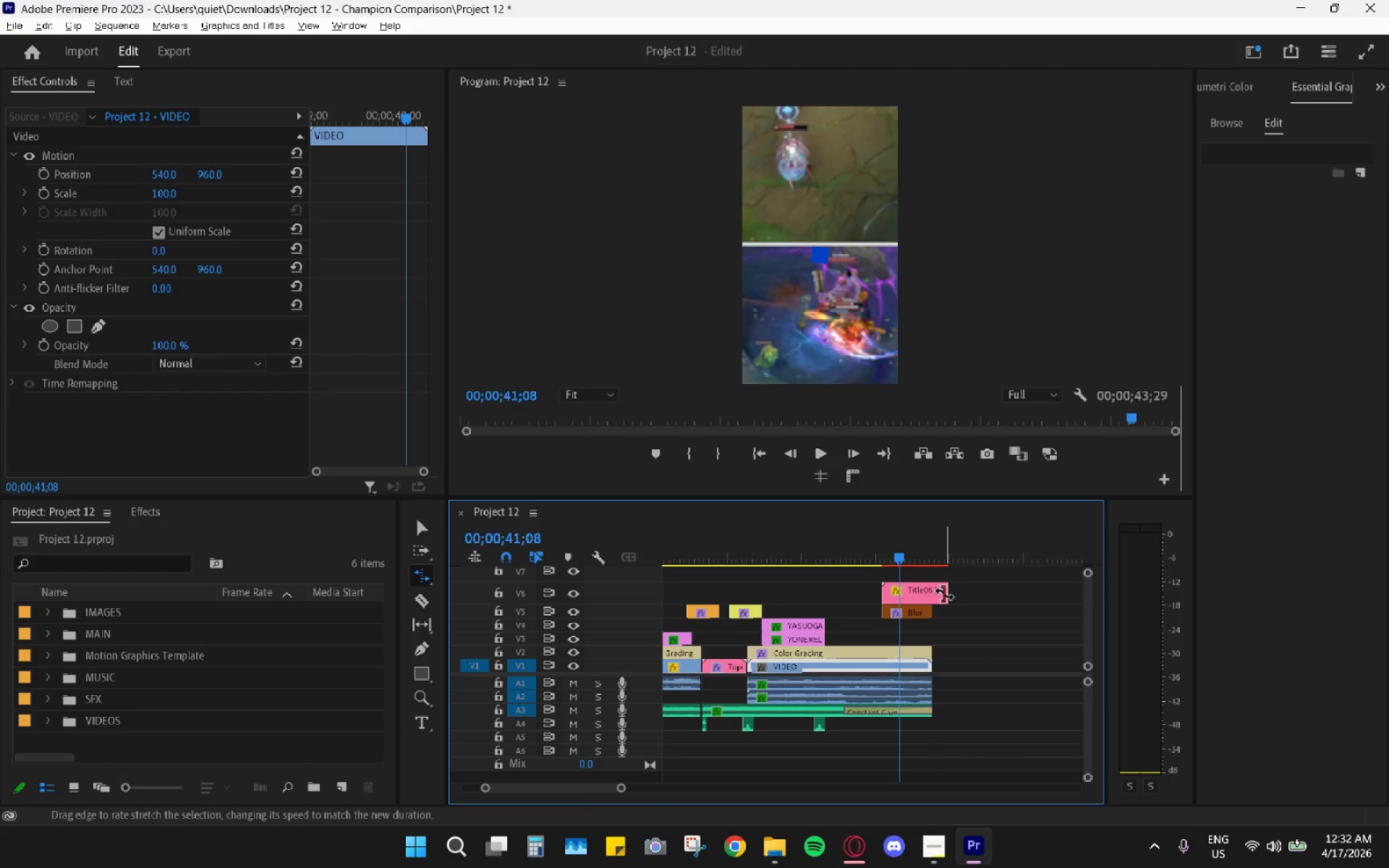 
left_click_drag(start_coordinate=[944, 592], to_coordinate=[933, 592])
 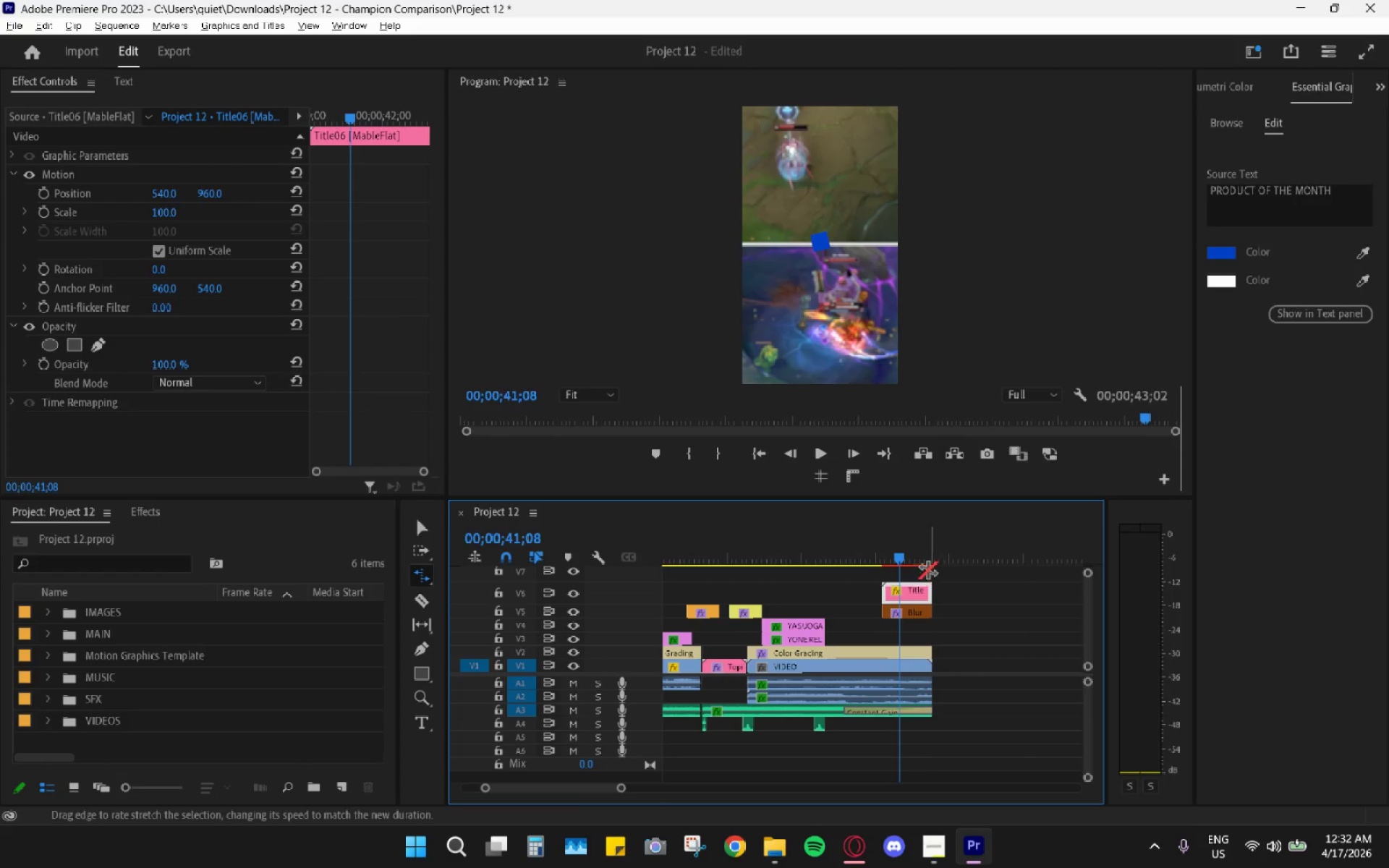 
left_click_drag(start_coordinate=[902, 547], to_coordinate=[882, 546])
 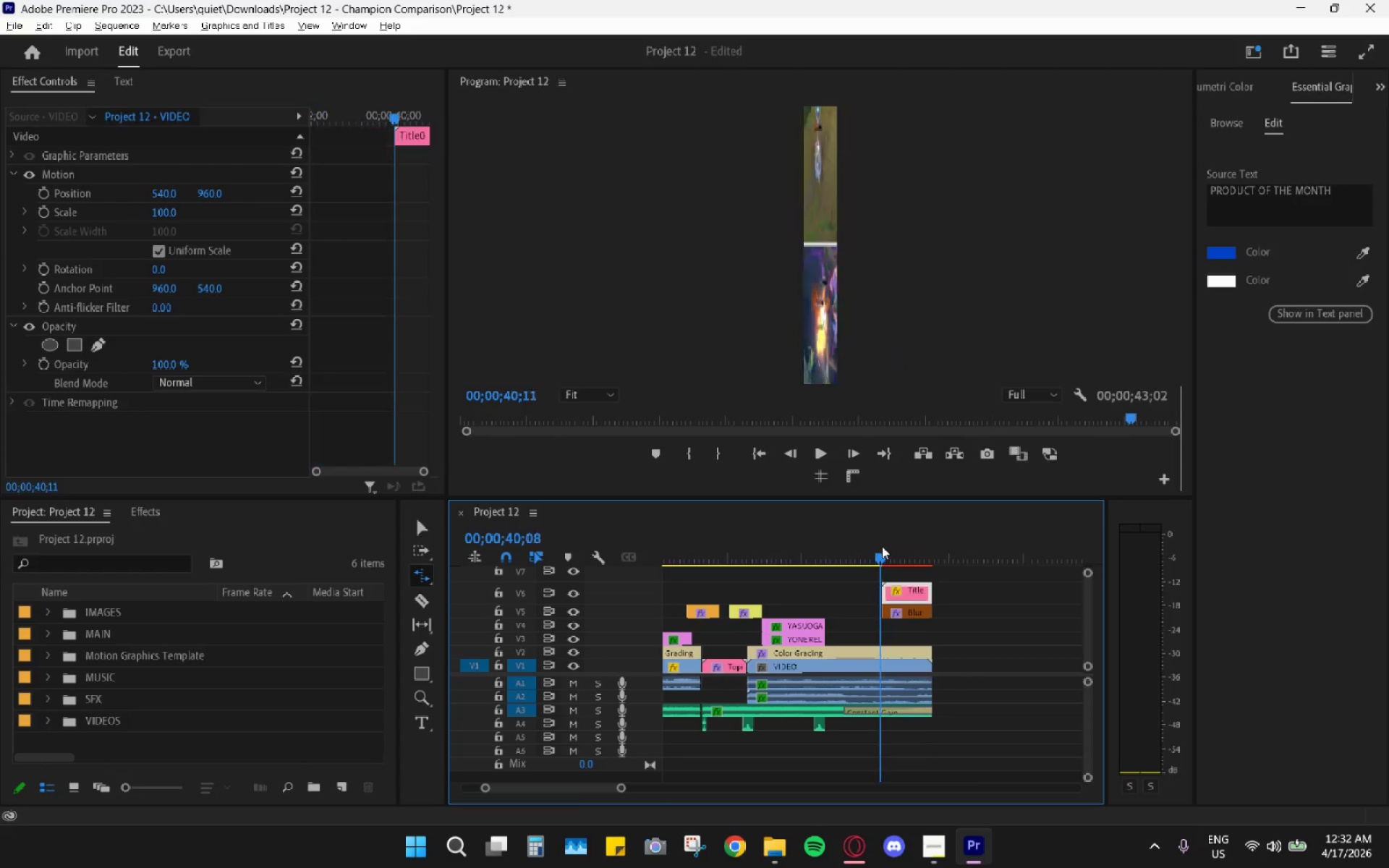 
key(Space)
 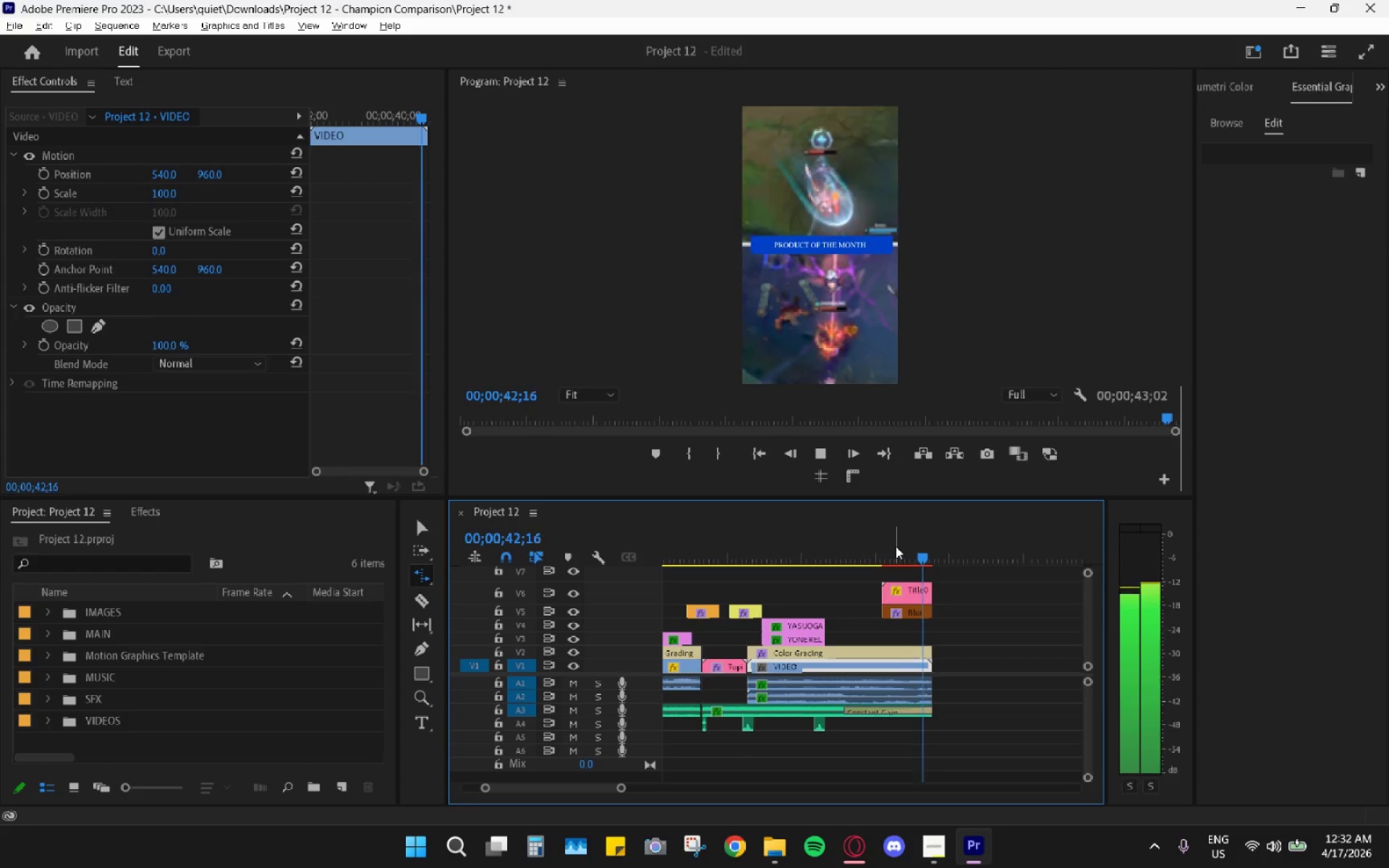 
key(Space)
 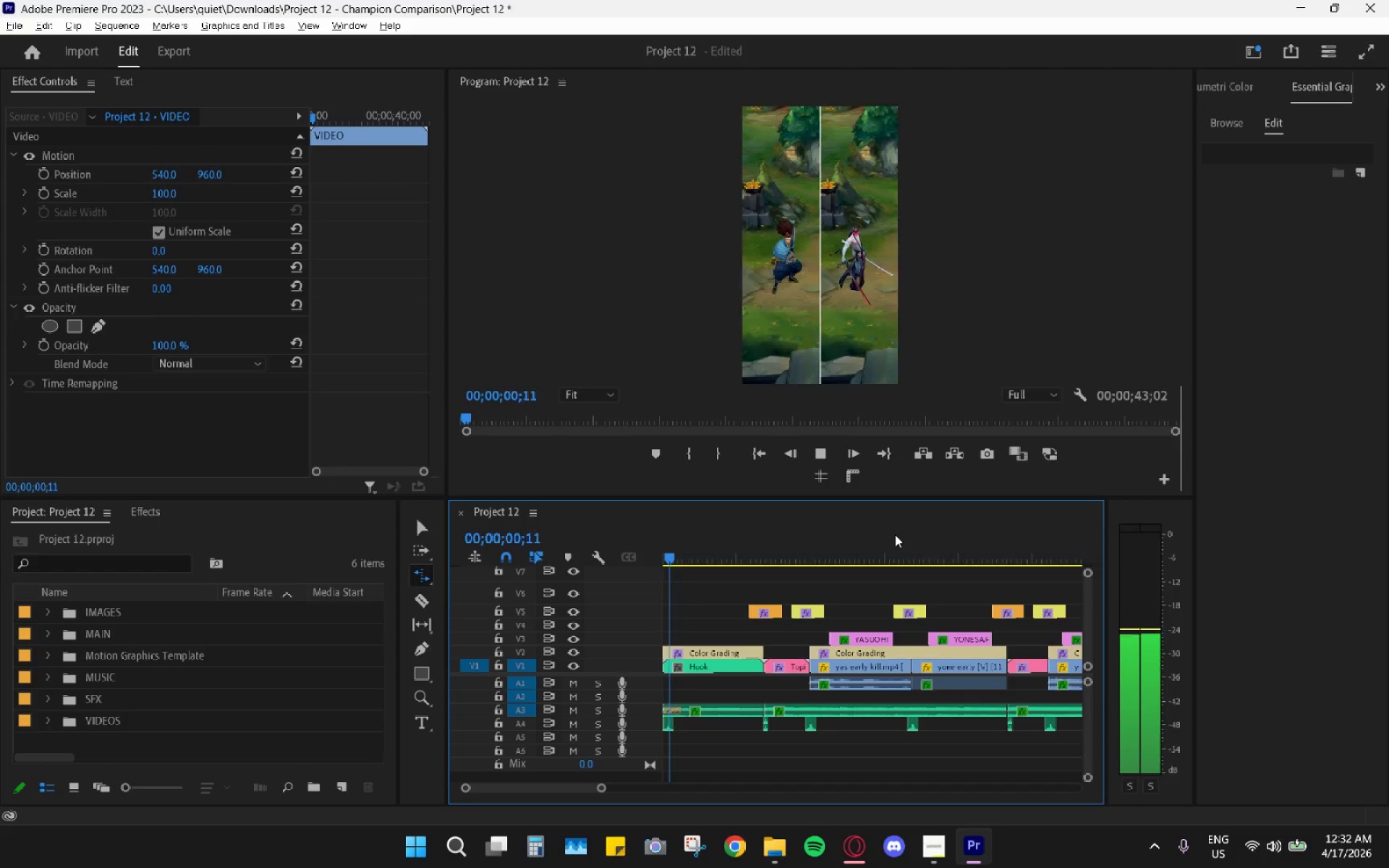 
key(Space)
 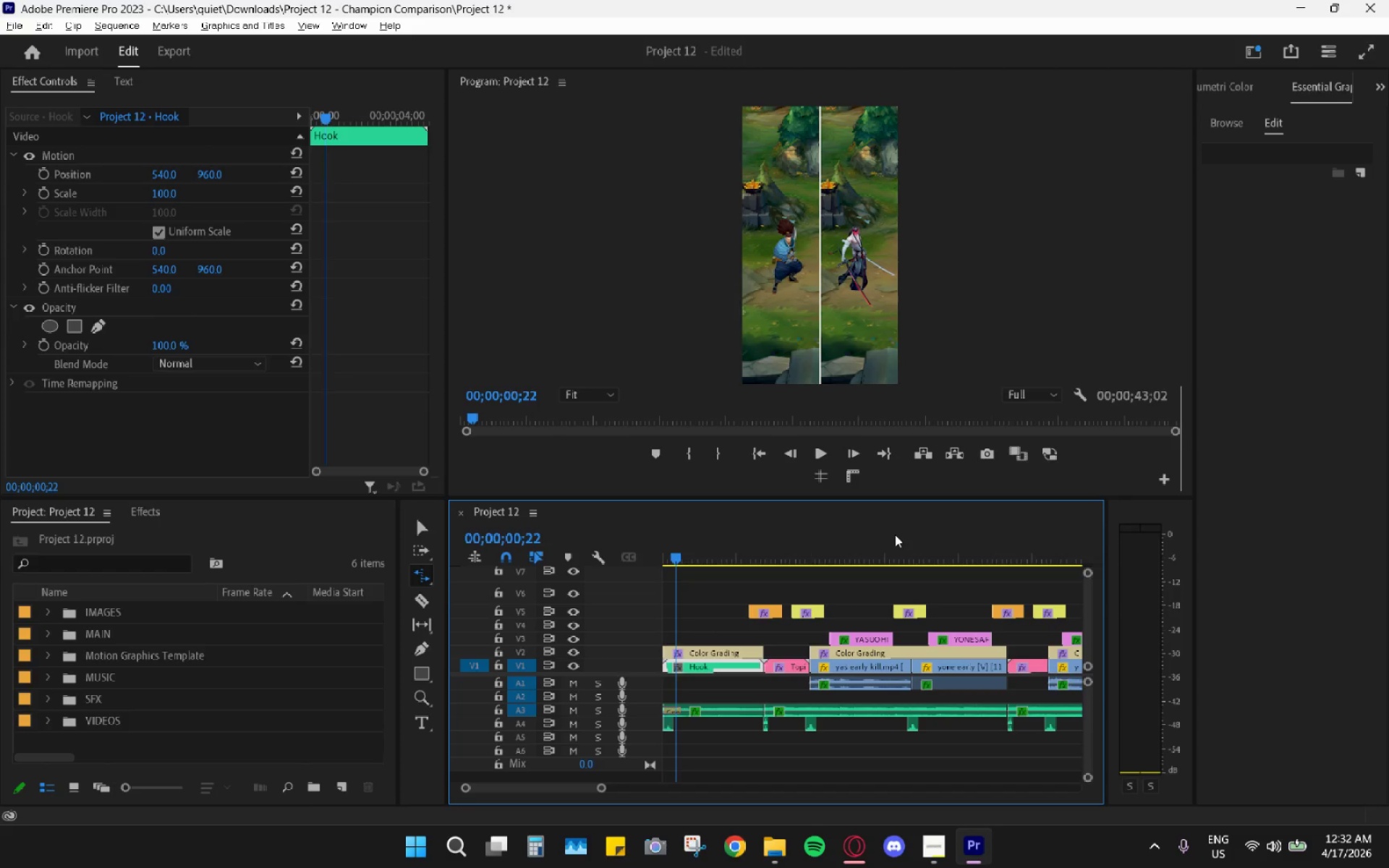 
scroll: coordinate [863, 657], scroll_direction: down, amount: 24.0
 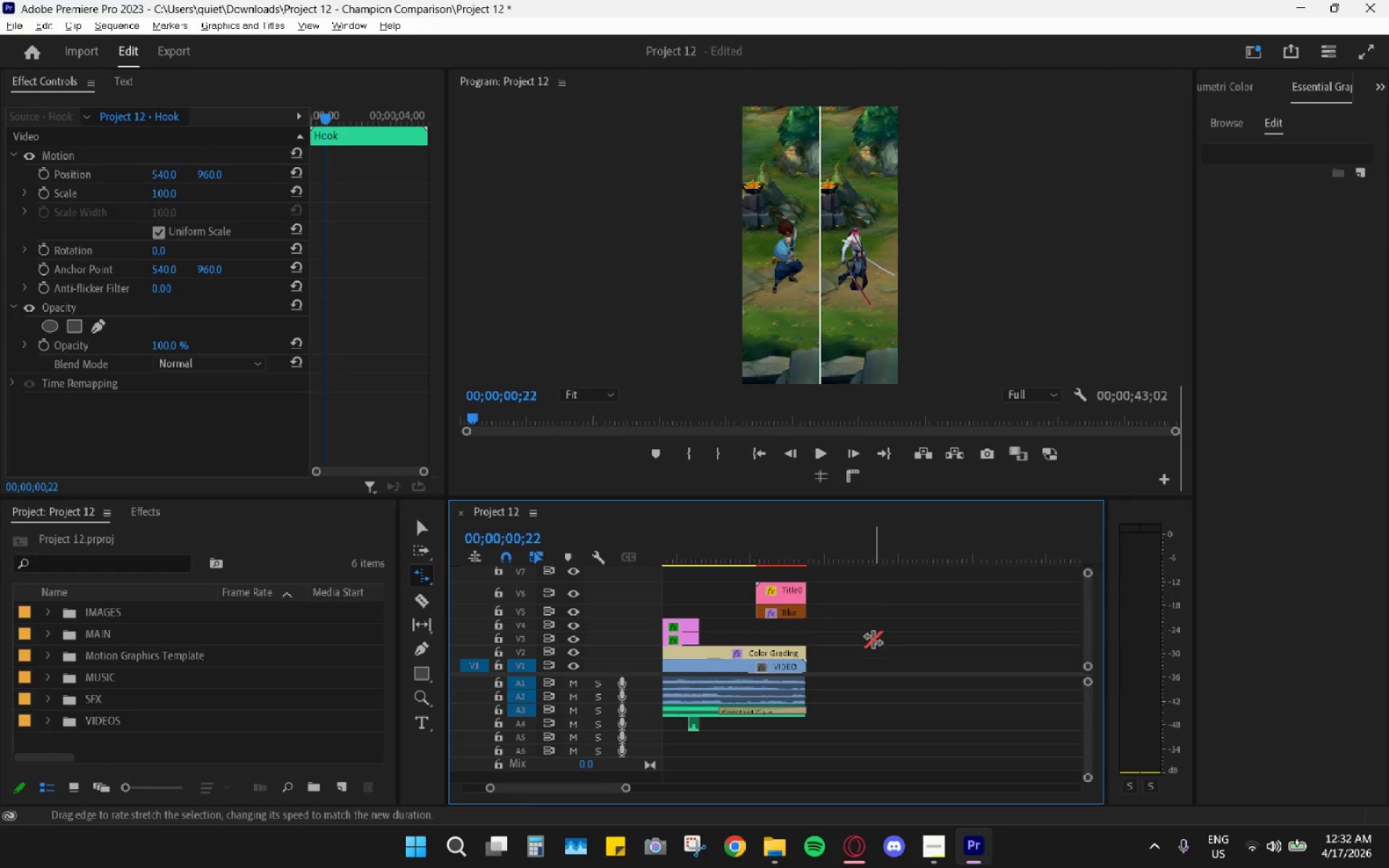 
type(cv)
 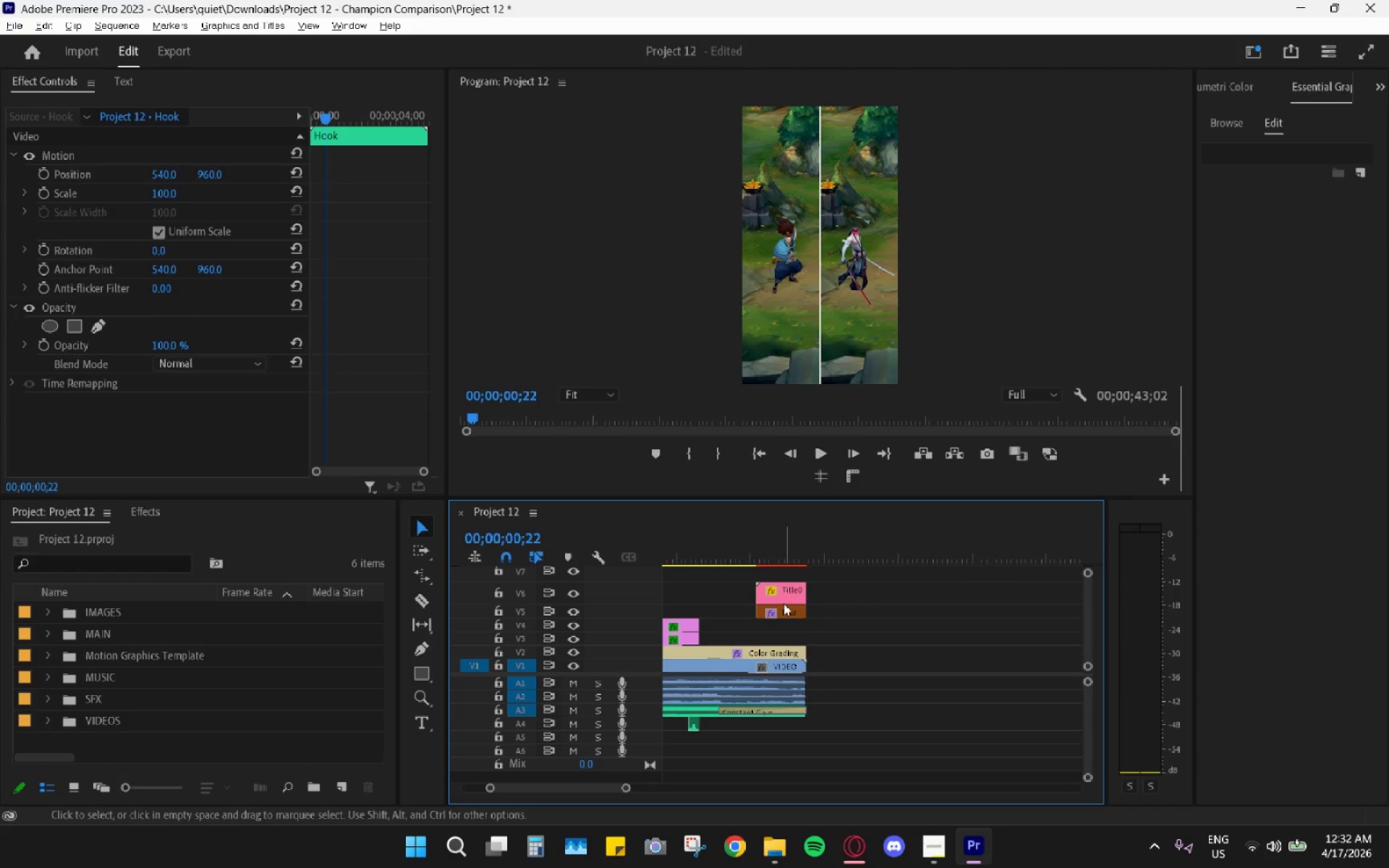 
left_click_drag(start_coordinate=[782, 610], to_coordinate=[783, 638])
 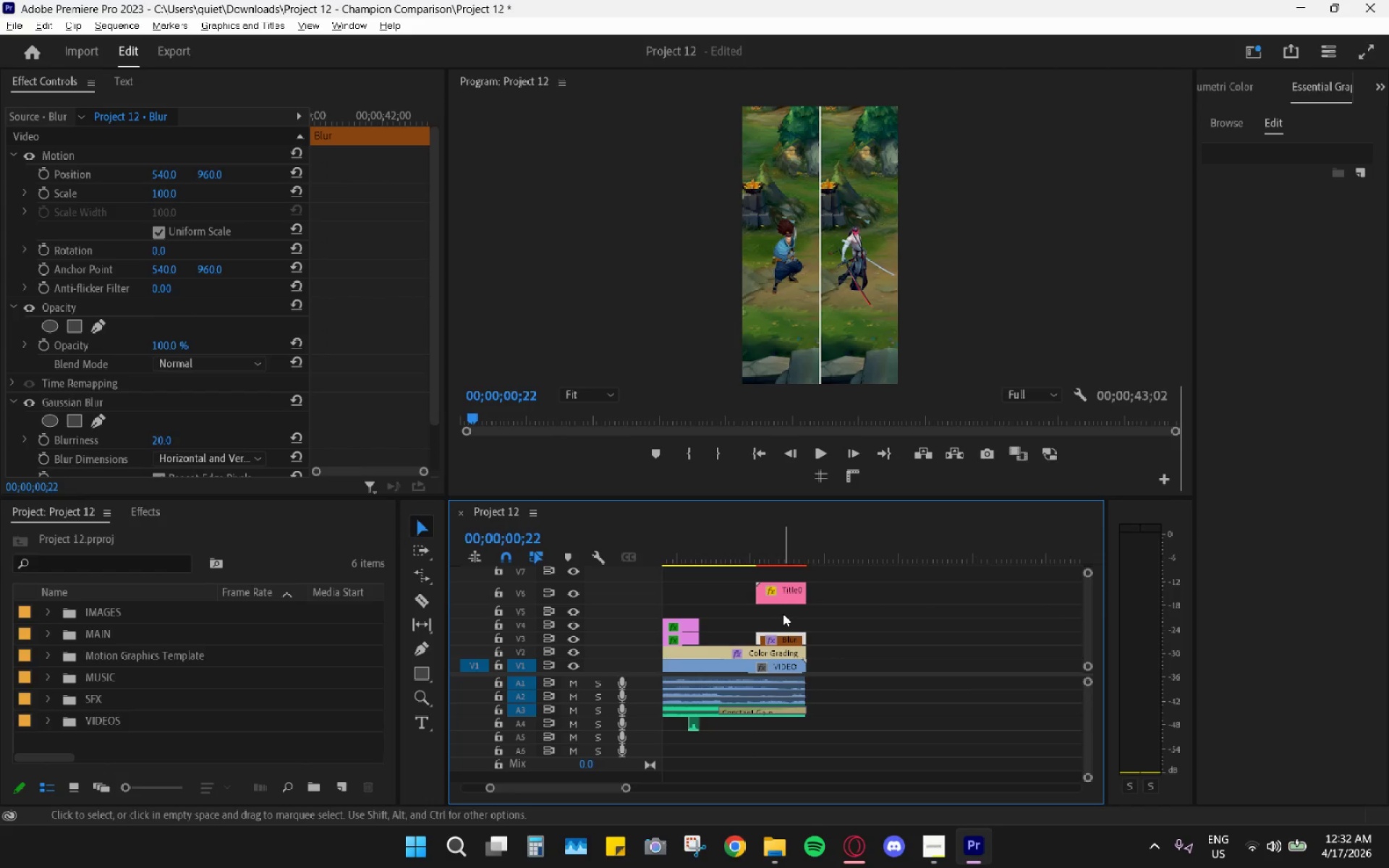 
hold_key(key=AltLeft, duration=0.42)
 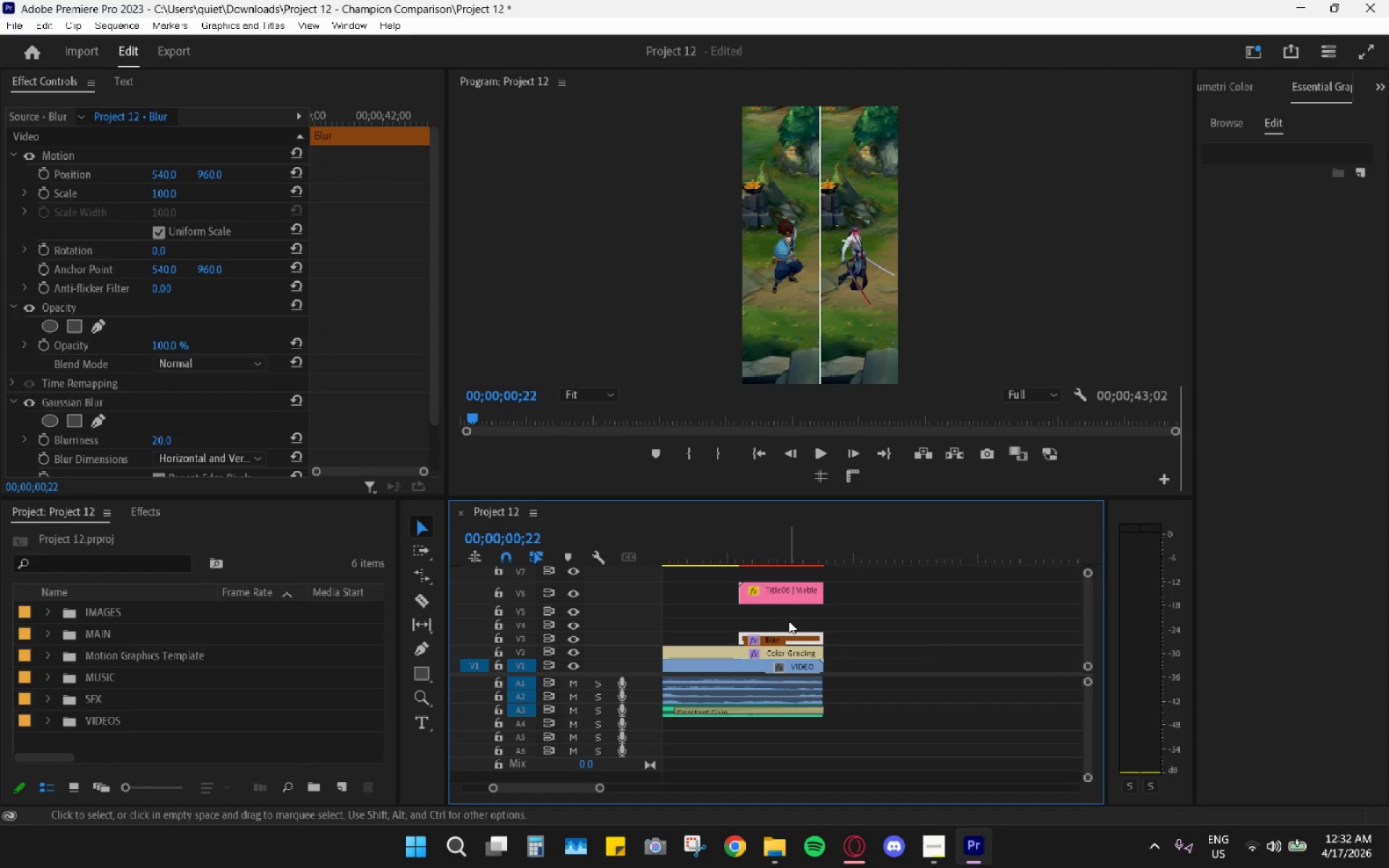 
left_click_drag(start_coordinate=[793, 591], to_coordinate=[794, 606])
 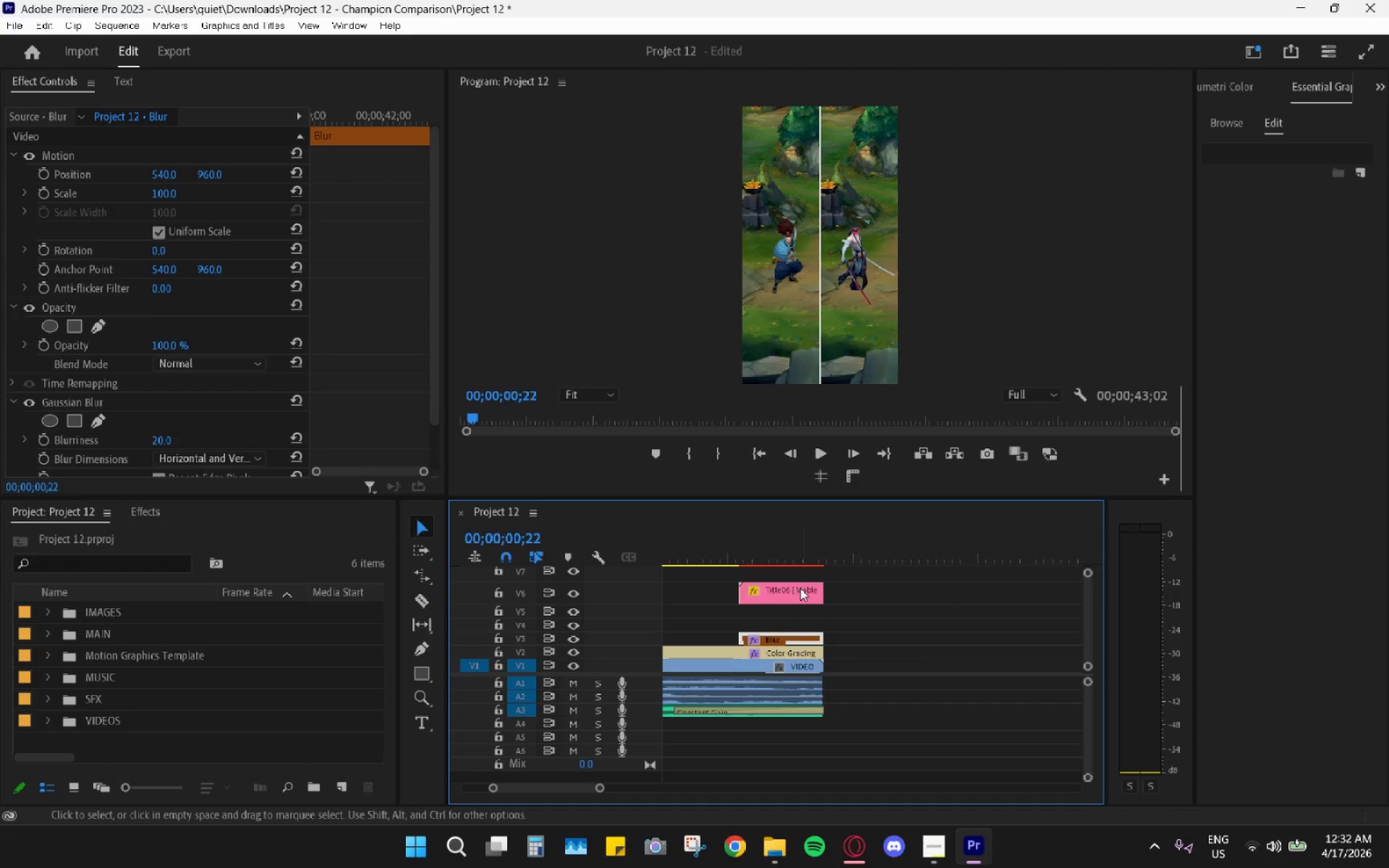 
scroll: coordinate [783, 613], scroll_direction: up, amount: 5.0
 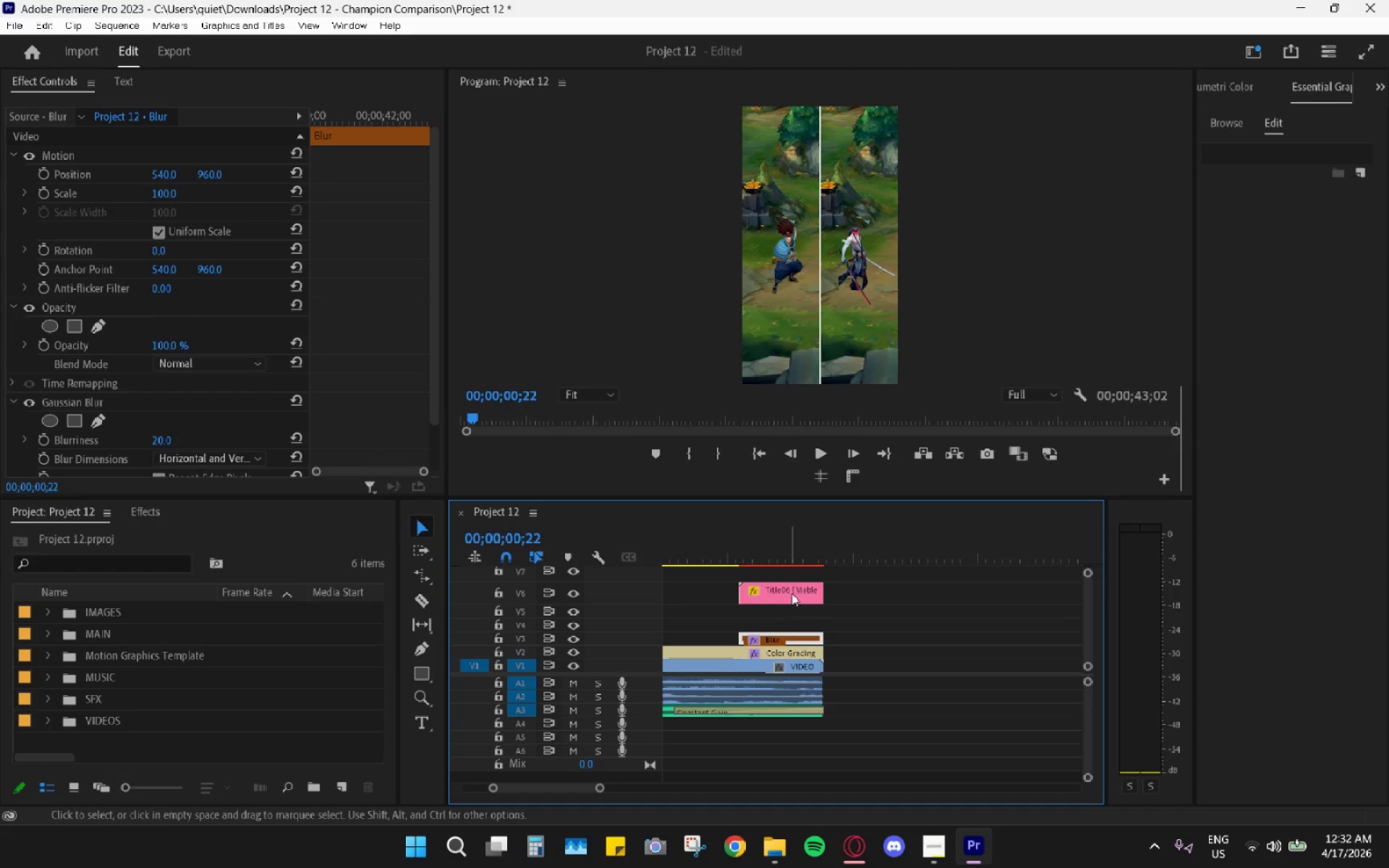 
left_click_drag(start_coordinate=[800, 588], to_coordinate=[801, 626])
 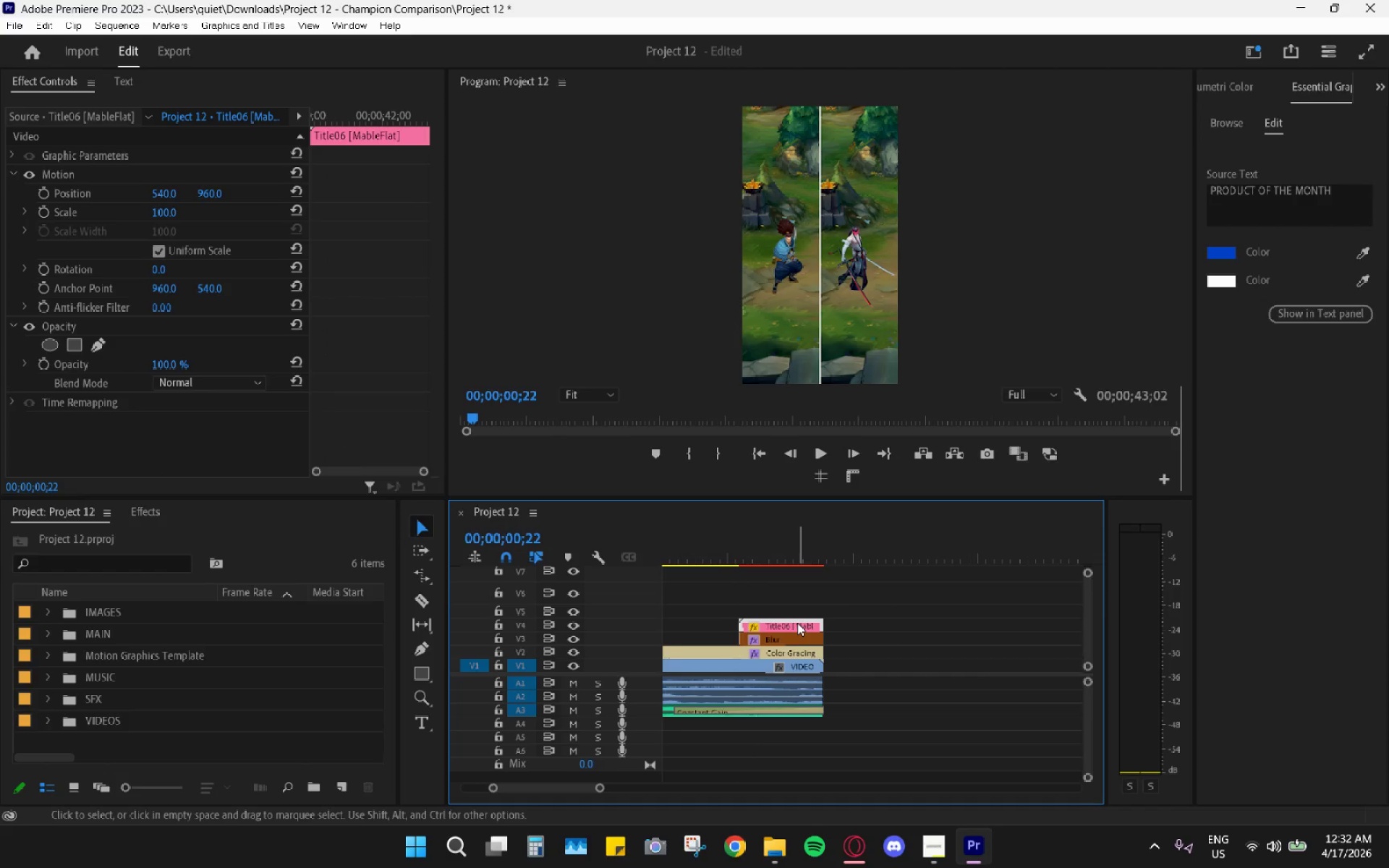 
hold_key(key=AltLeft, duration=0.48)
scroll: coordinate [820, 595], scroll_direction: up, amount: 7.0
 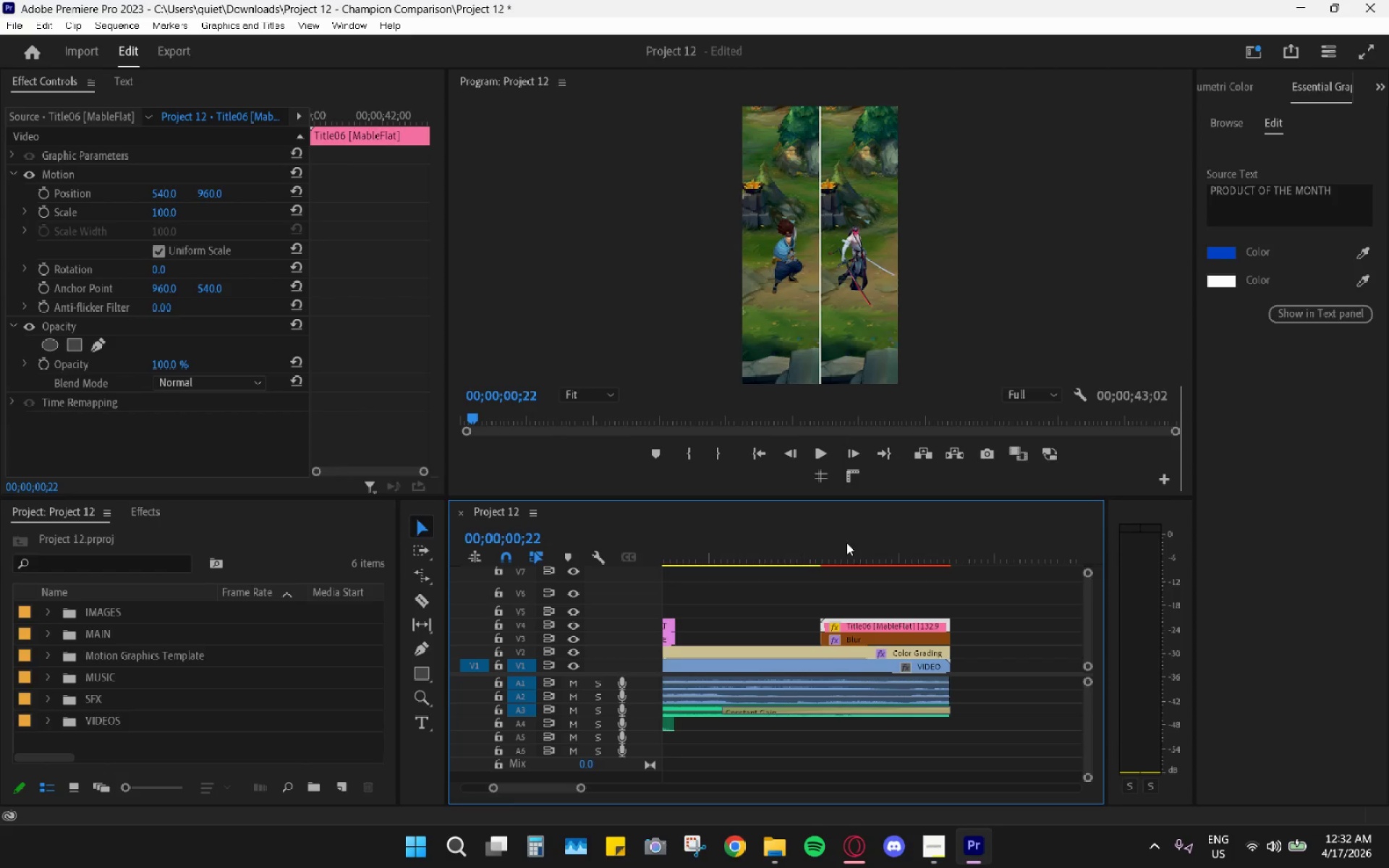 
left_click_drag(start_coordinate=[840, 539], to_coordinate=[821, 548])
 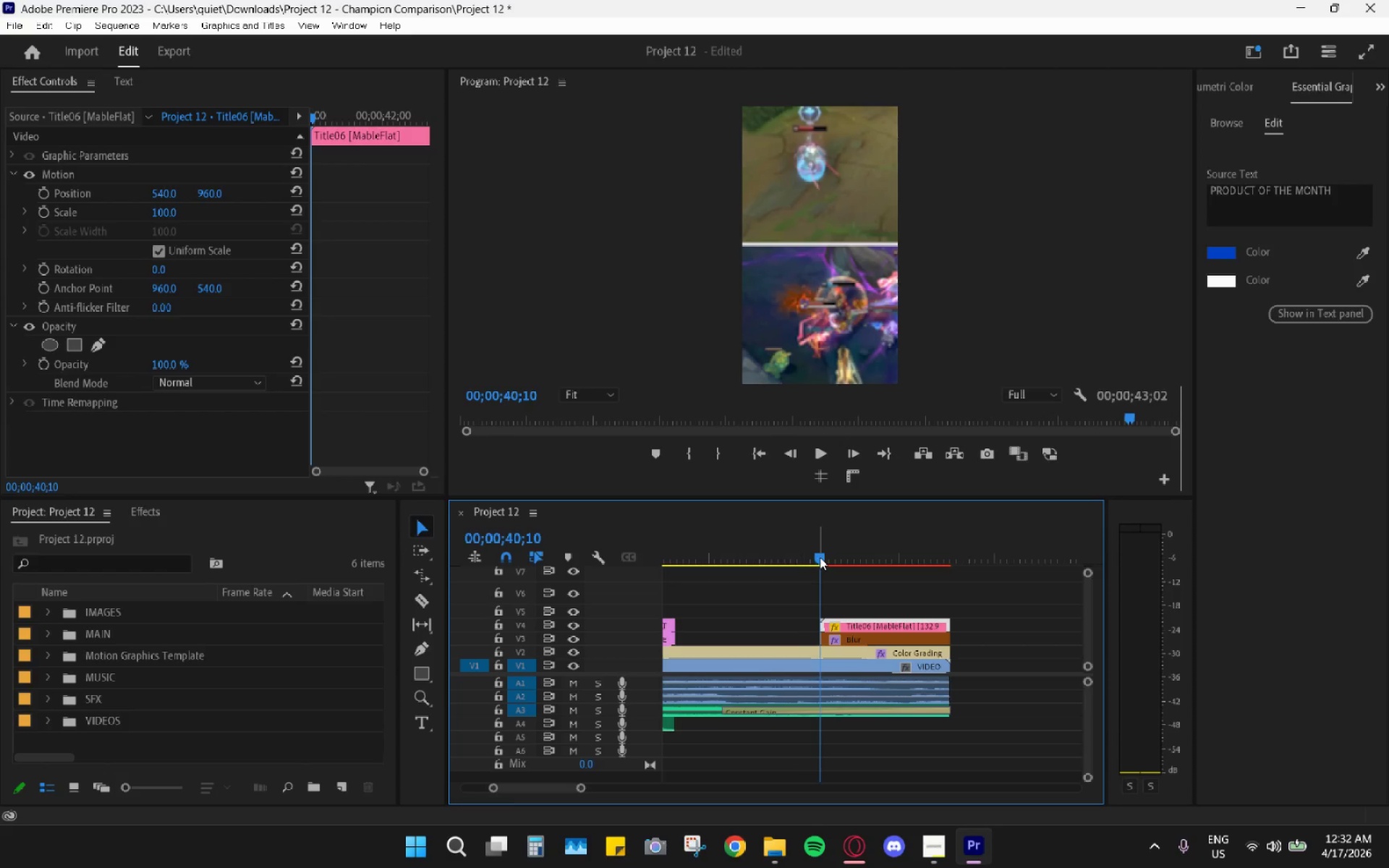 
key(Space)
 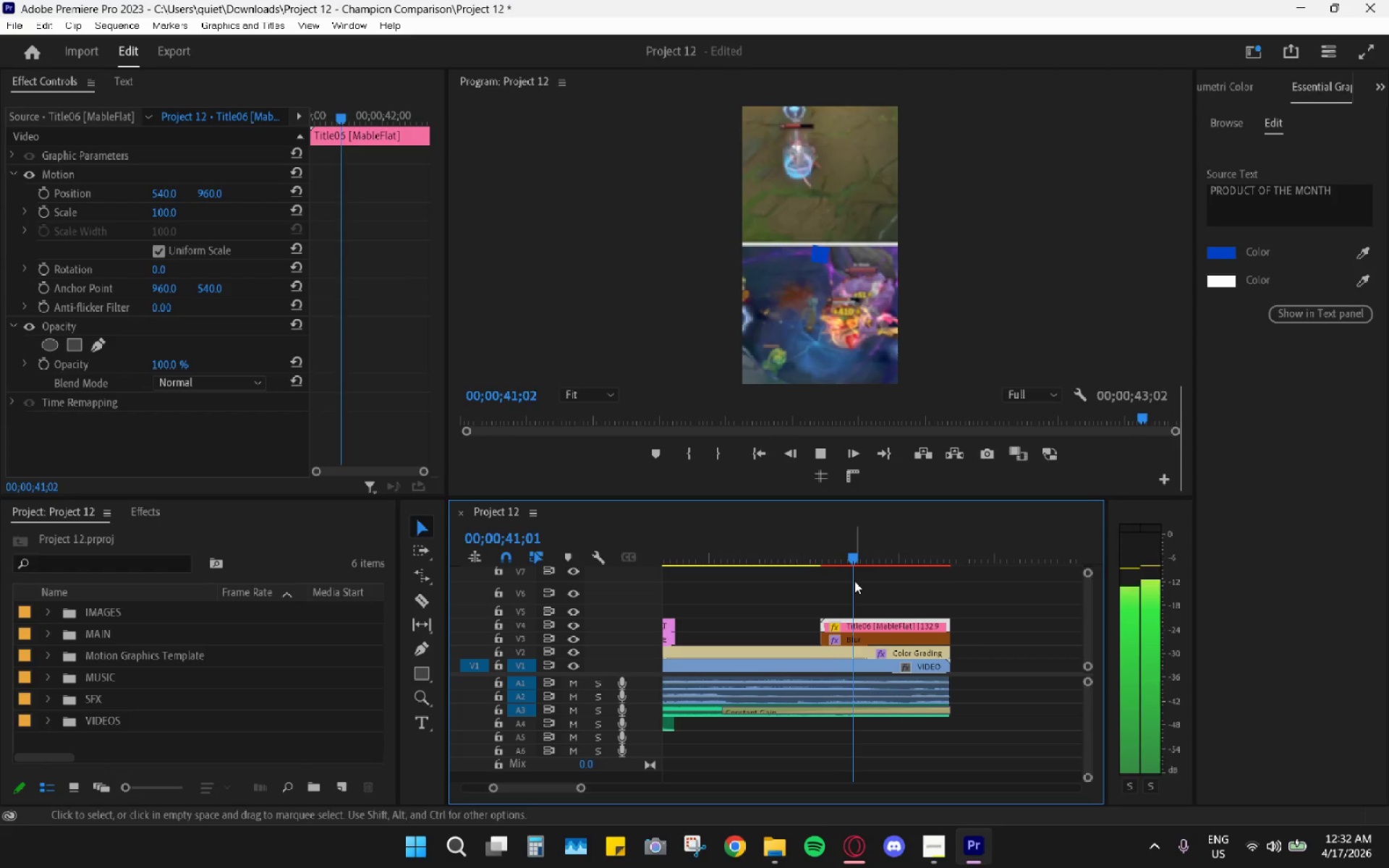 
key(Space)
 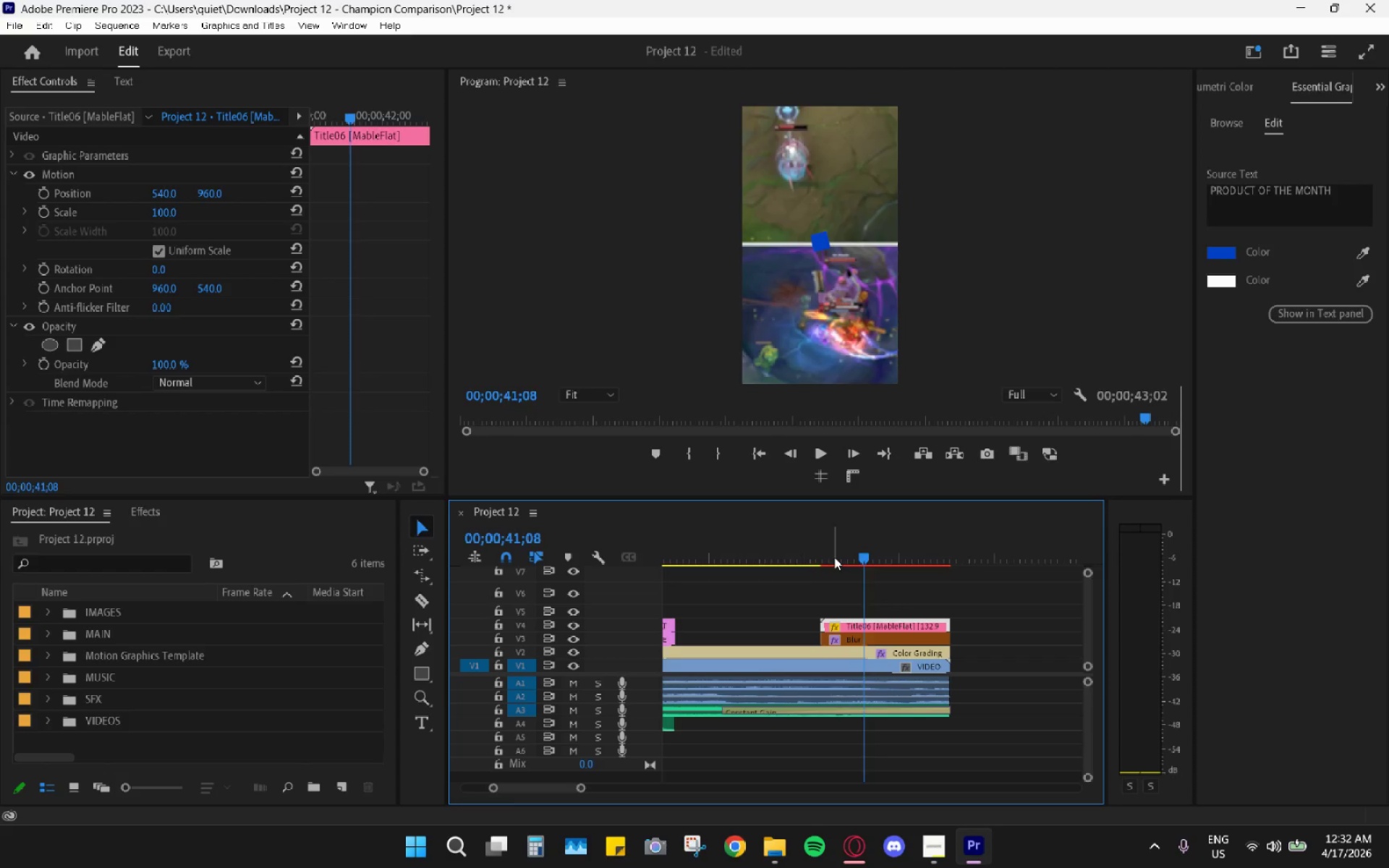 
left_click_drag(start_coordinate=[828, 555], to_coordinate=[797, 545])
 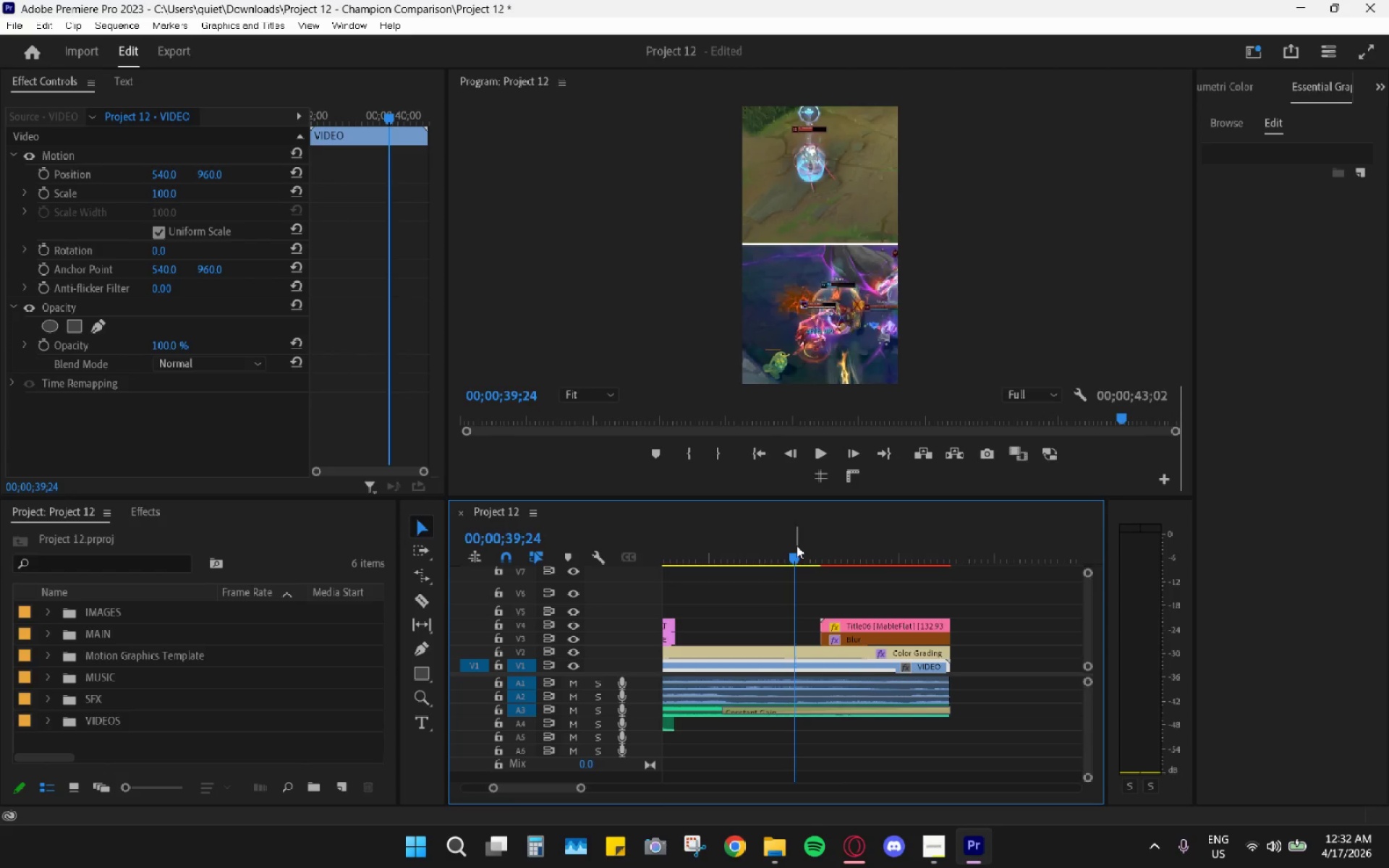 
key(Space)
 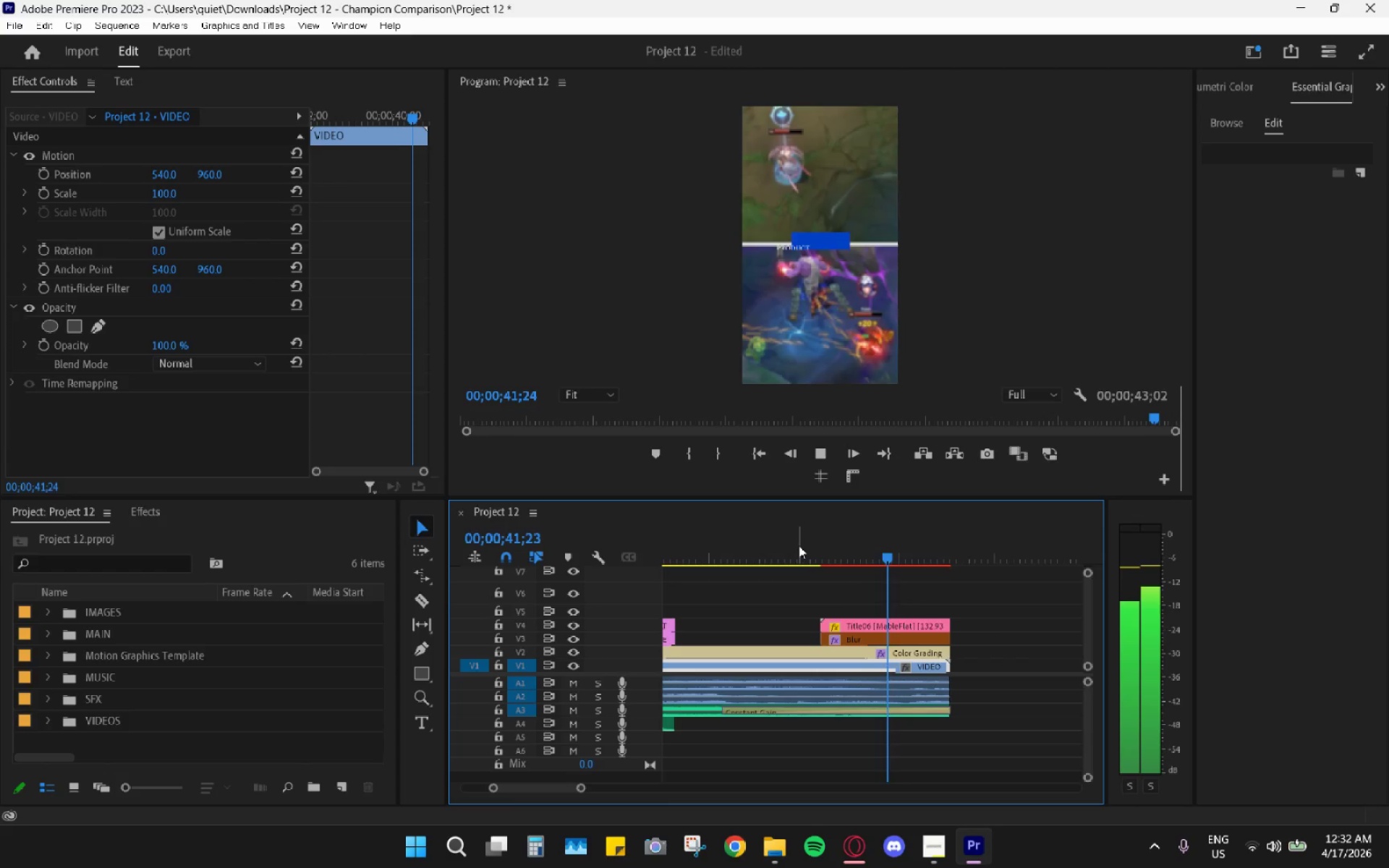 
key(Space)
 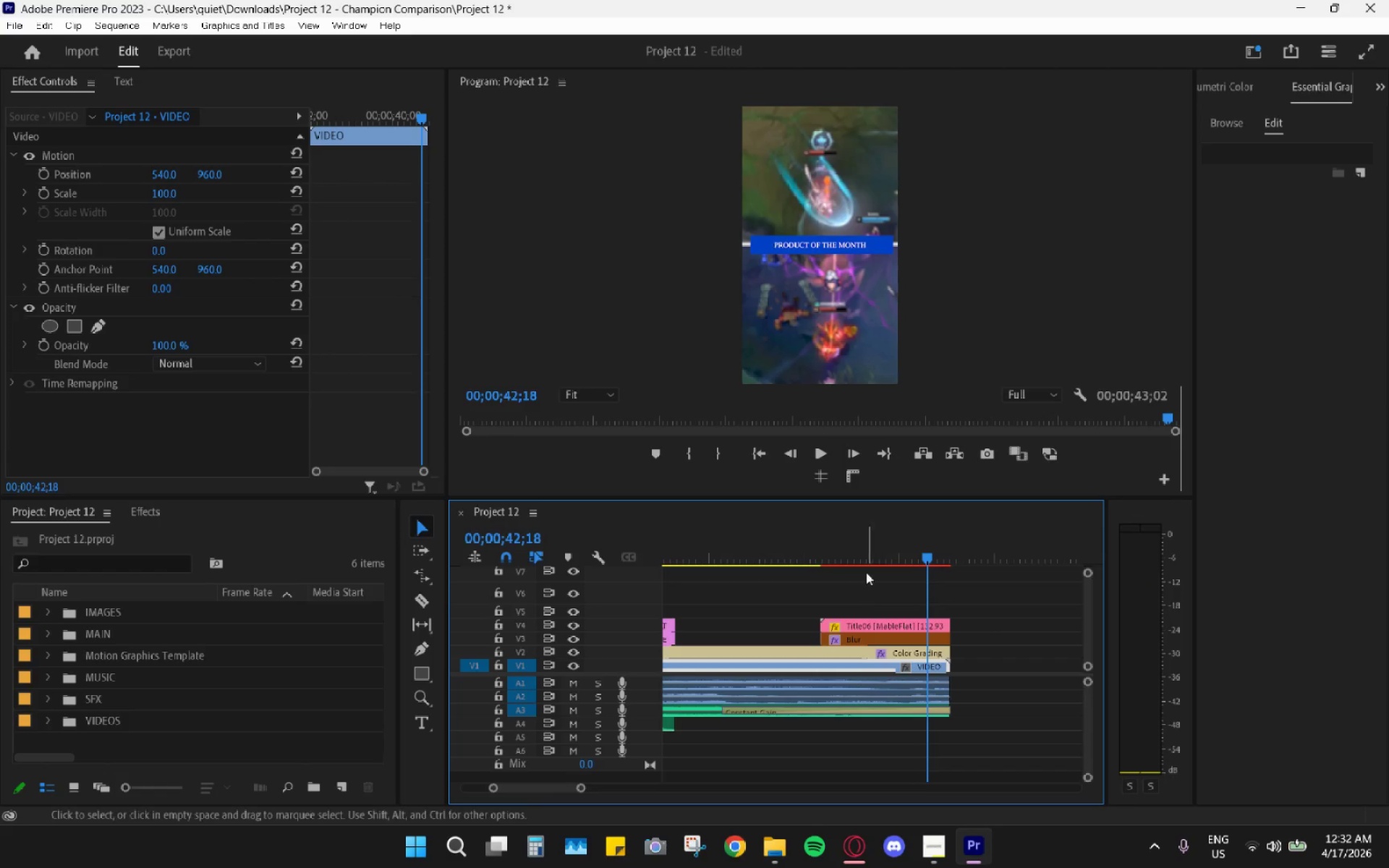 
left_click_drag(start_coordinate=[871, 542], to_coordinate=[833, 546])
 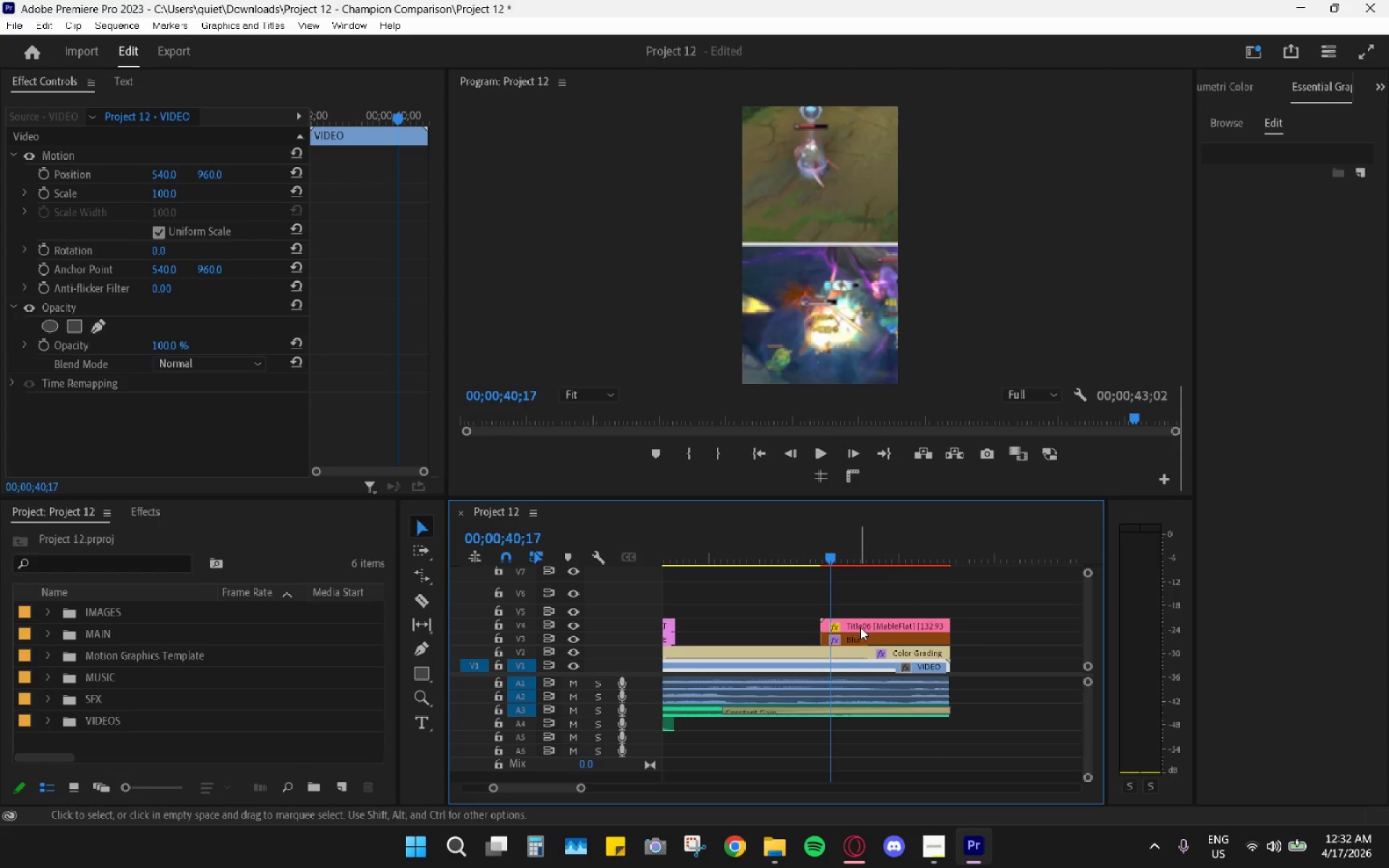 
left_click_drag(start_coordinate=[865, 624], to_coordinate=[859, 611])
 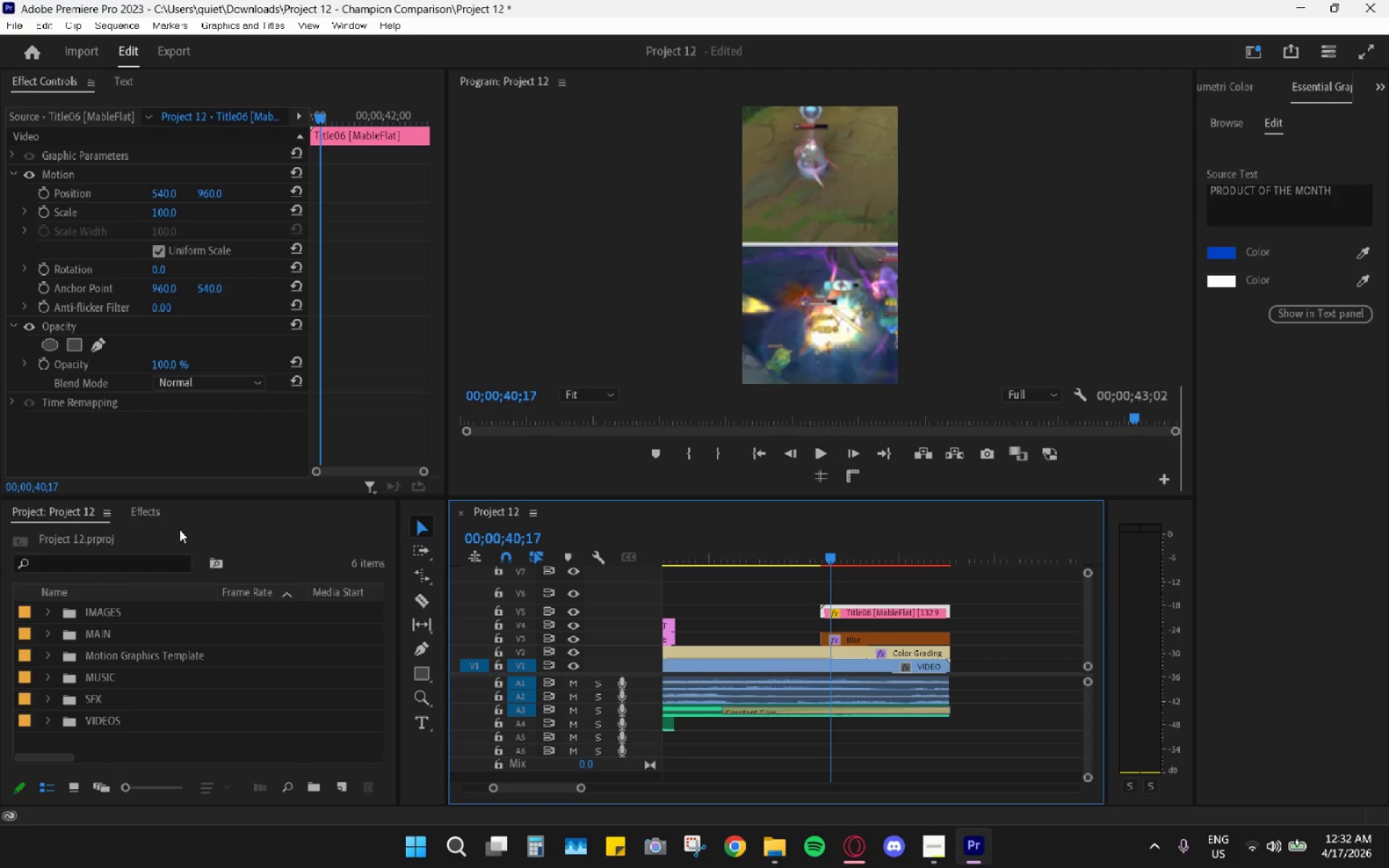 
wait(10.39)
 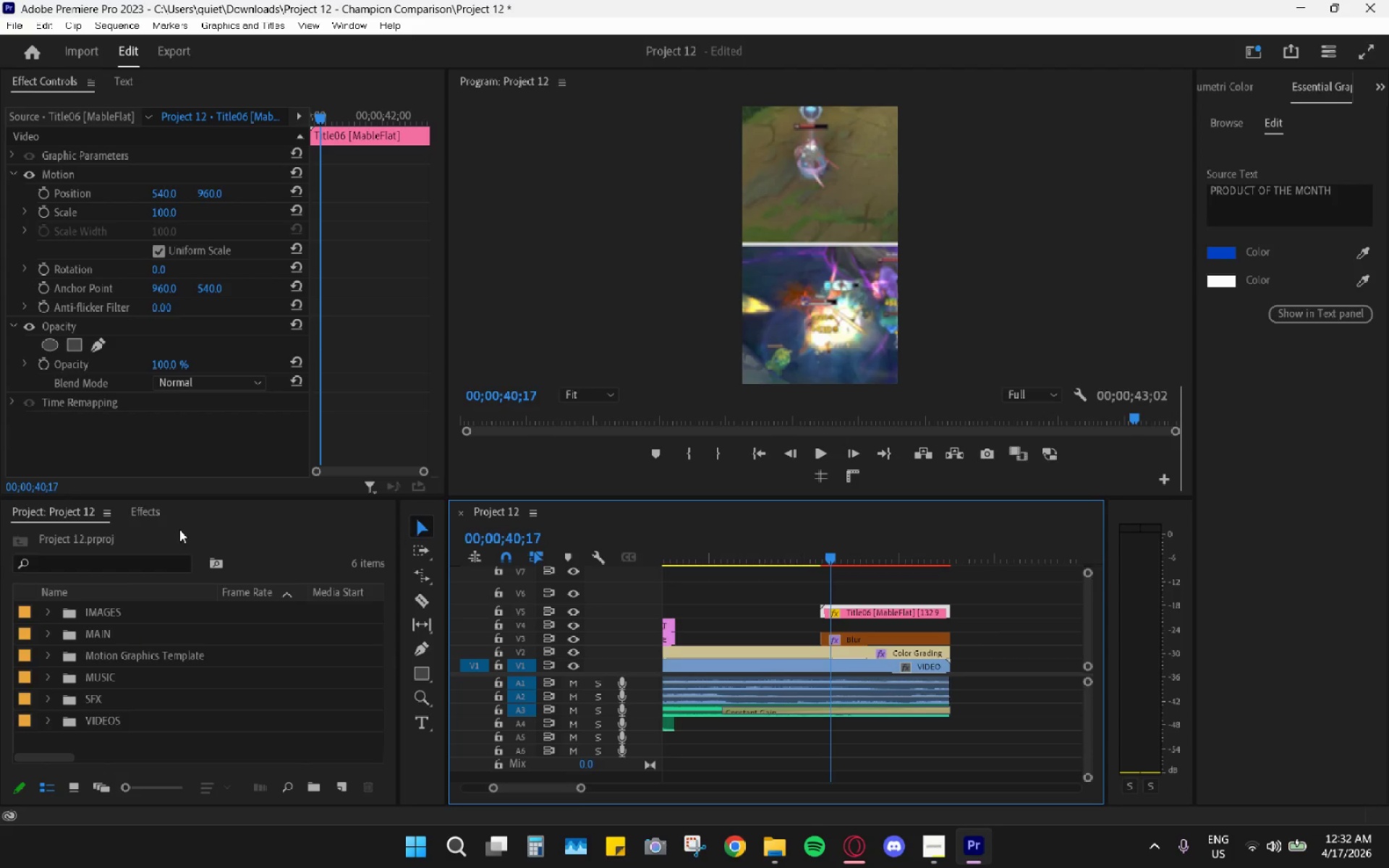 
left_click([902, 638])
 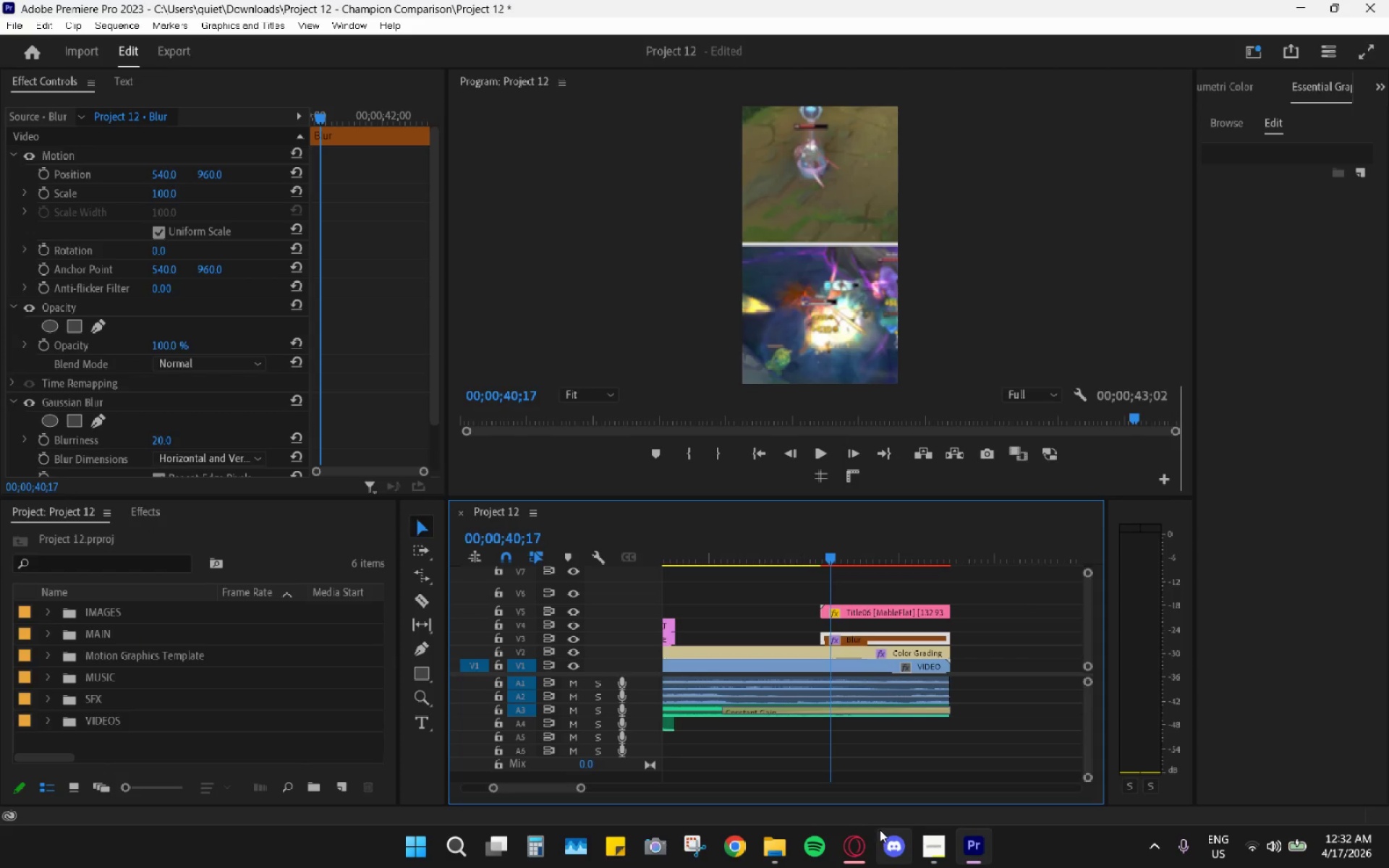 
left_click([862, 847])
 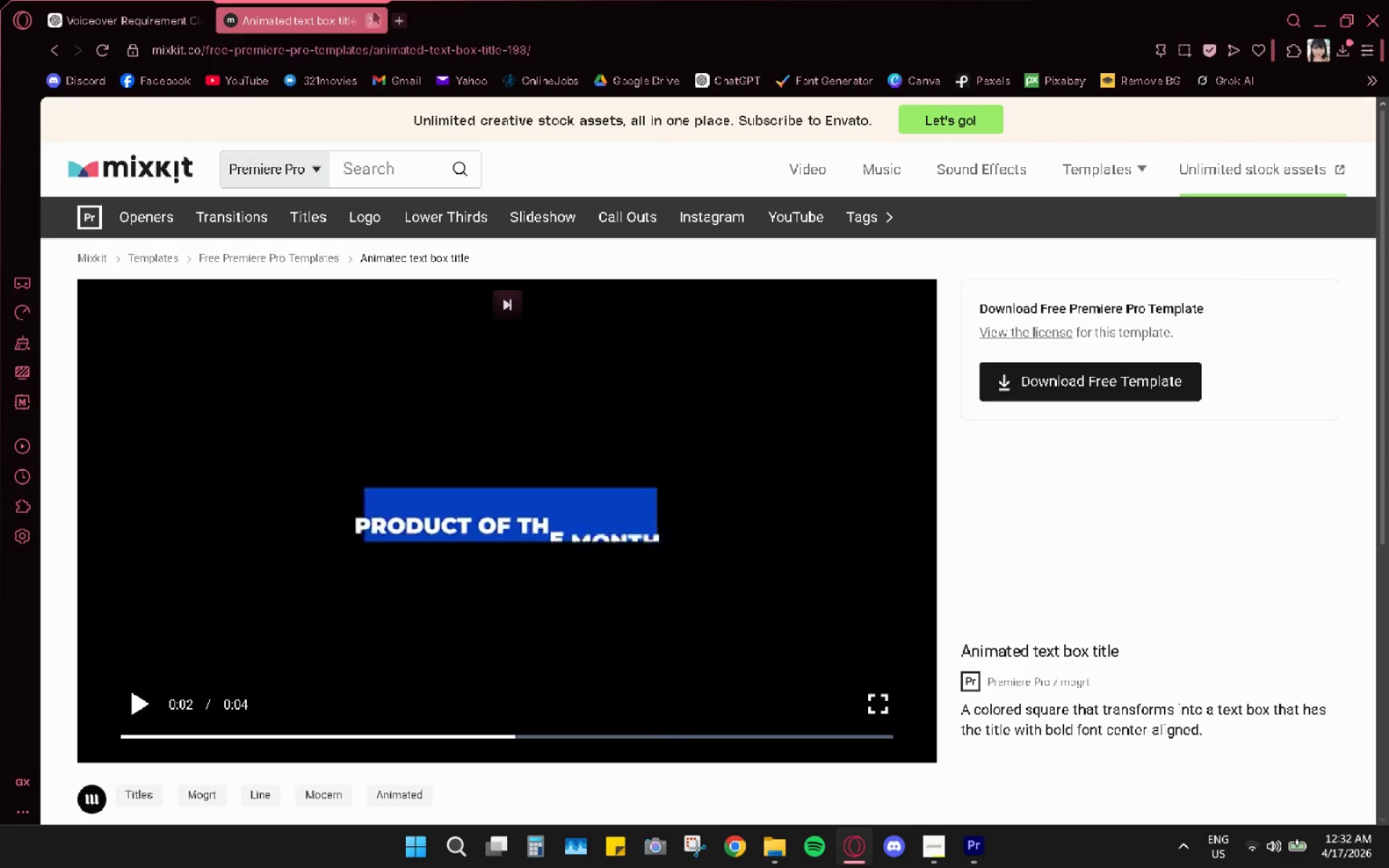 
double_click([375, 16])
 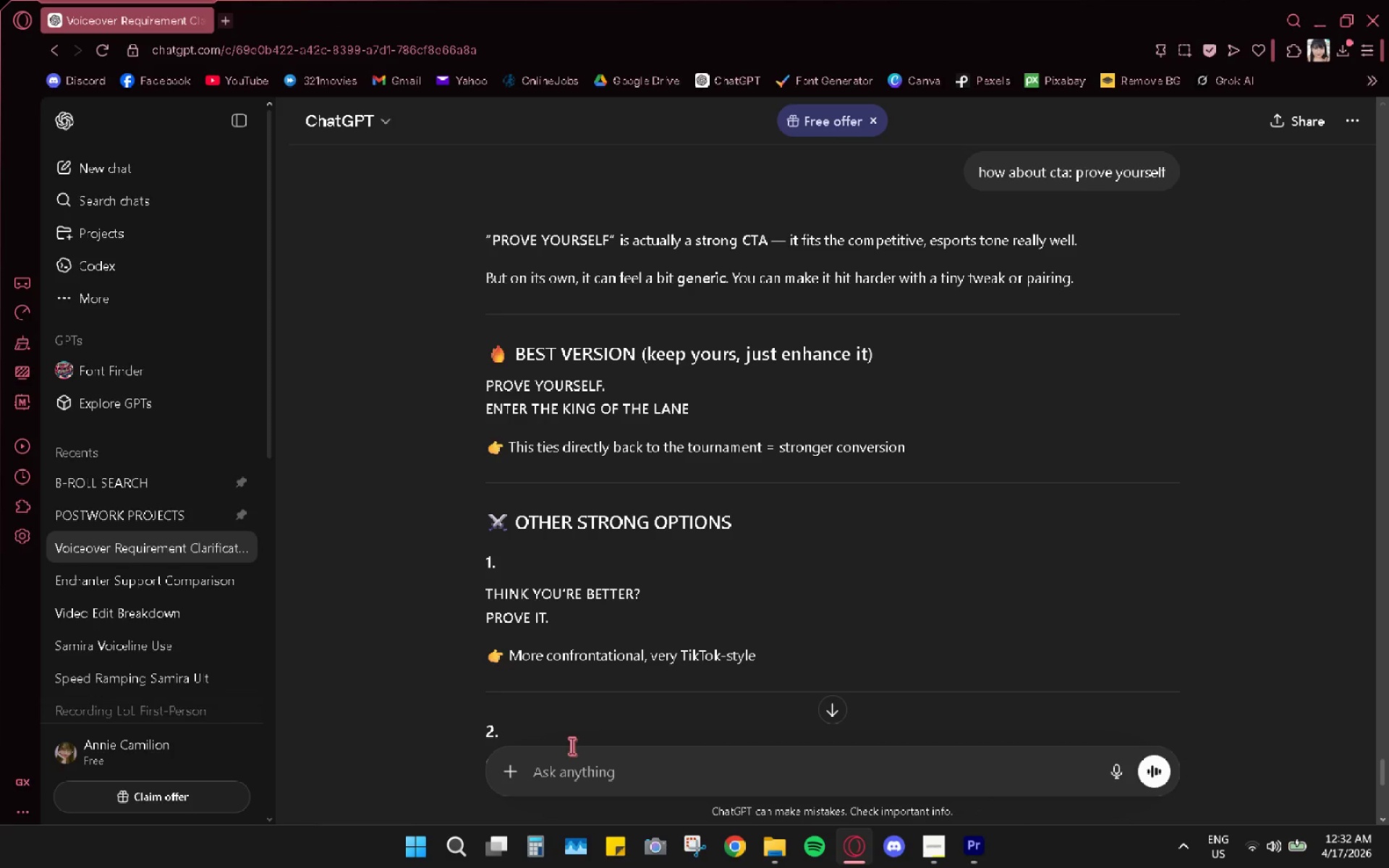 
type(how to slowly darken the footage)
 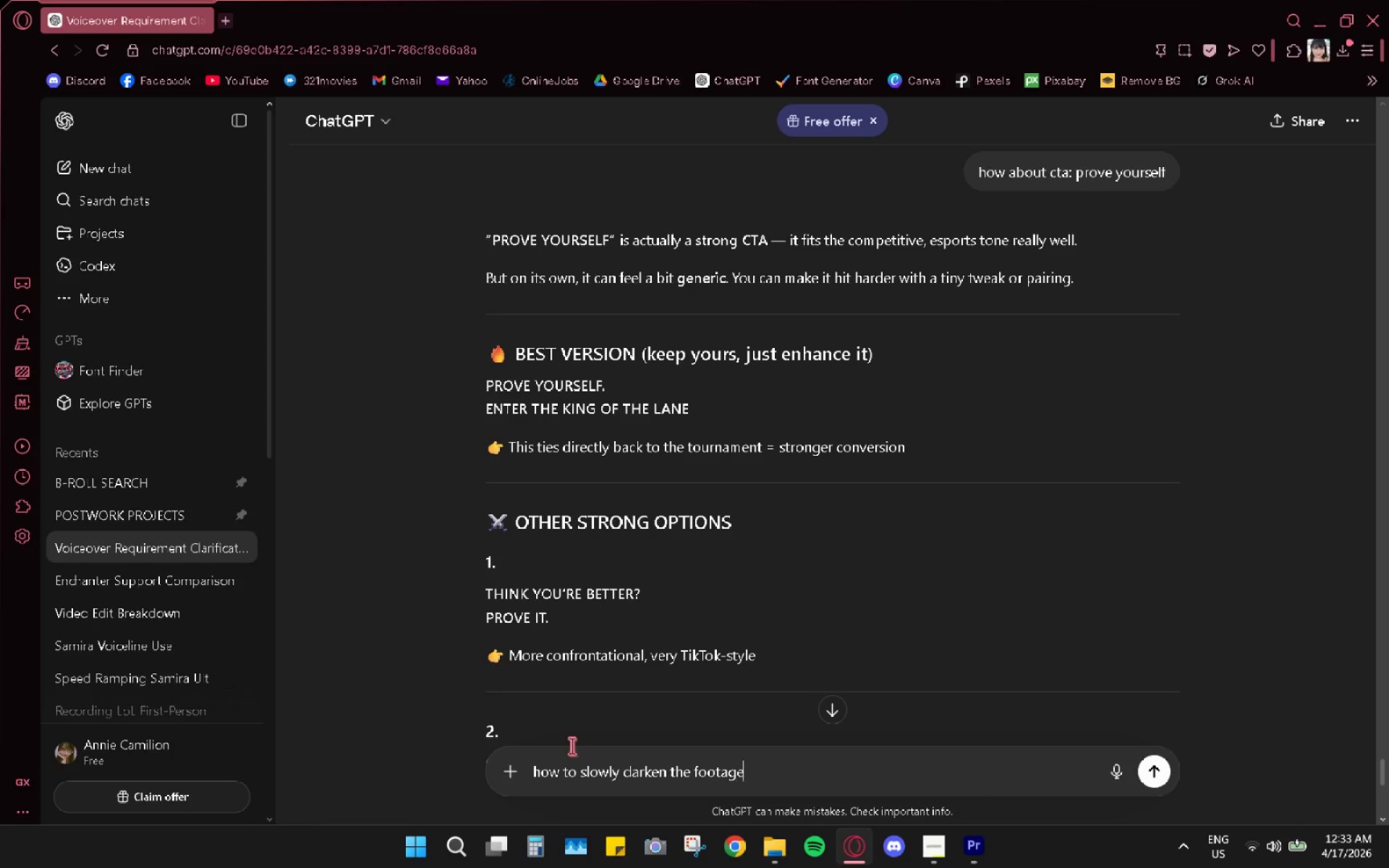 
key(Enter)
 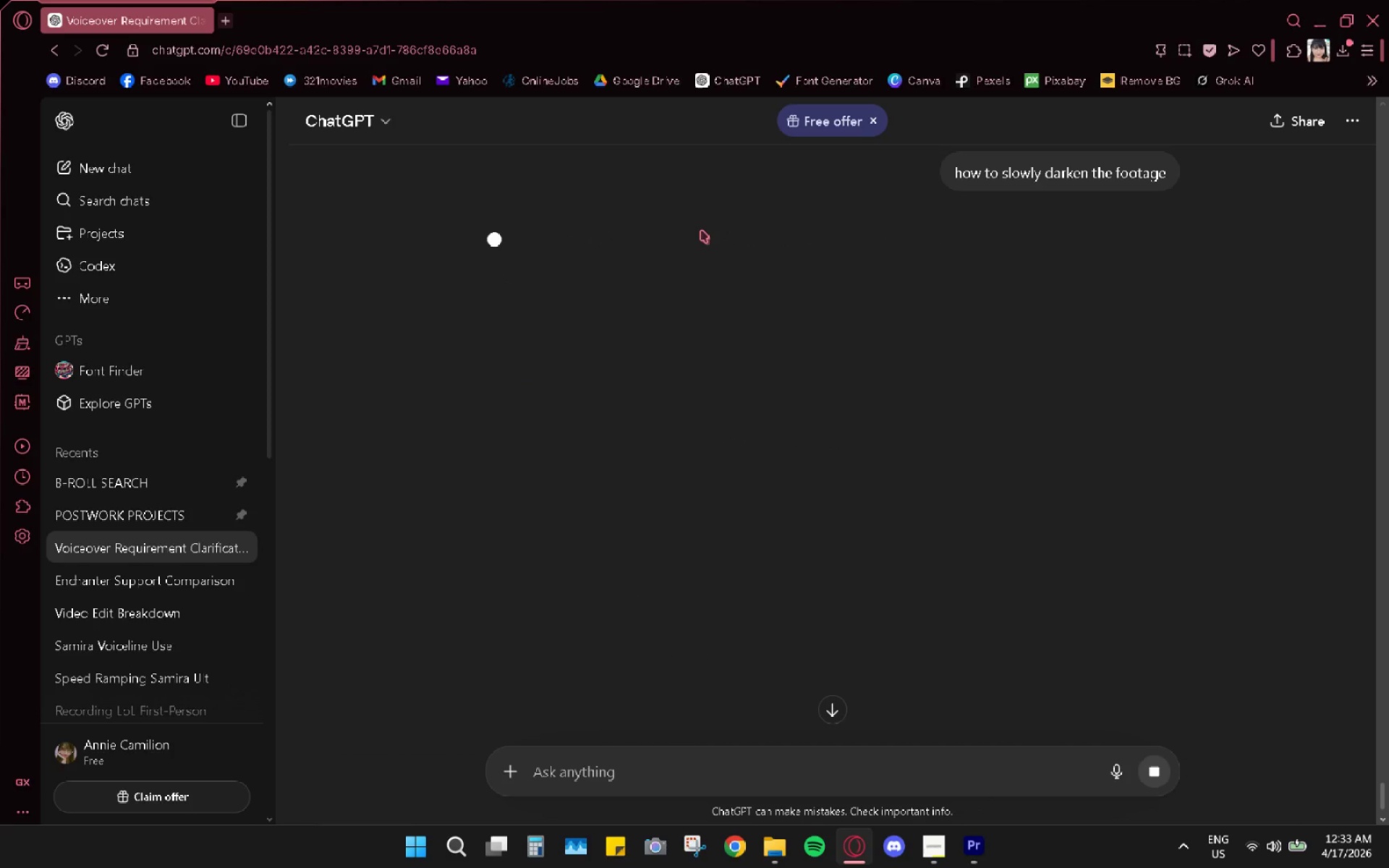 
key(Alt+AltLeft)
 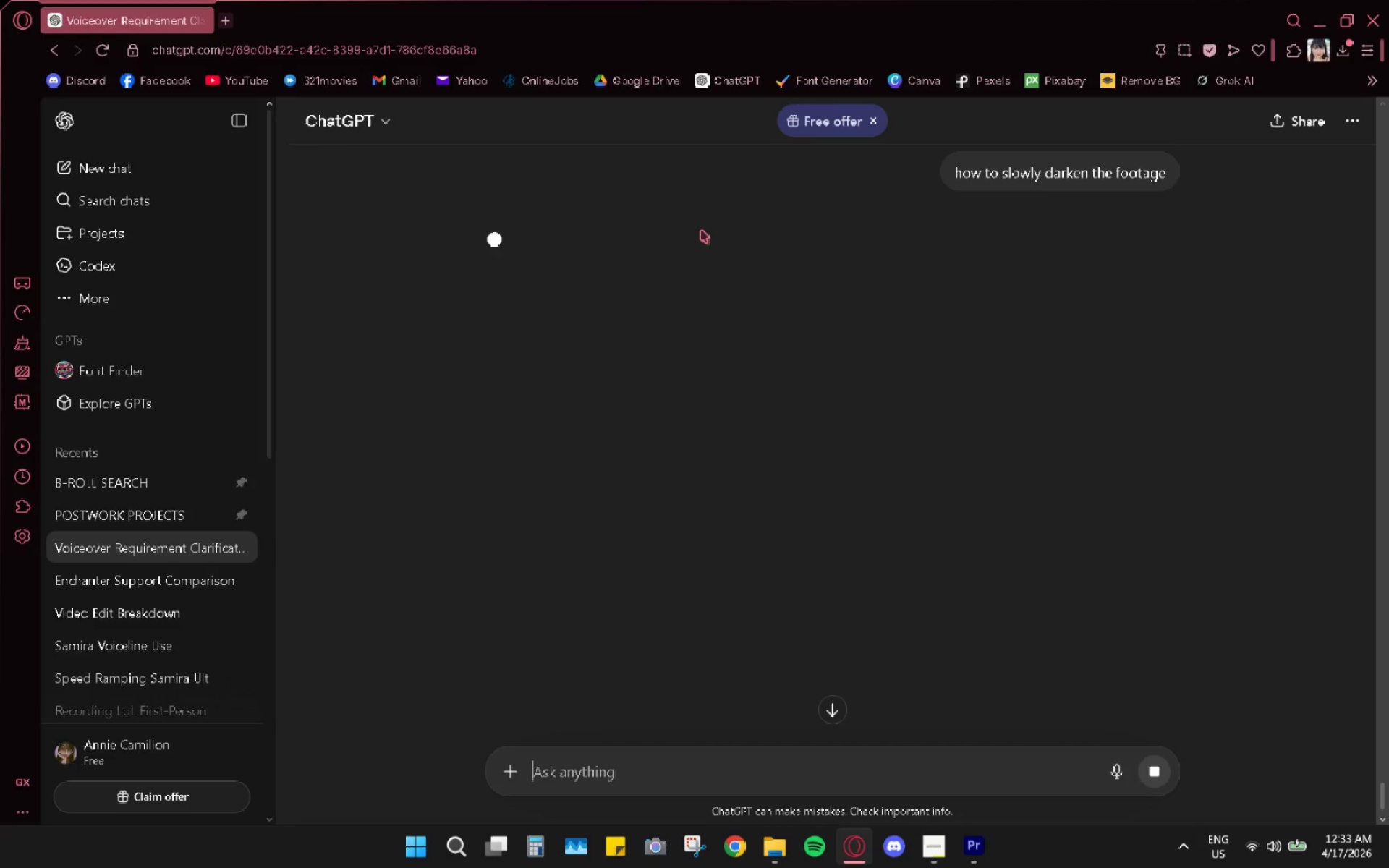 
key(Alt+Tab)
 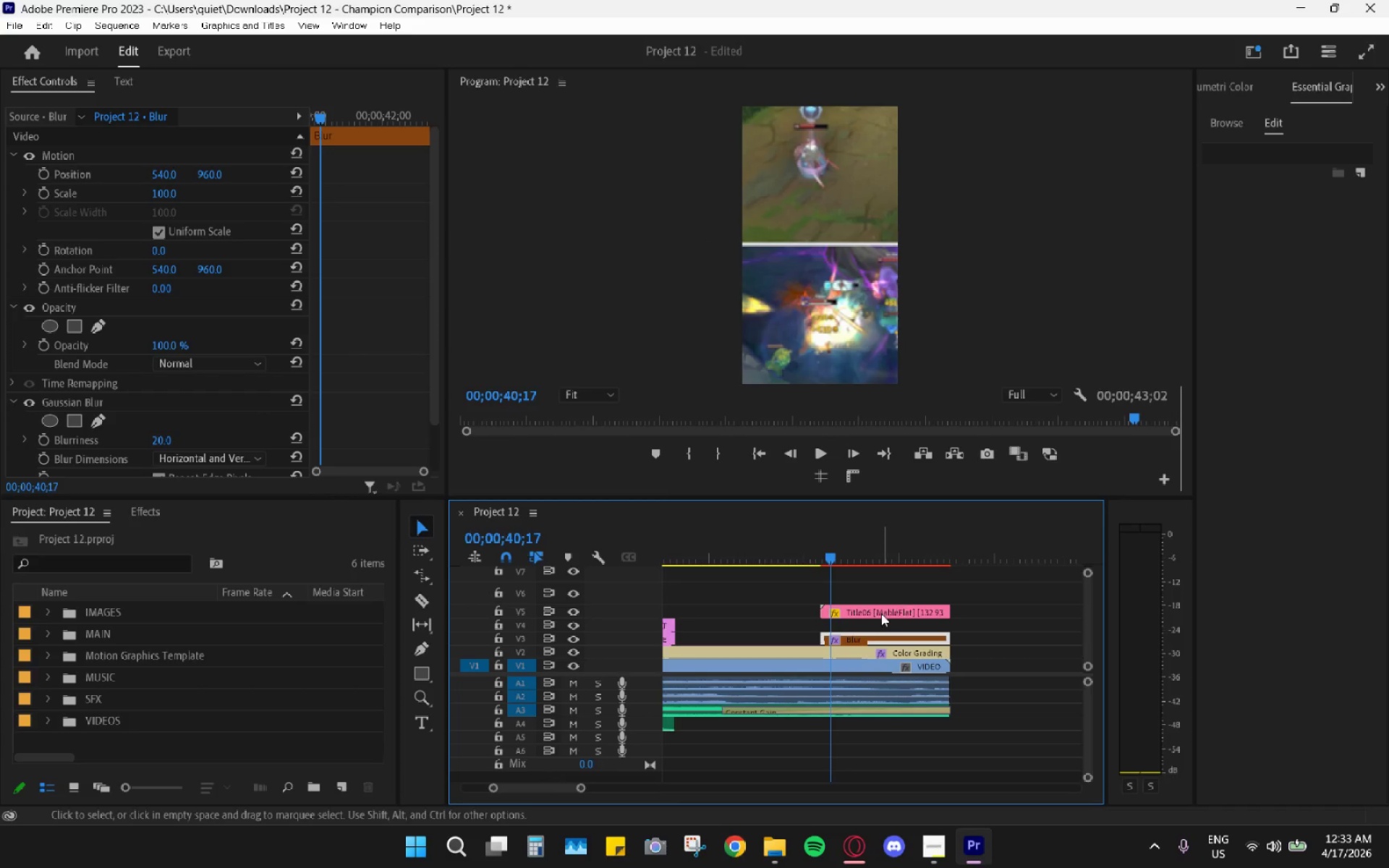 
key(Space)
 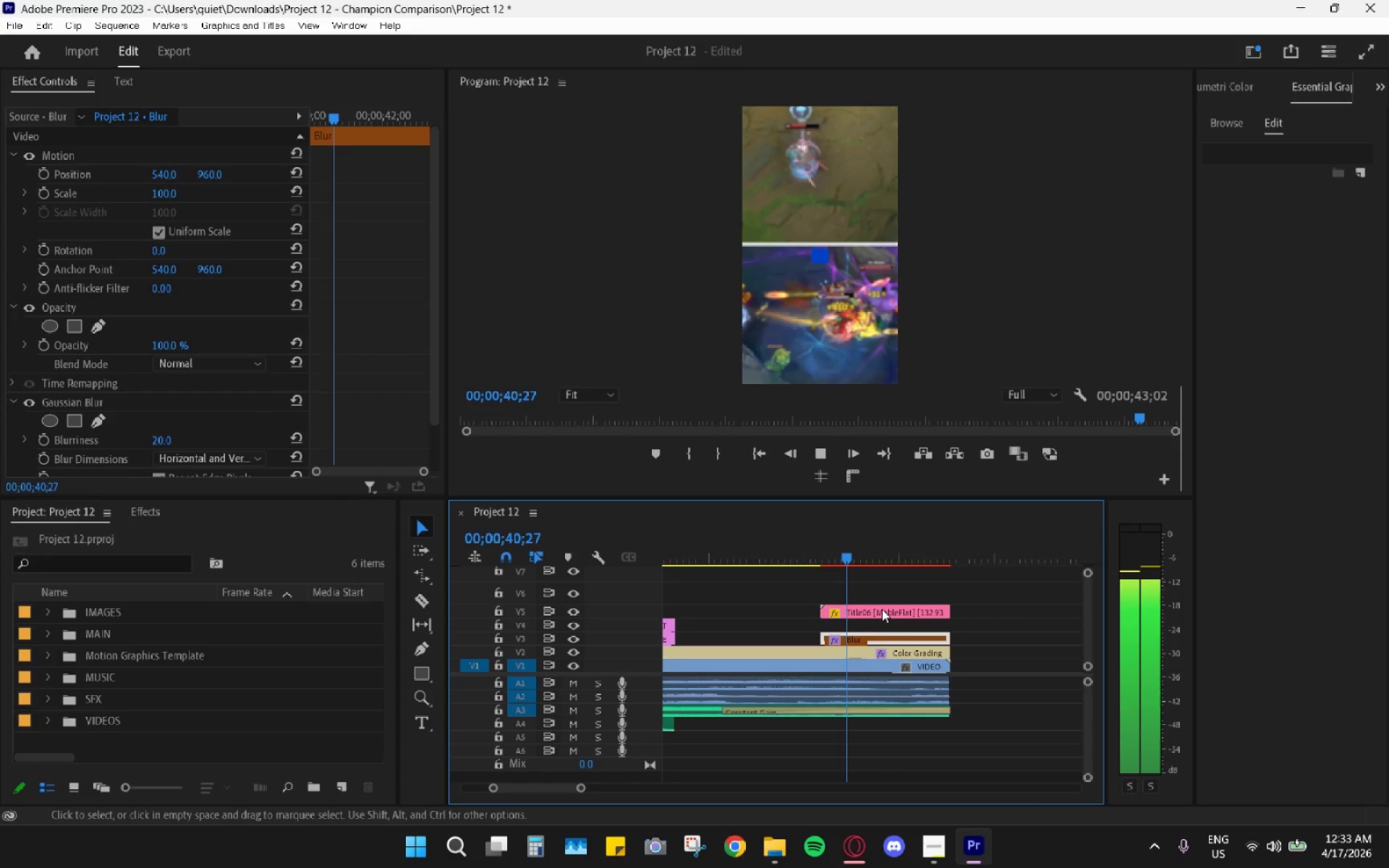 
left_click([887, 605])
 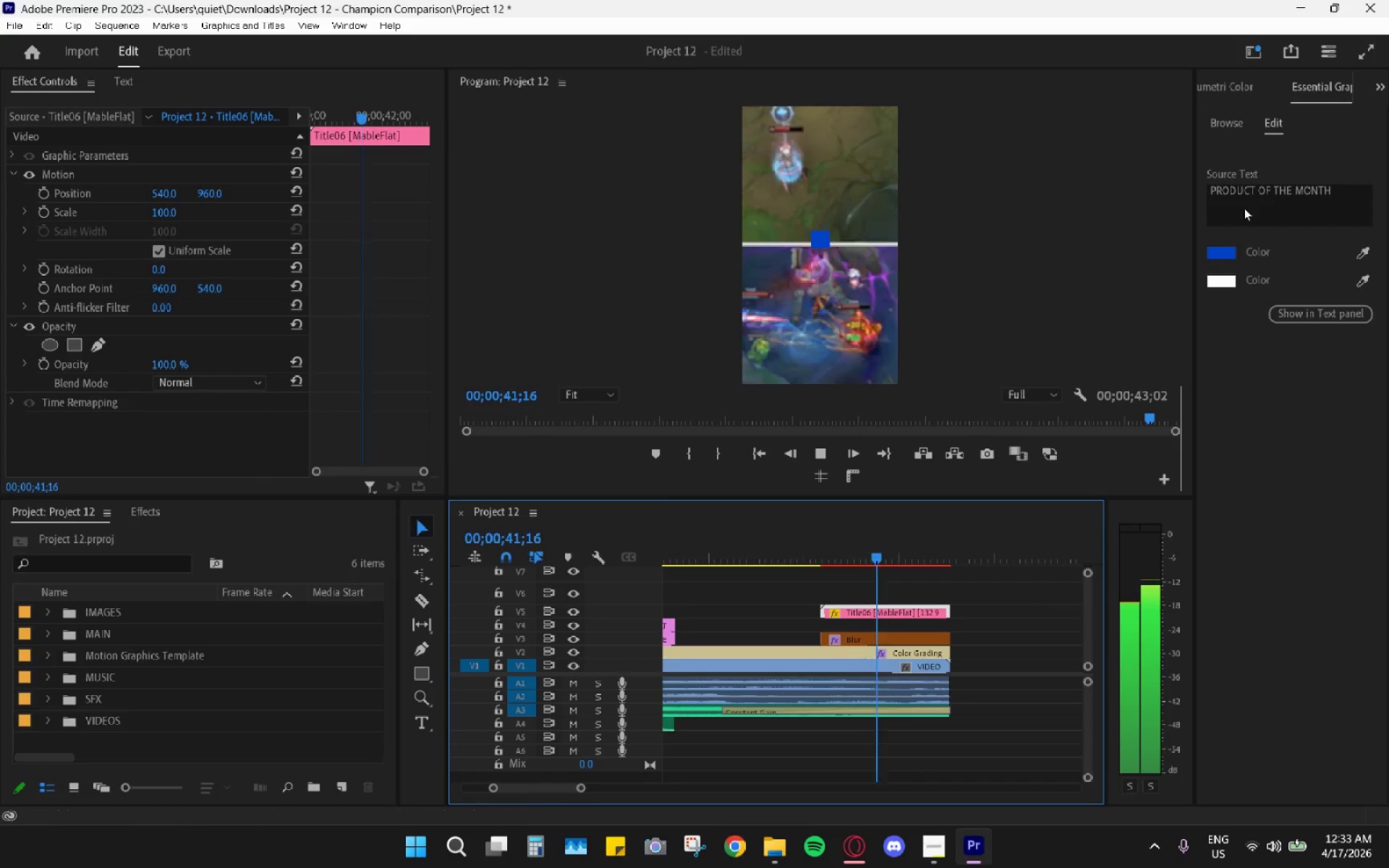 
key(Space)
 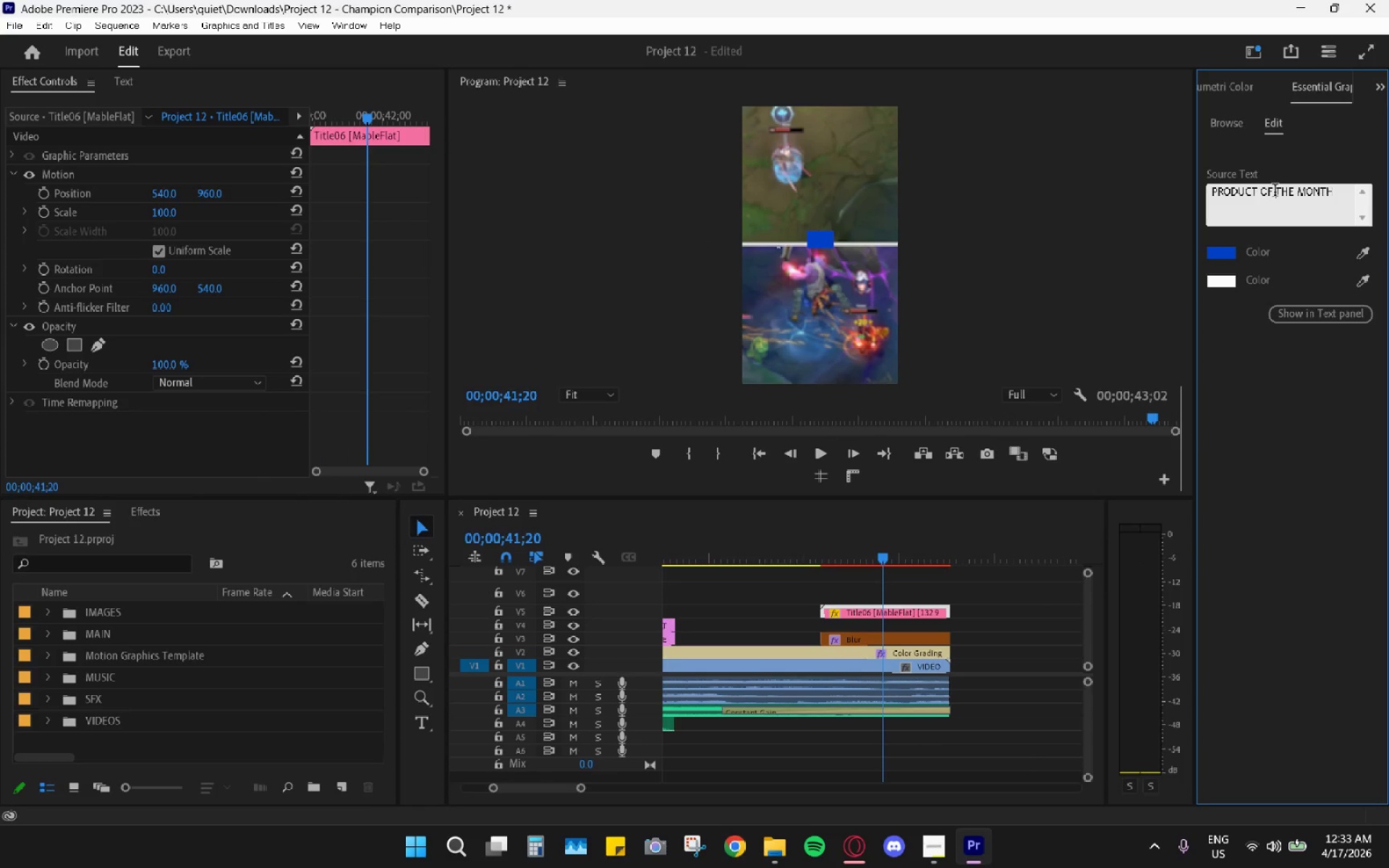 
triple_click([1275, 192])
 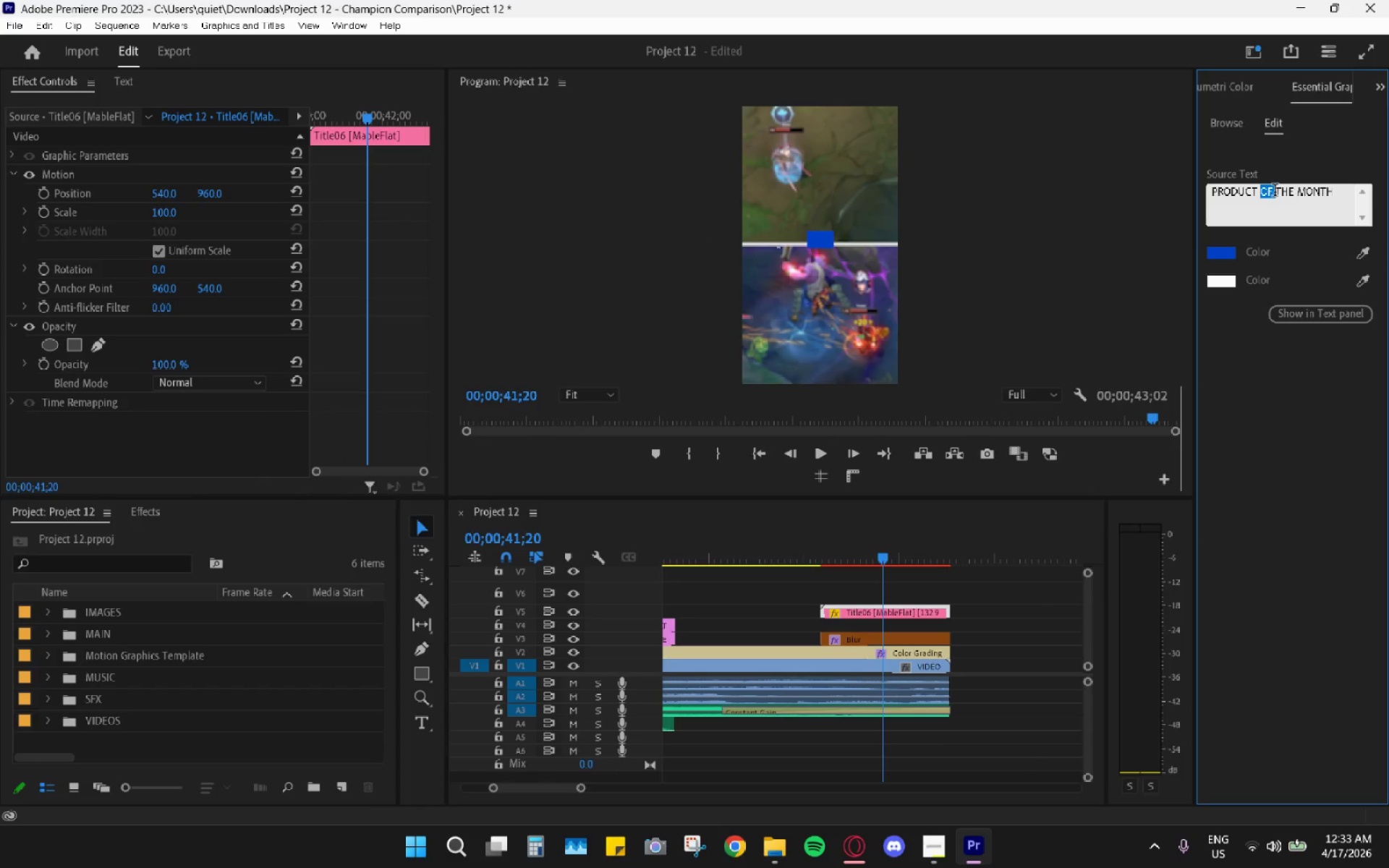 
triple_click([1275, 192])
 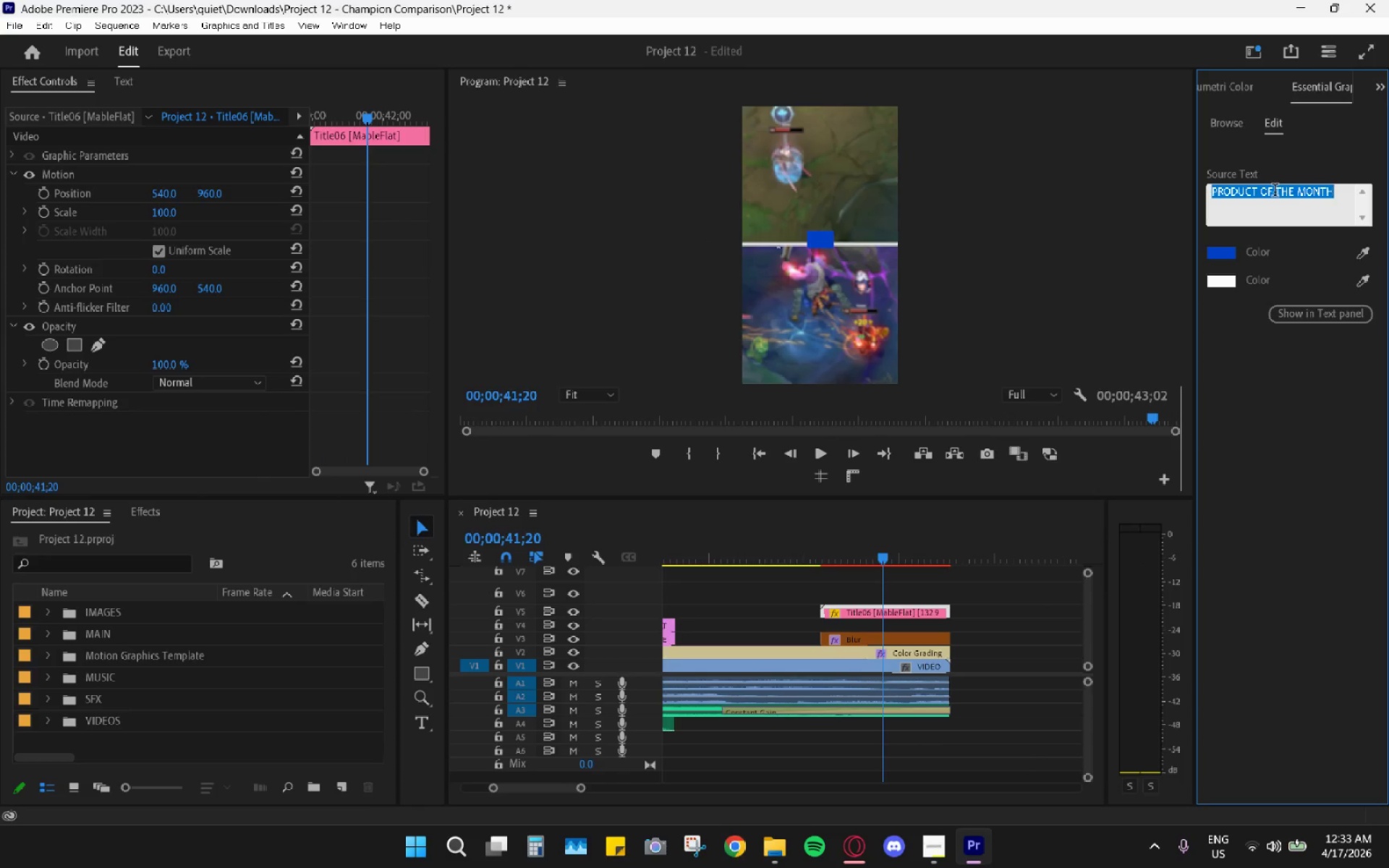 
key(Backspace)
type(PROVE YURSELF)
 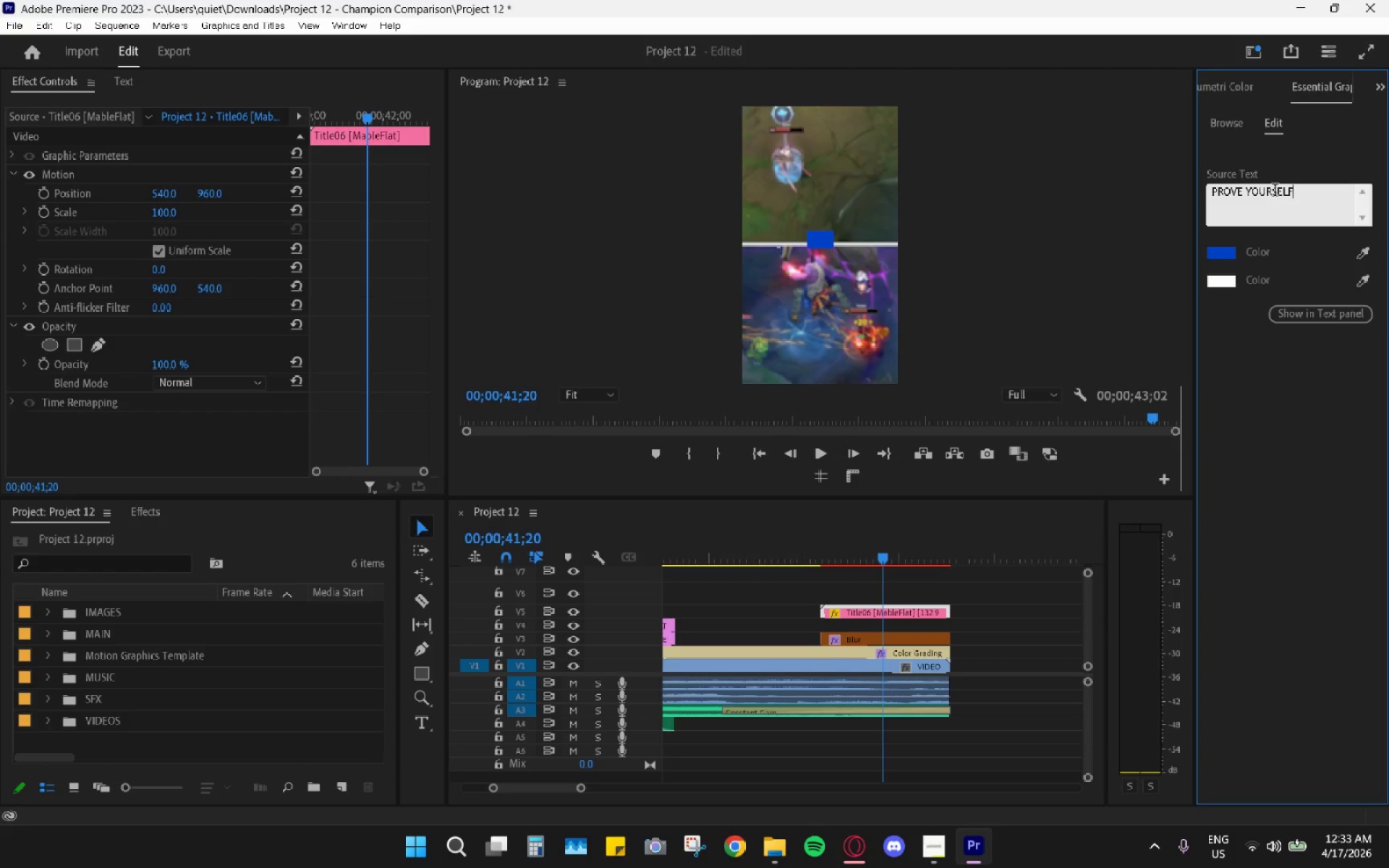 
left_click([1249, 443])
 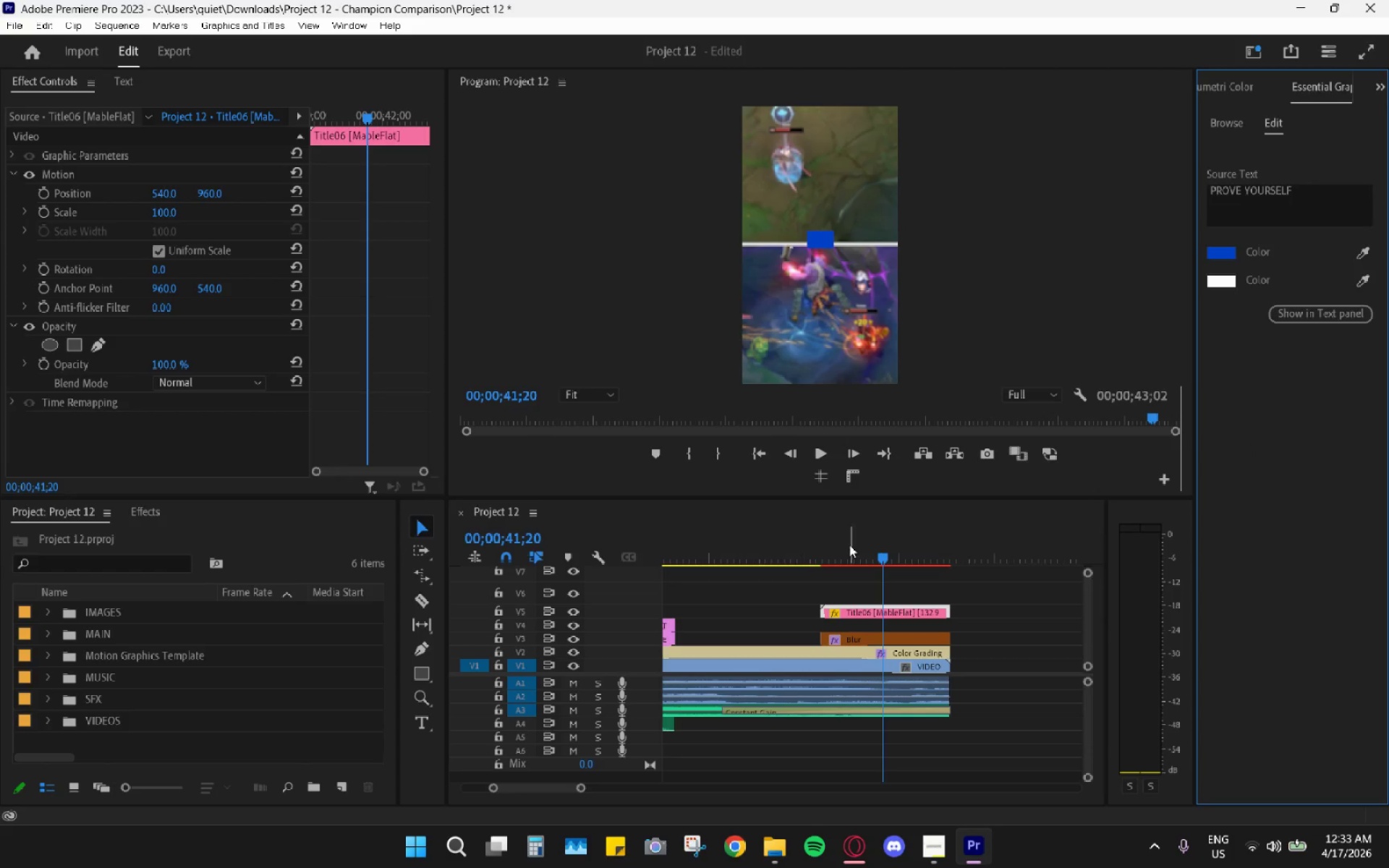 
left_click_drag(start_coordinate=[824, 548], to_coordinate=[813, 543])
 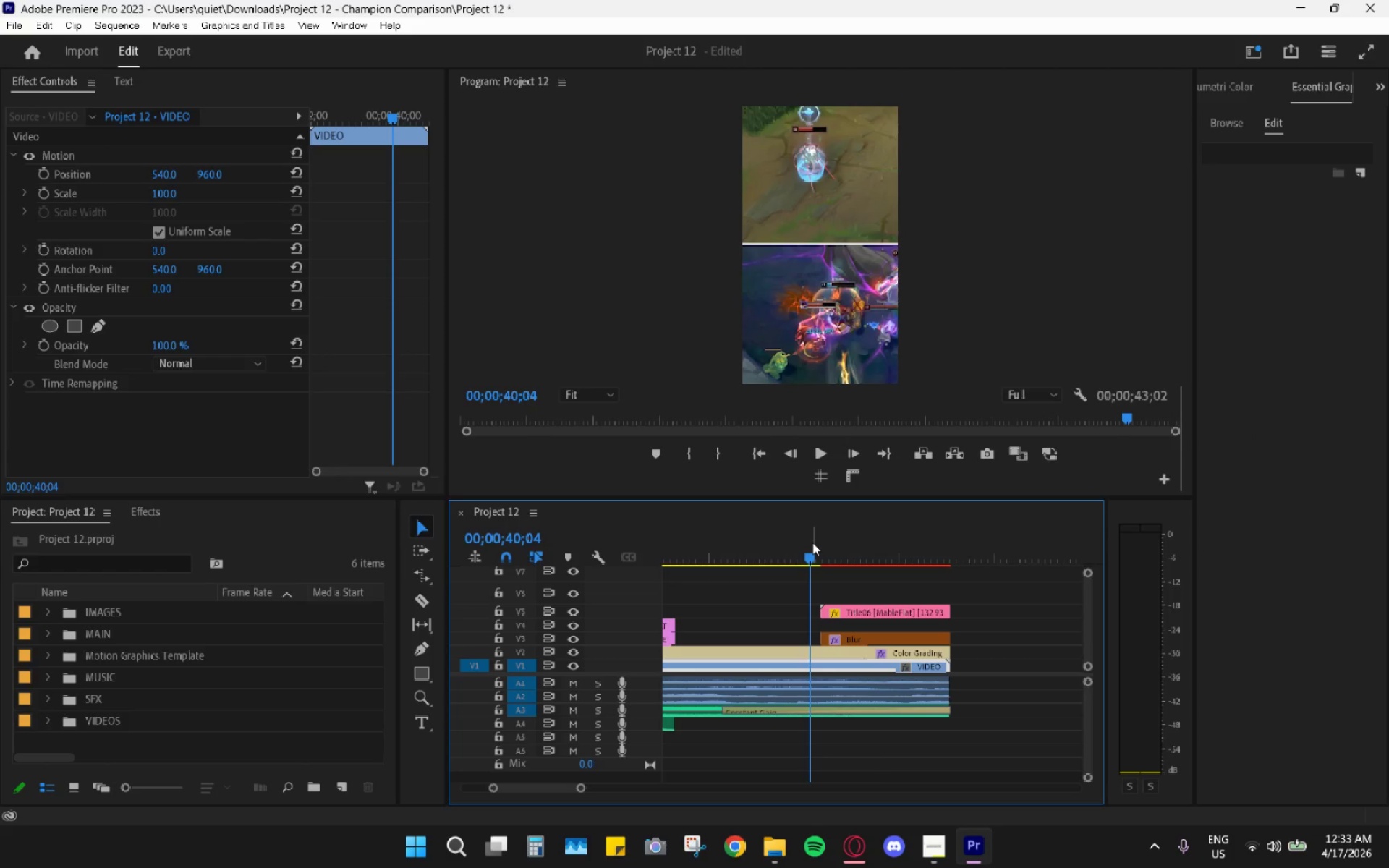 
key(Space)
 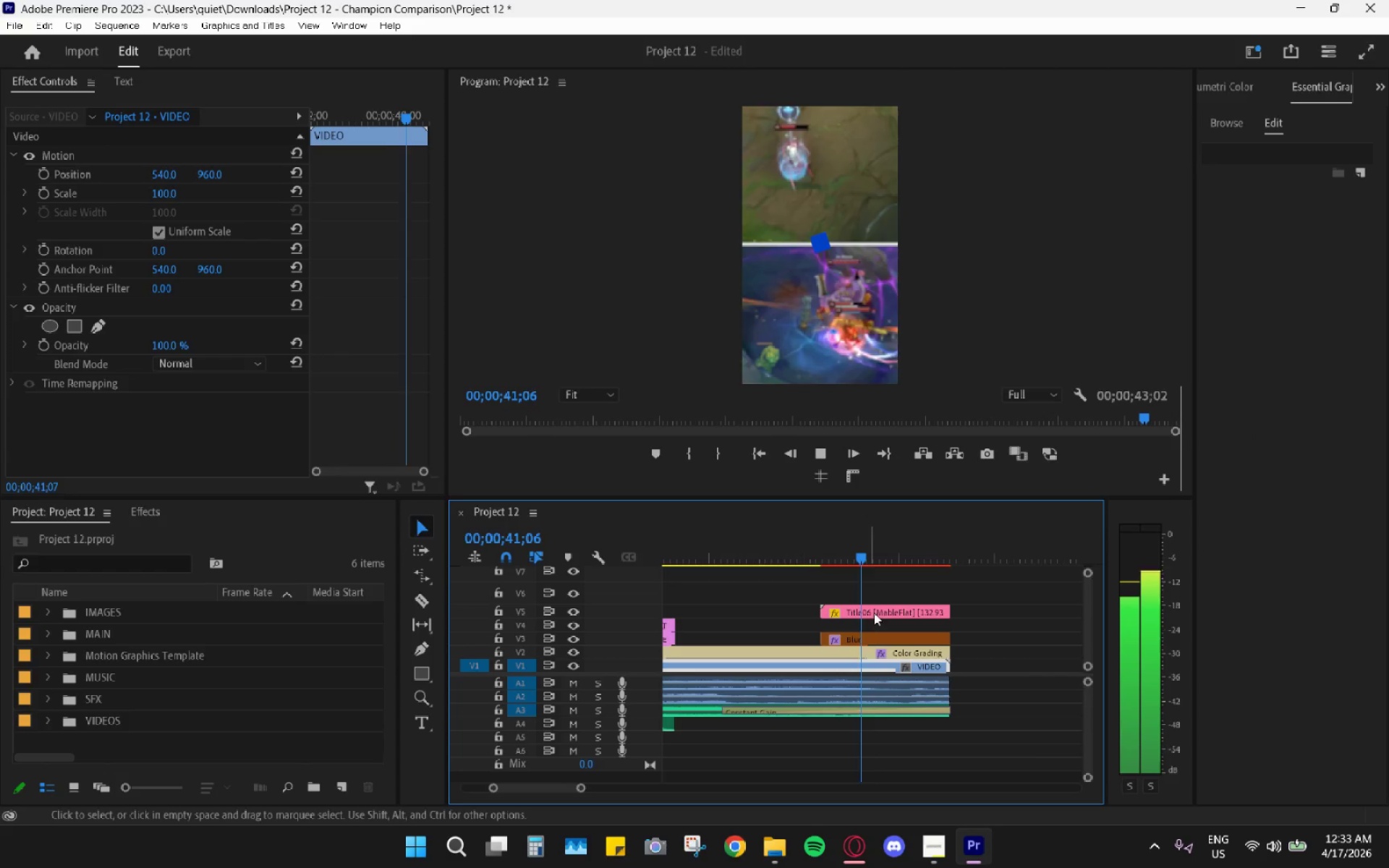 
key(Space)
 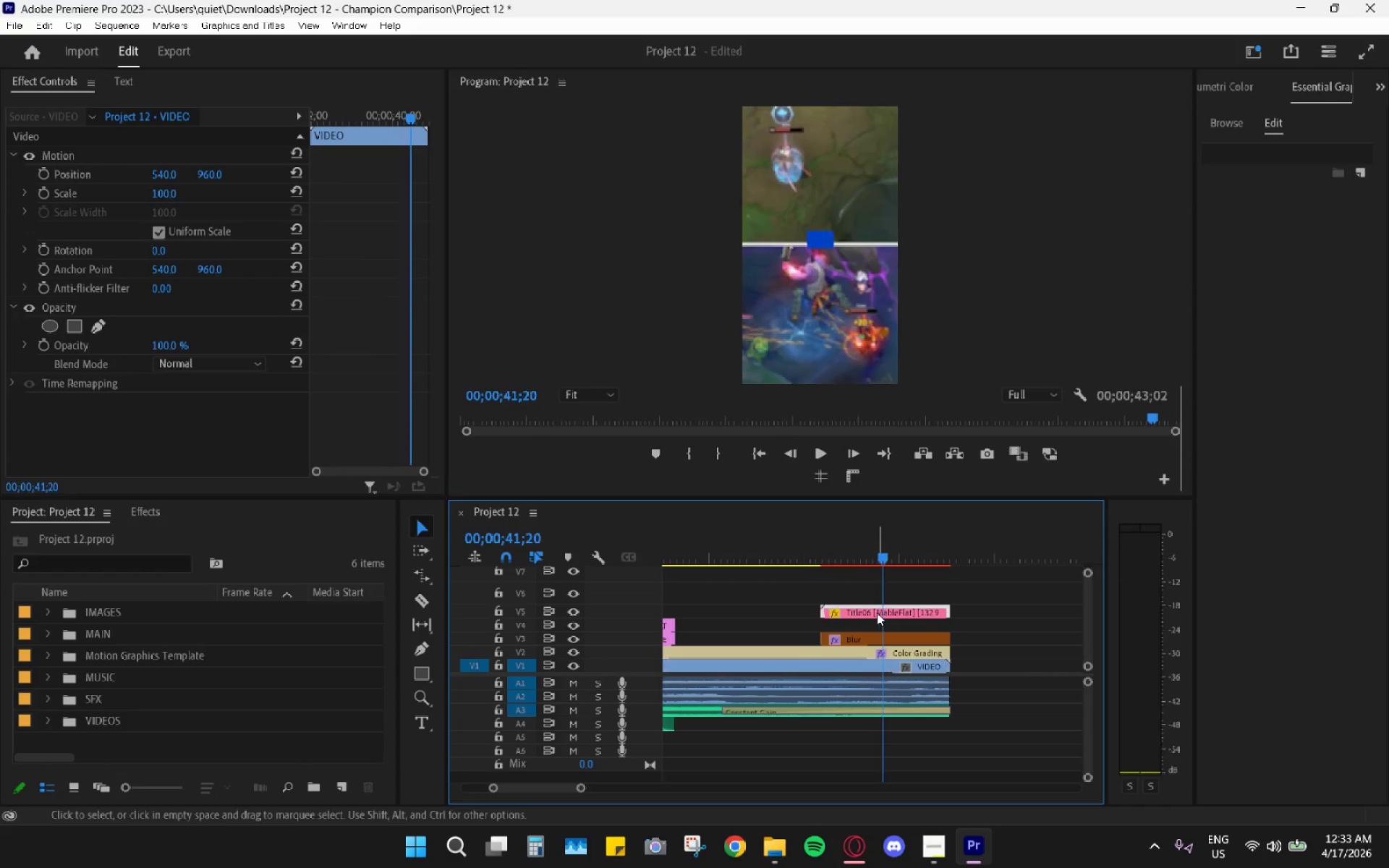 
left_click([877, 613])
 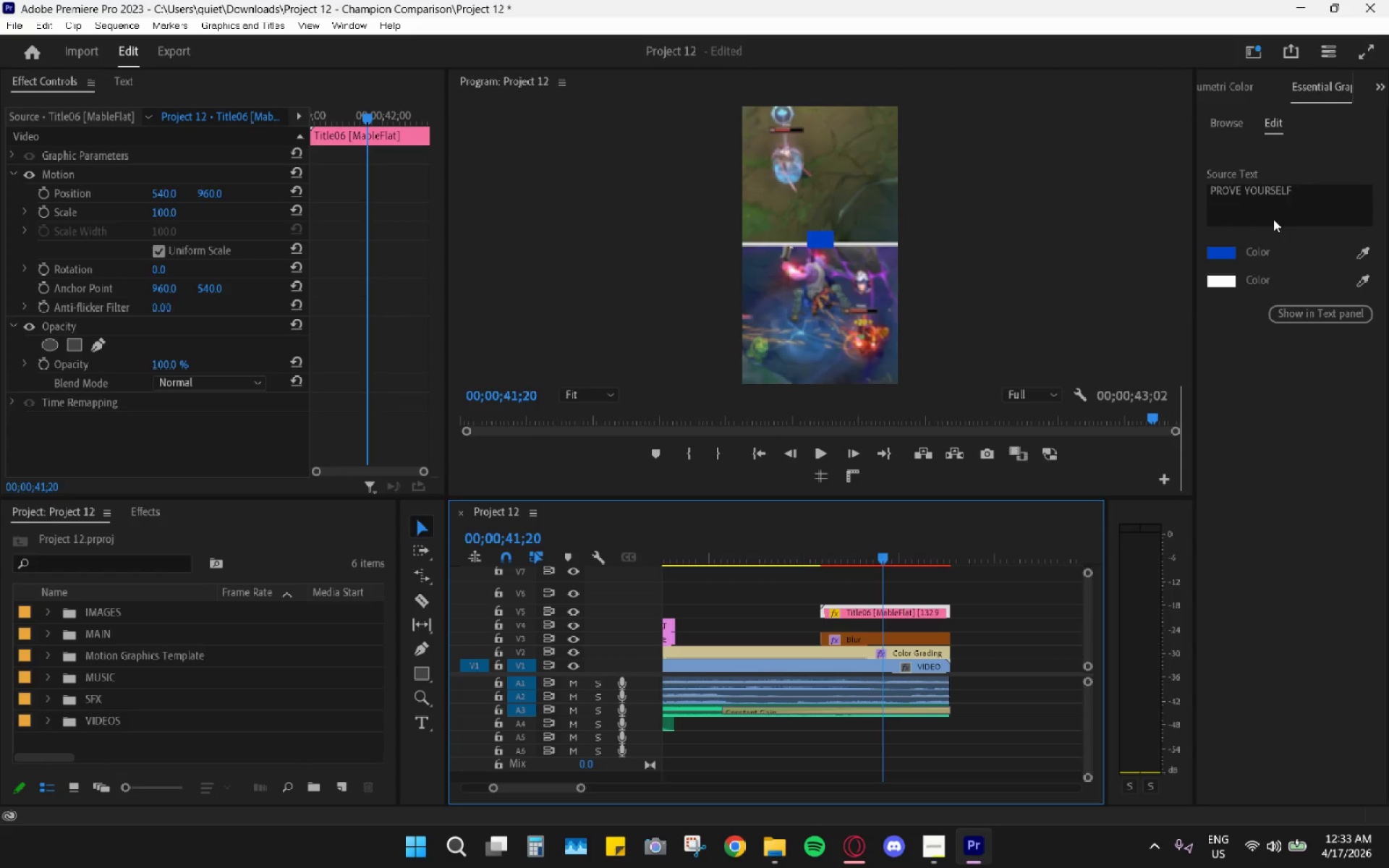 
left_click([1228, 251])
 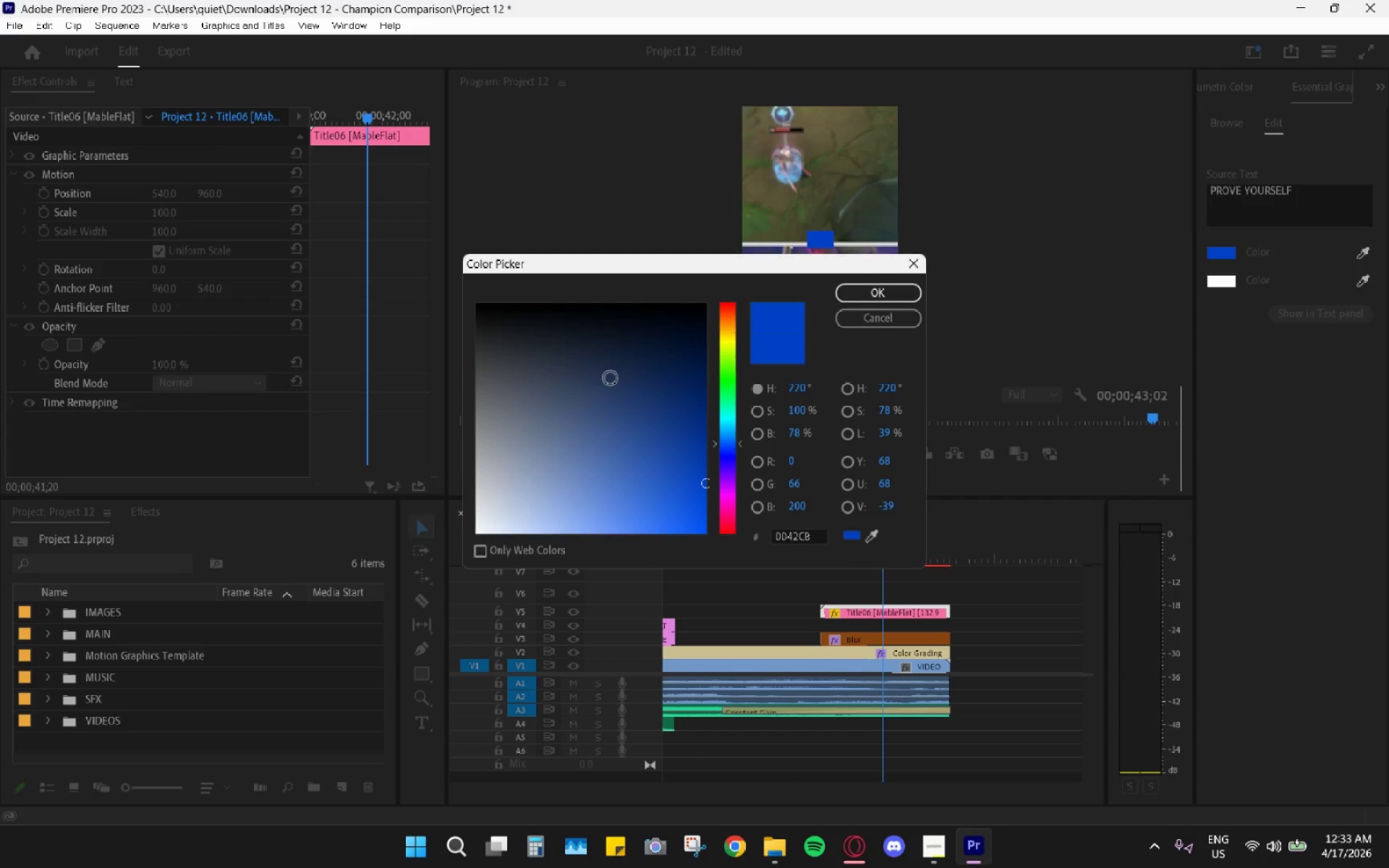 
left_click_drag(start_coordinate=[611, 378], to_coordinate=[782, 301])
 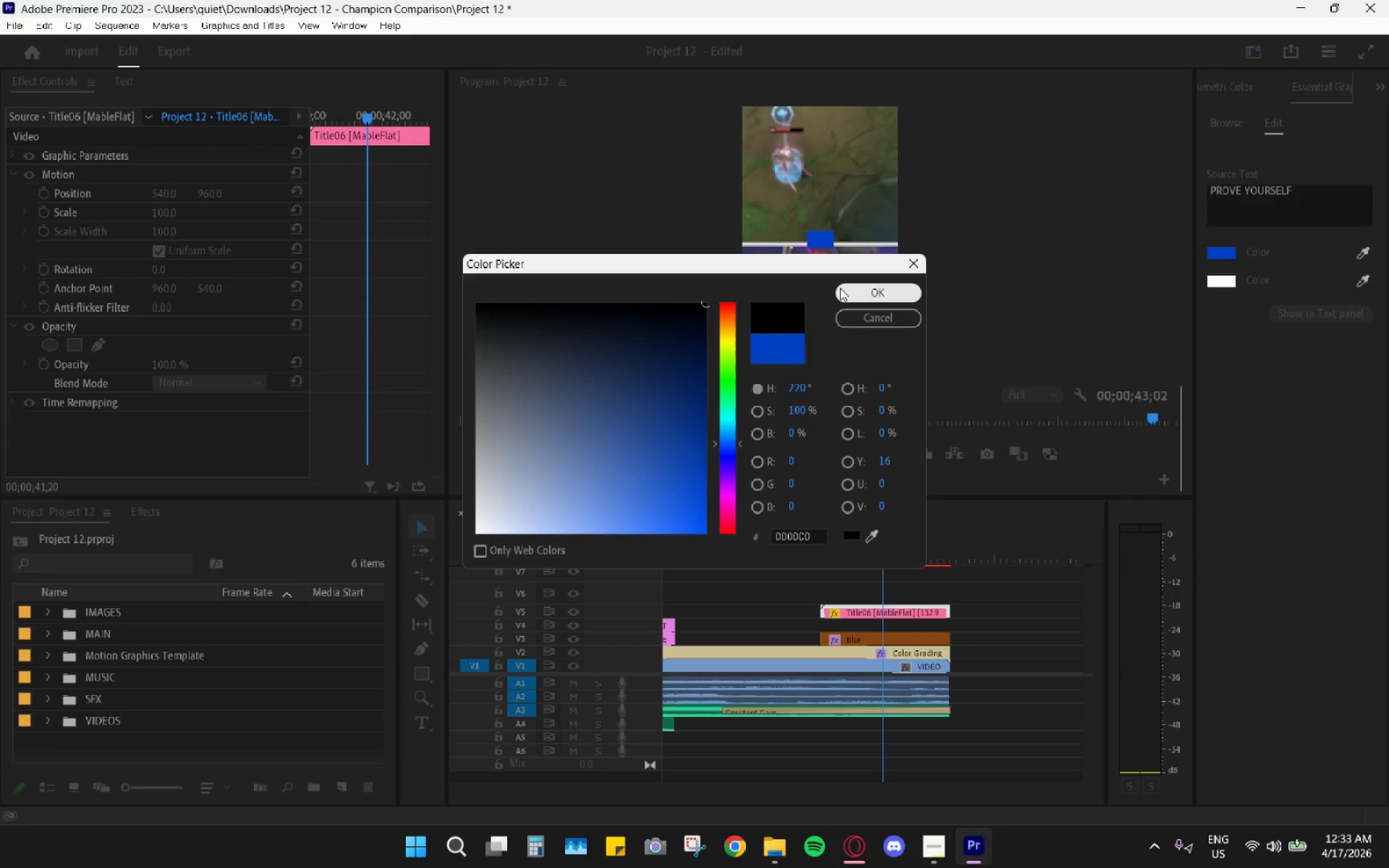 
left_click_drag(start_coordinate=[857, 289], to_coordinate=[860, 290])
 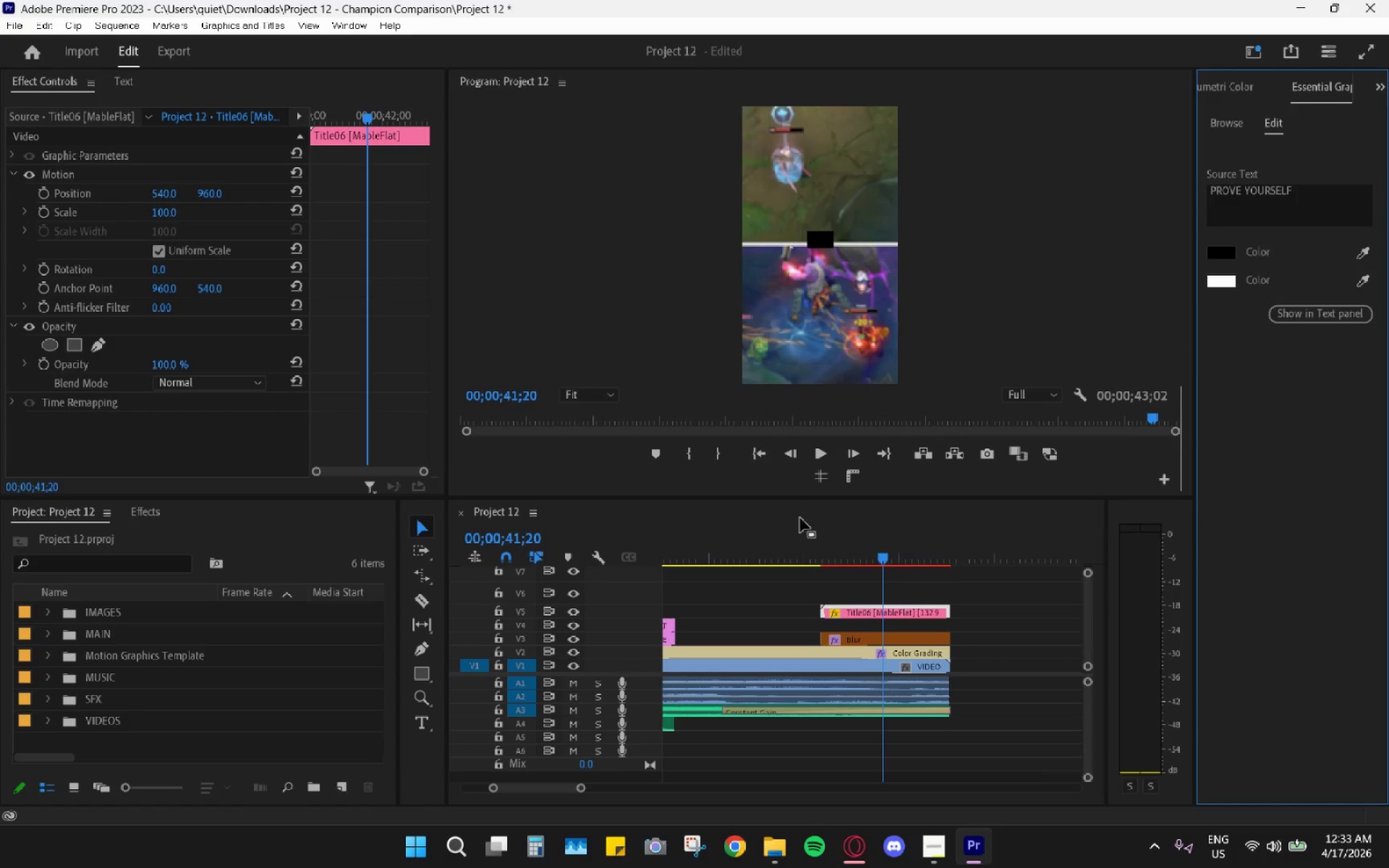 
left_click([805, 538])
 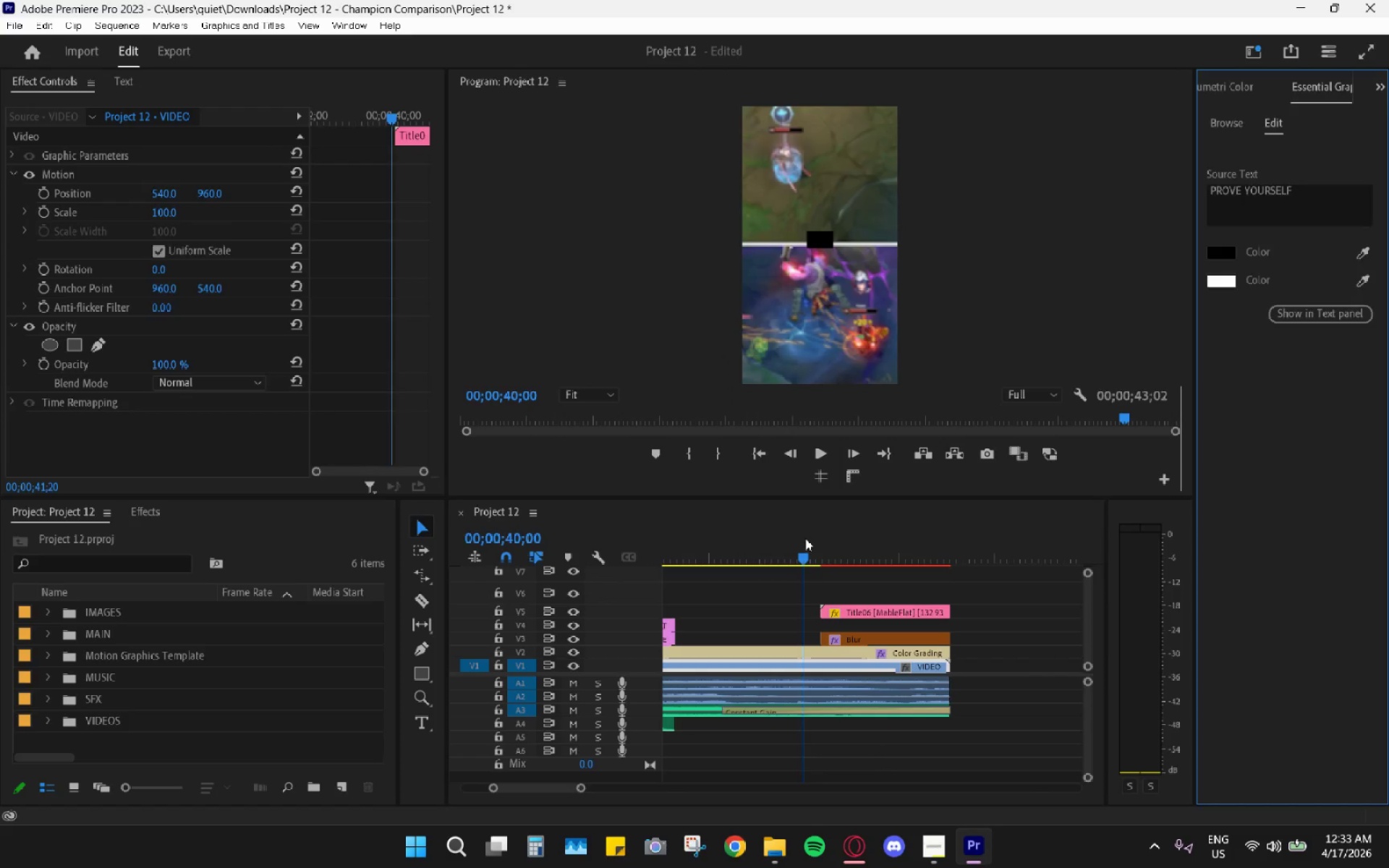 
key(Space)
 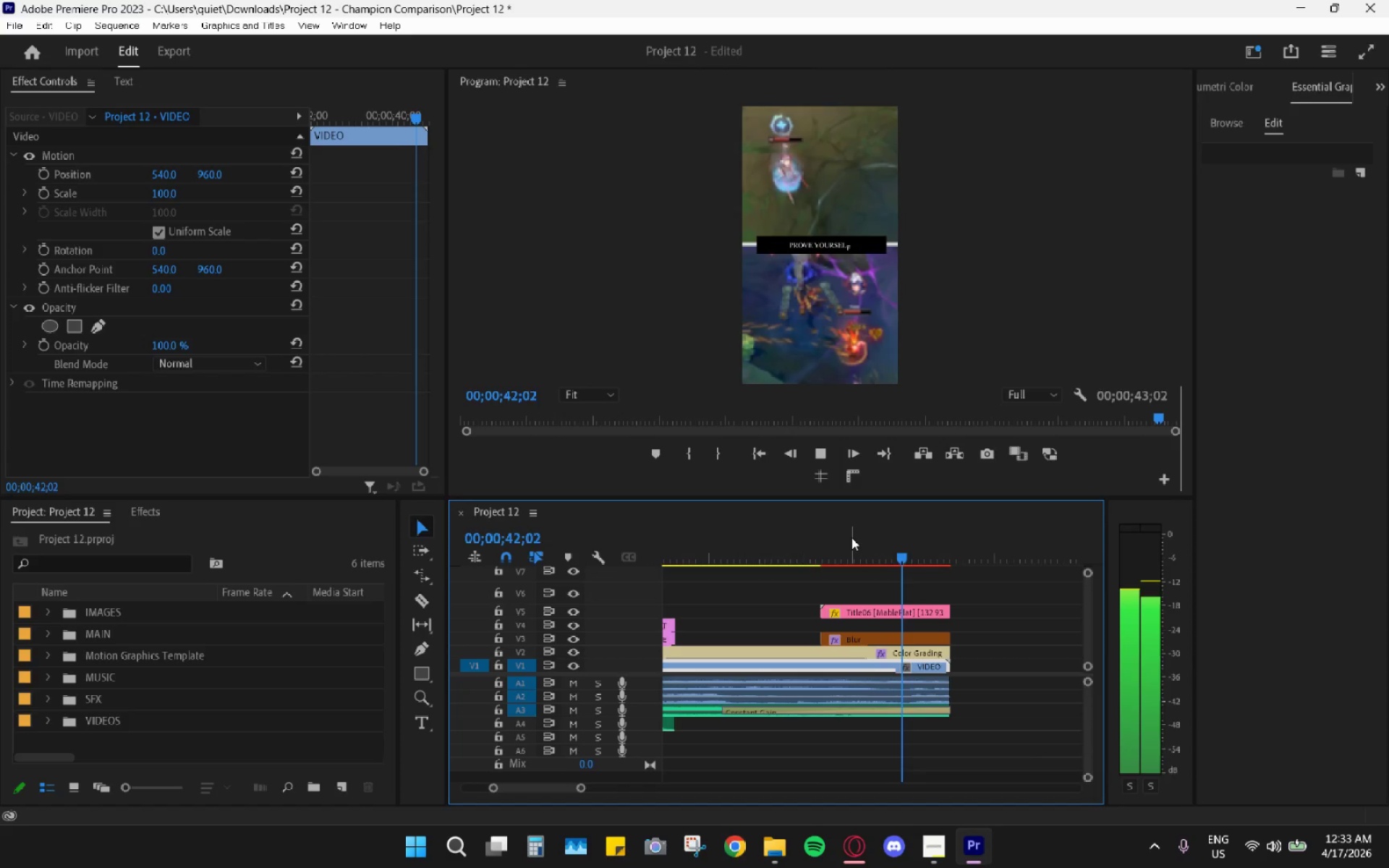 
key(Space)
 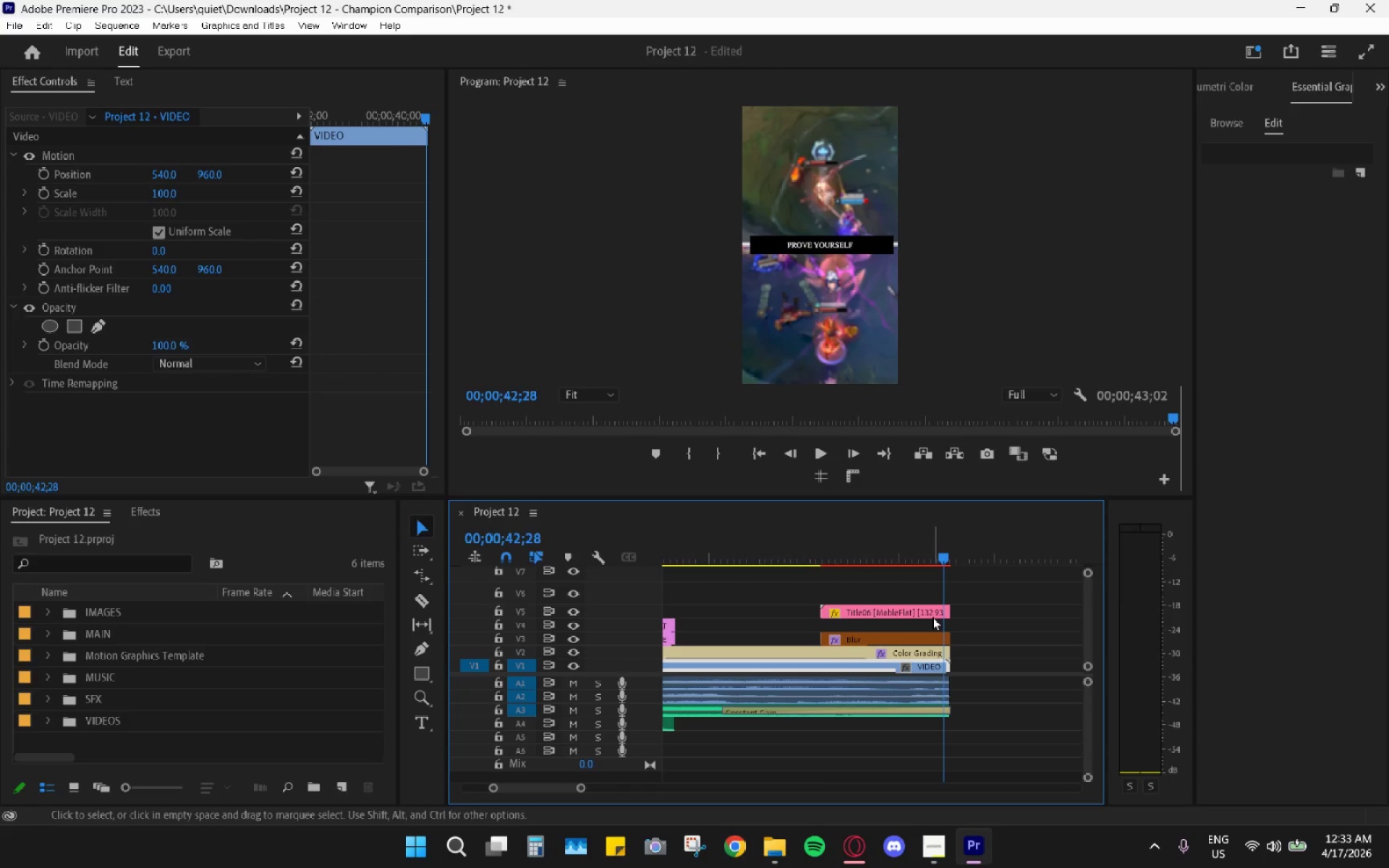 
left_click([933, 616])
 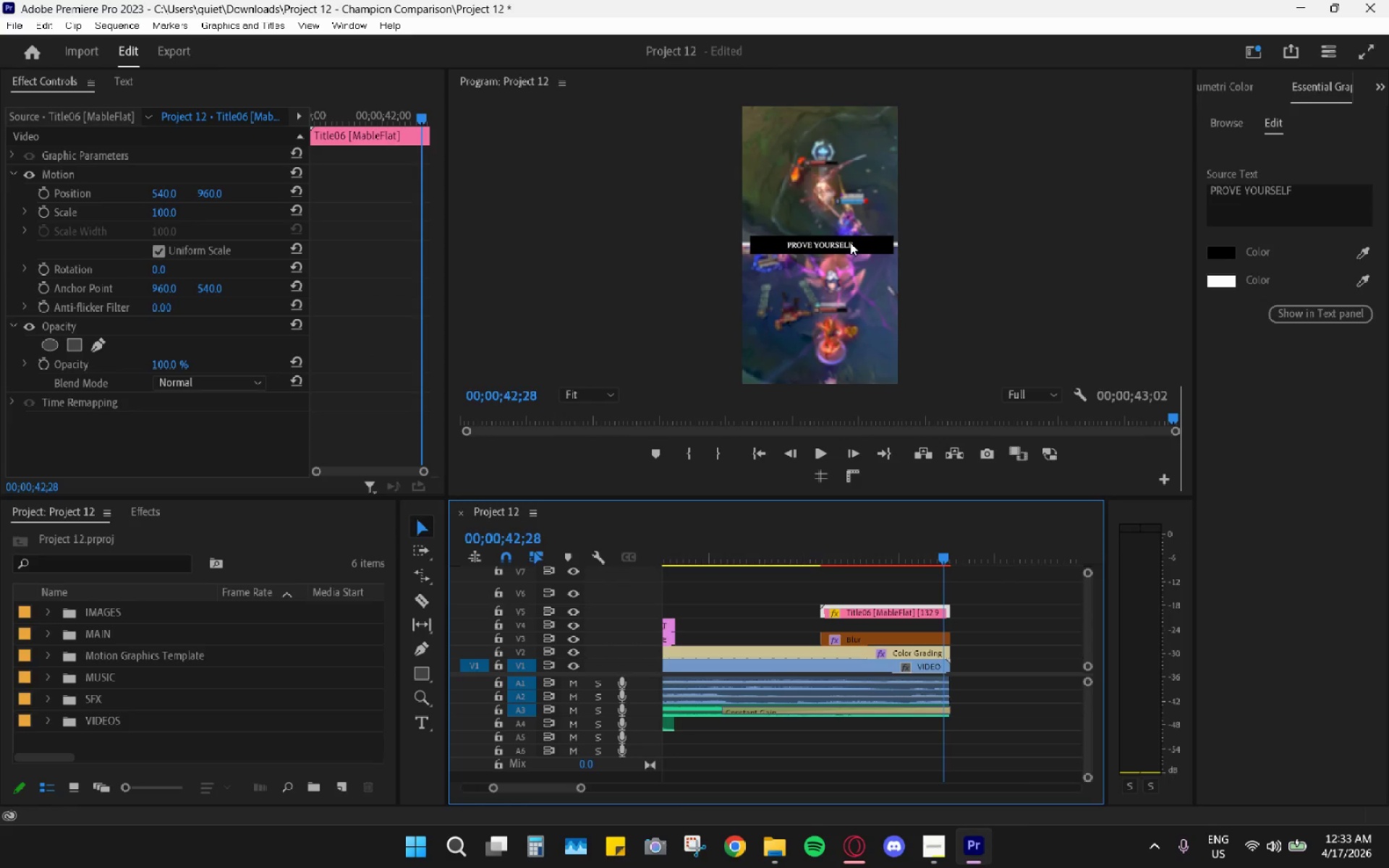 
wait(5.59)
 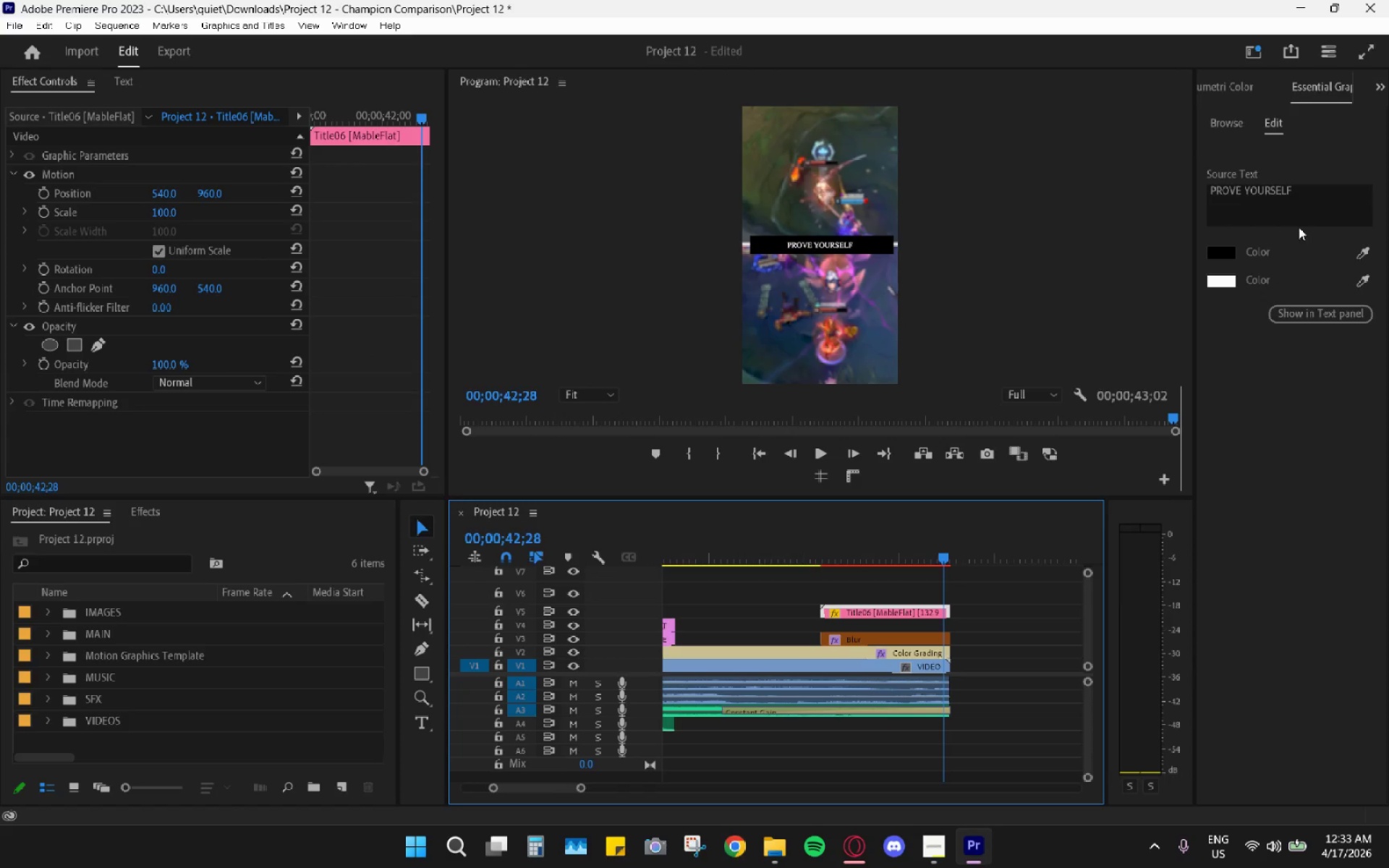 
left_click([1231, 87])
 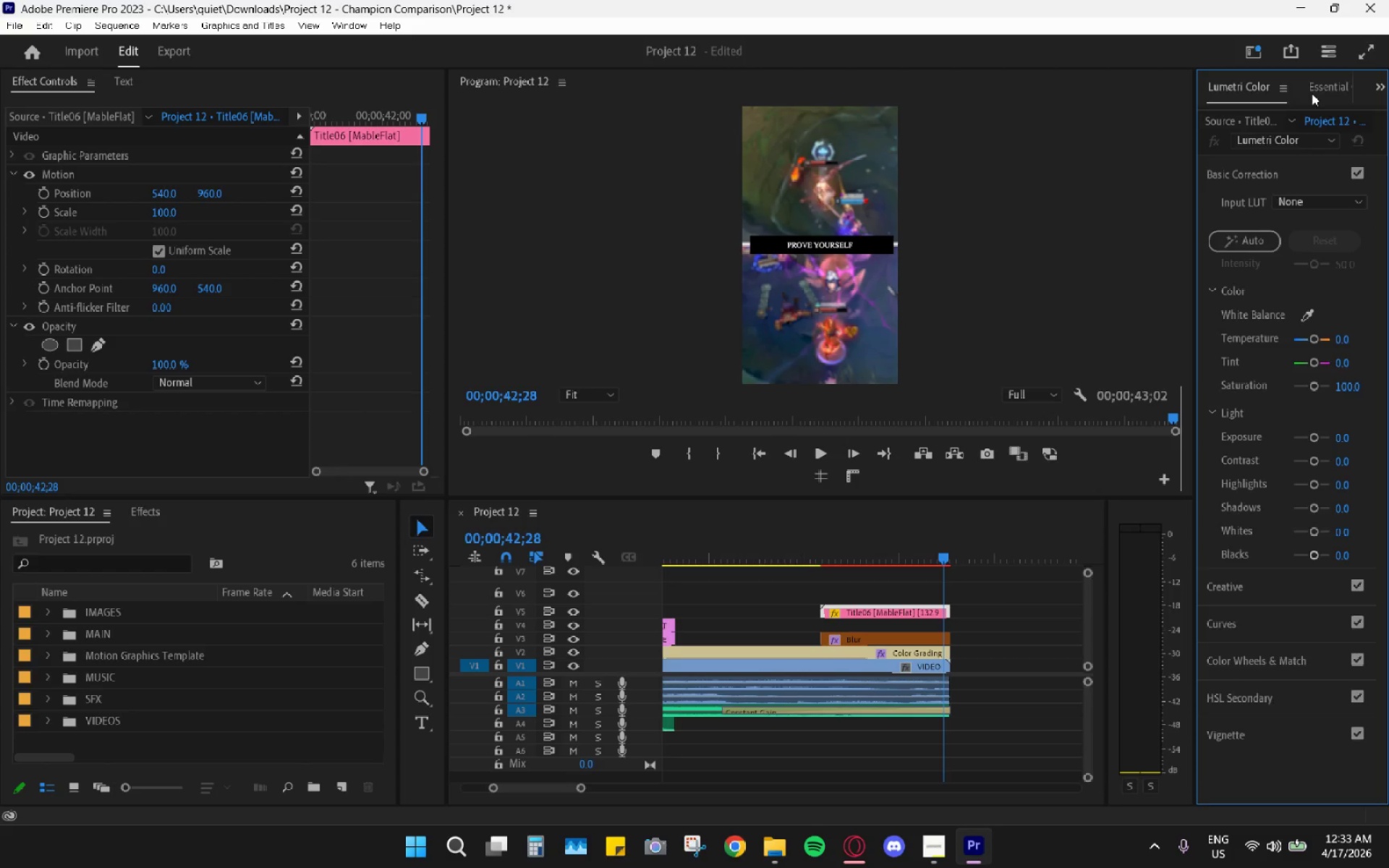 
left_click([1312, 92])
 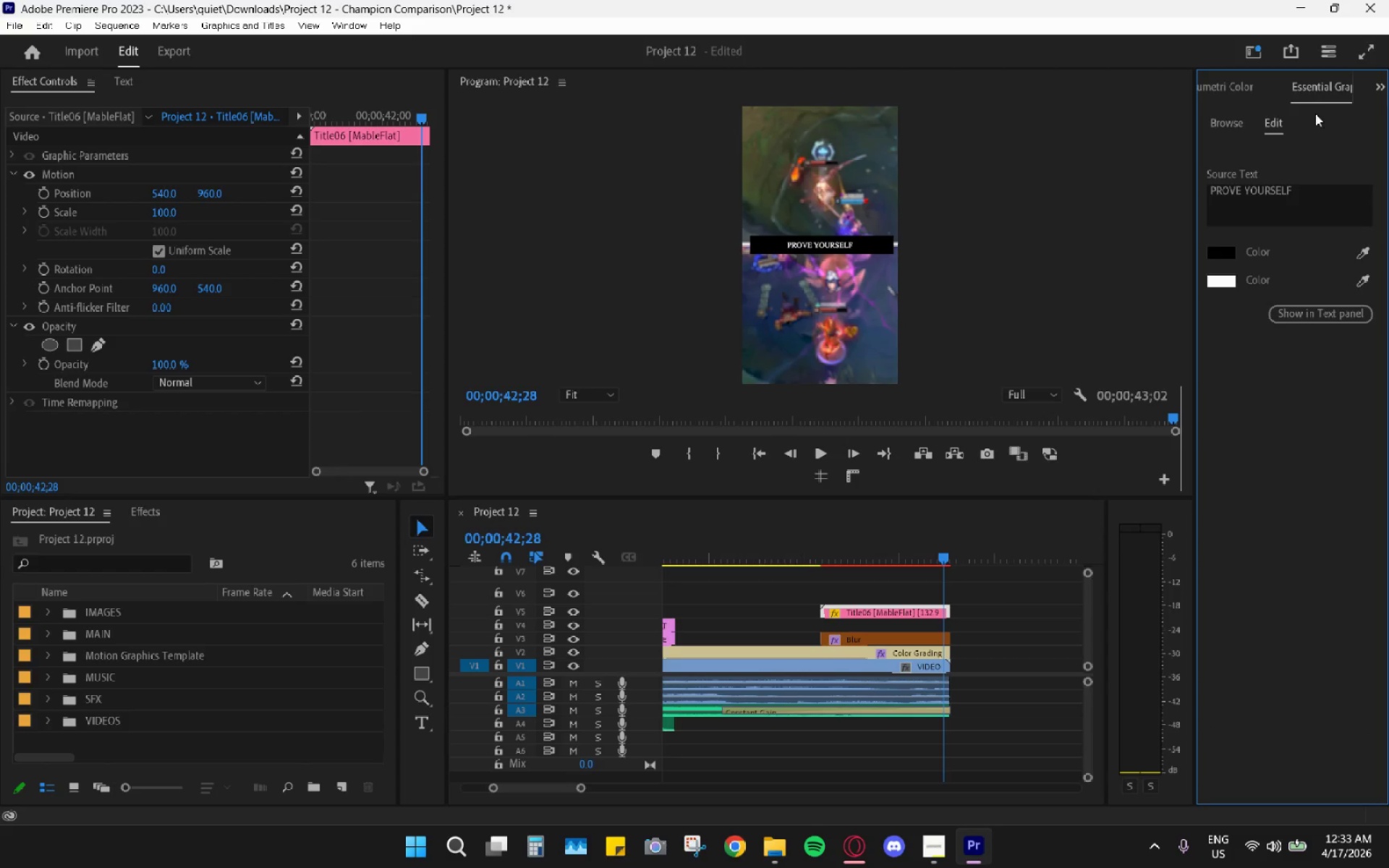 
left_click_drag(start_coordinate=[1325, 95], to_coordinate=[1316, 101])
 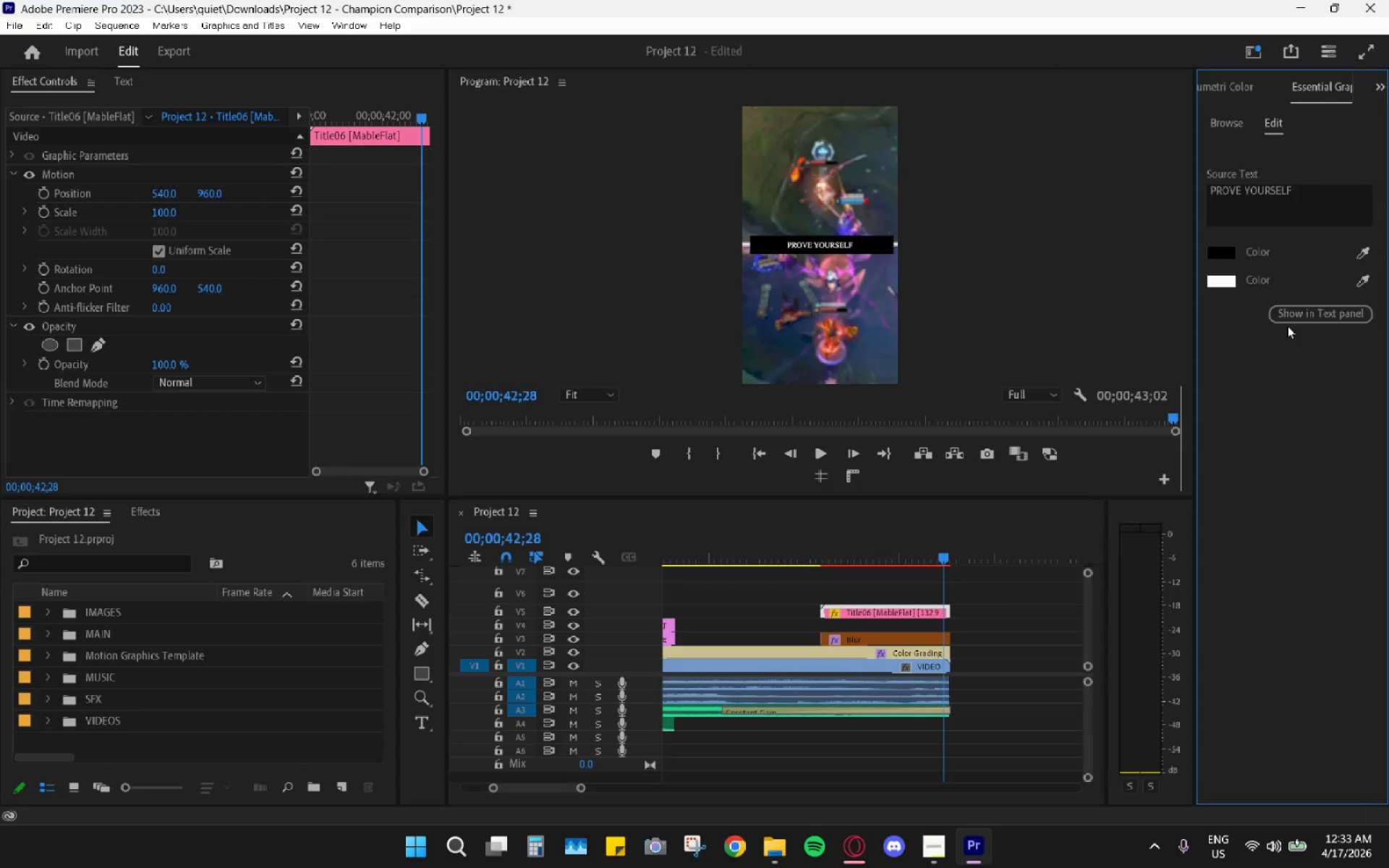 
left_click([1296, 318])
 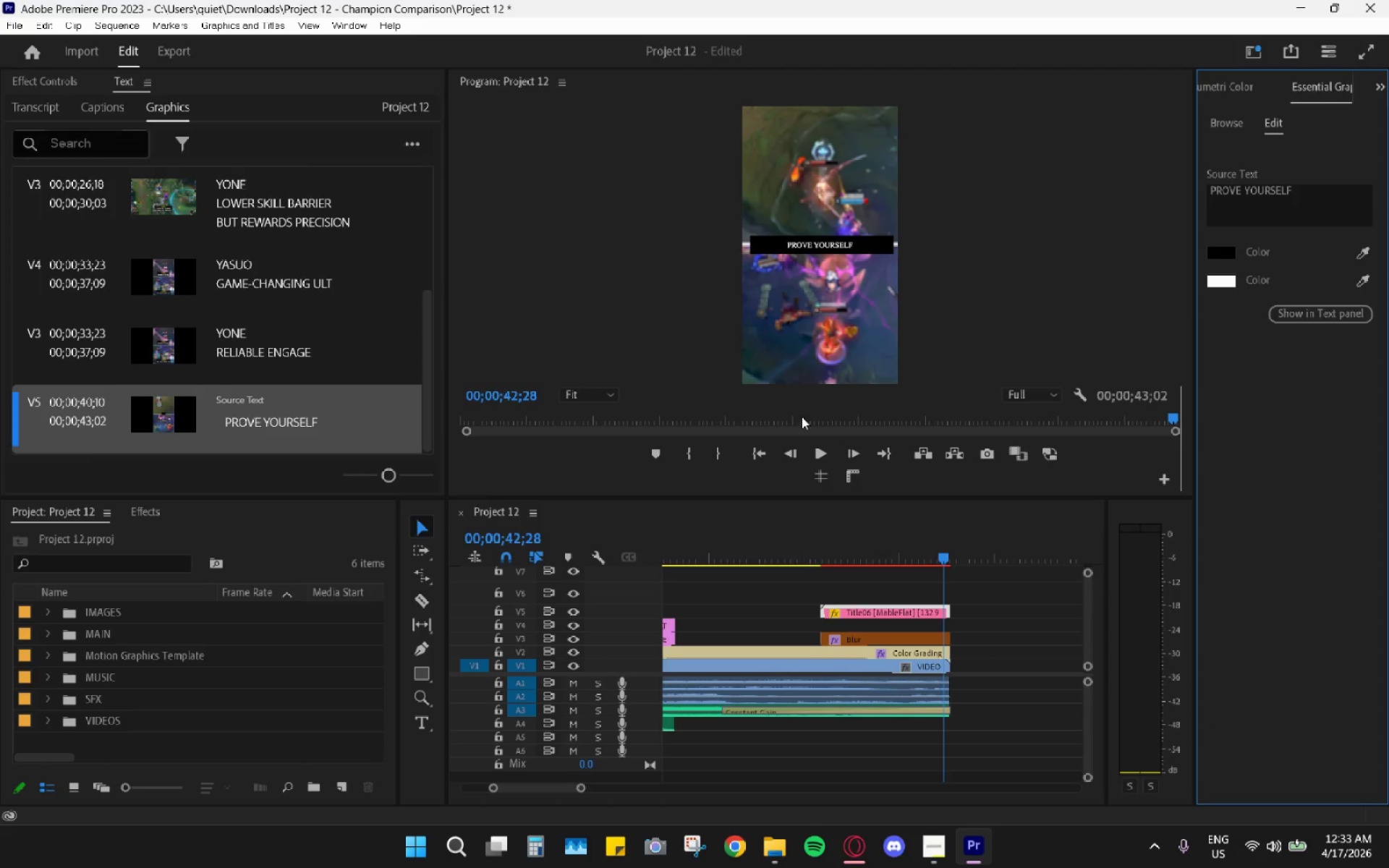 
left_click([1260, 244])
 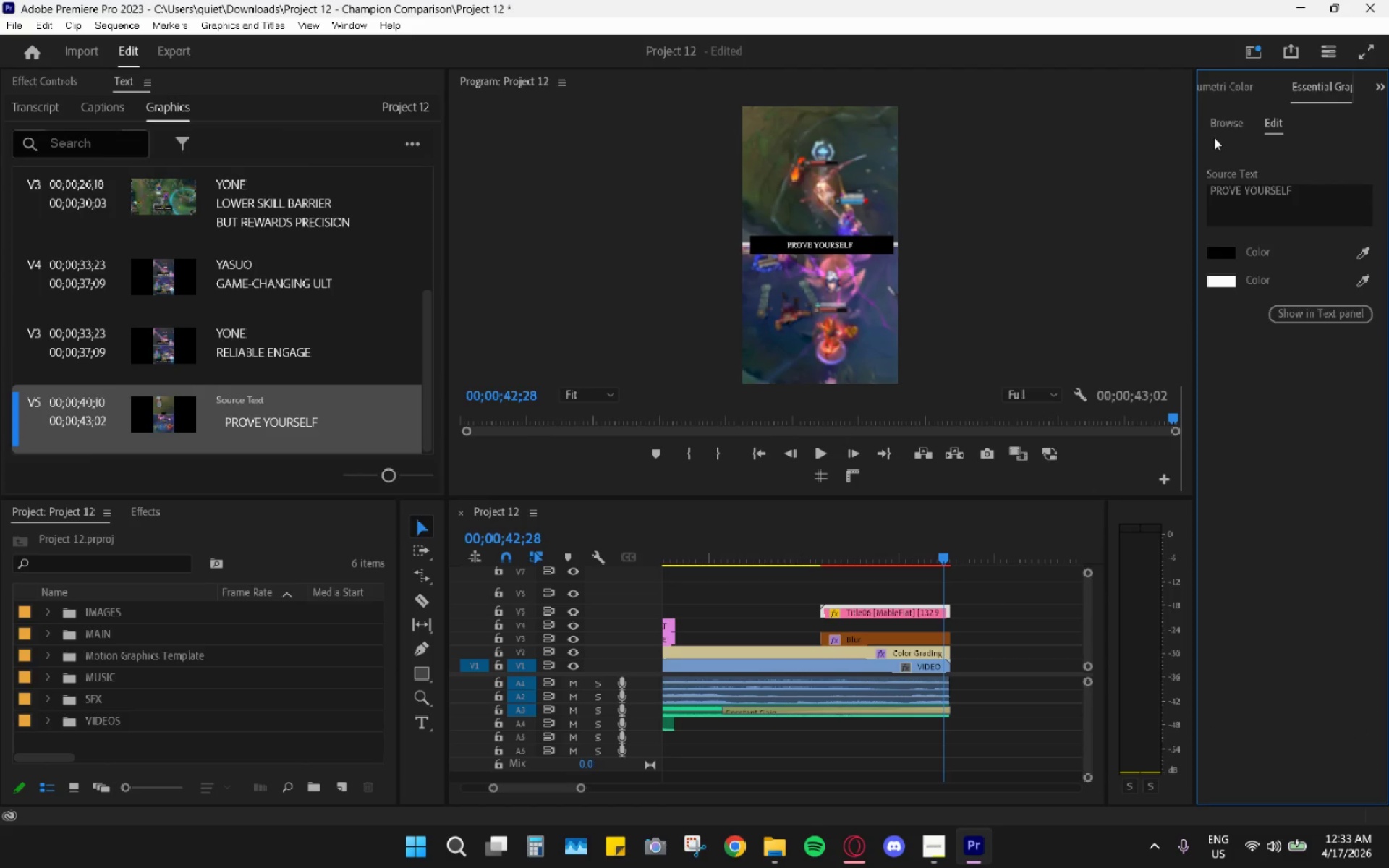 
left_click([1222, 118])
 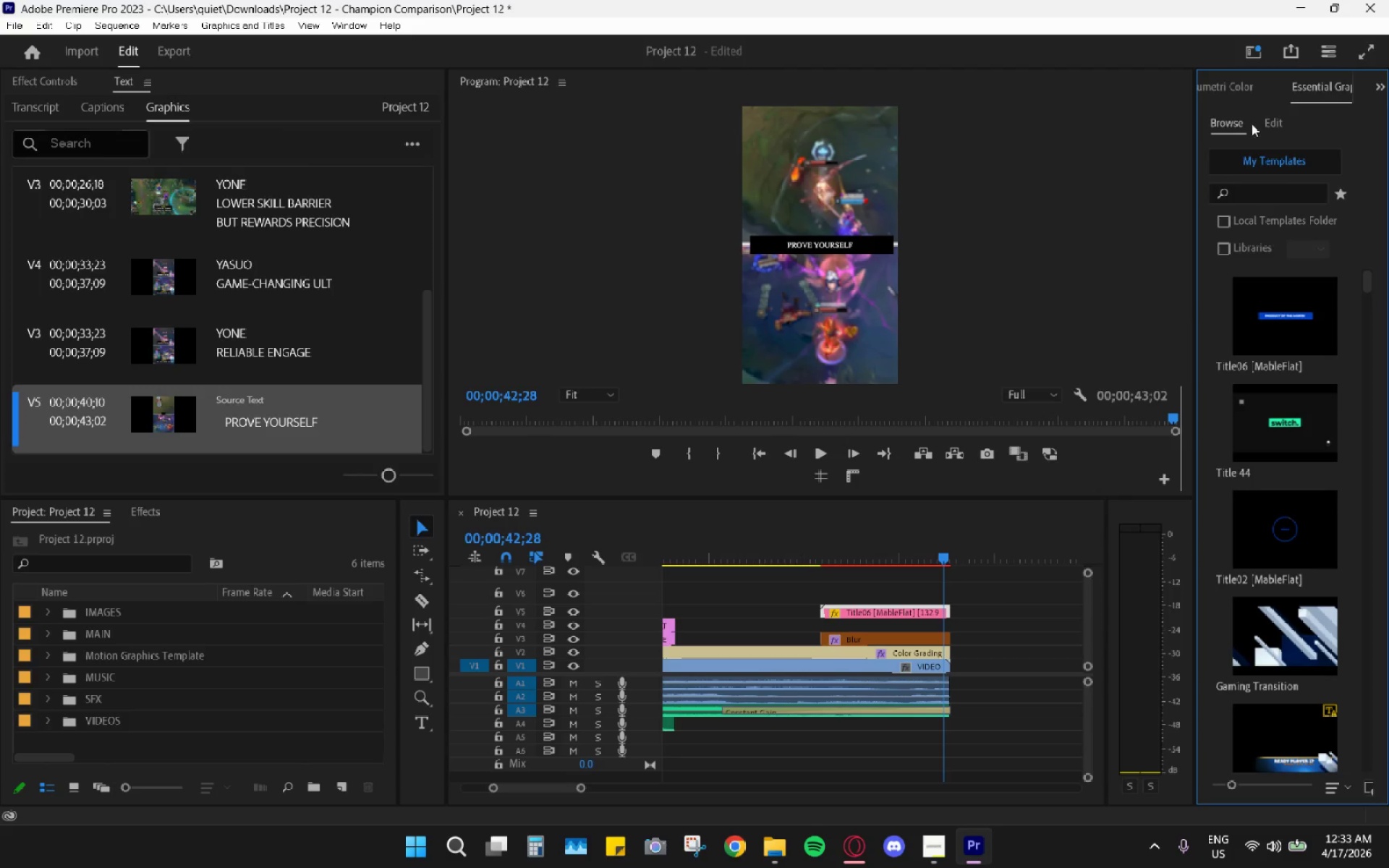 
left_click([1273, 114])
 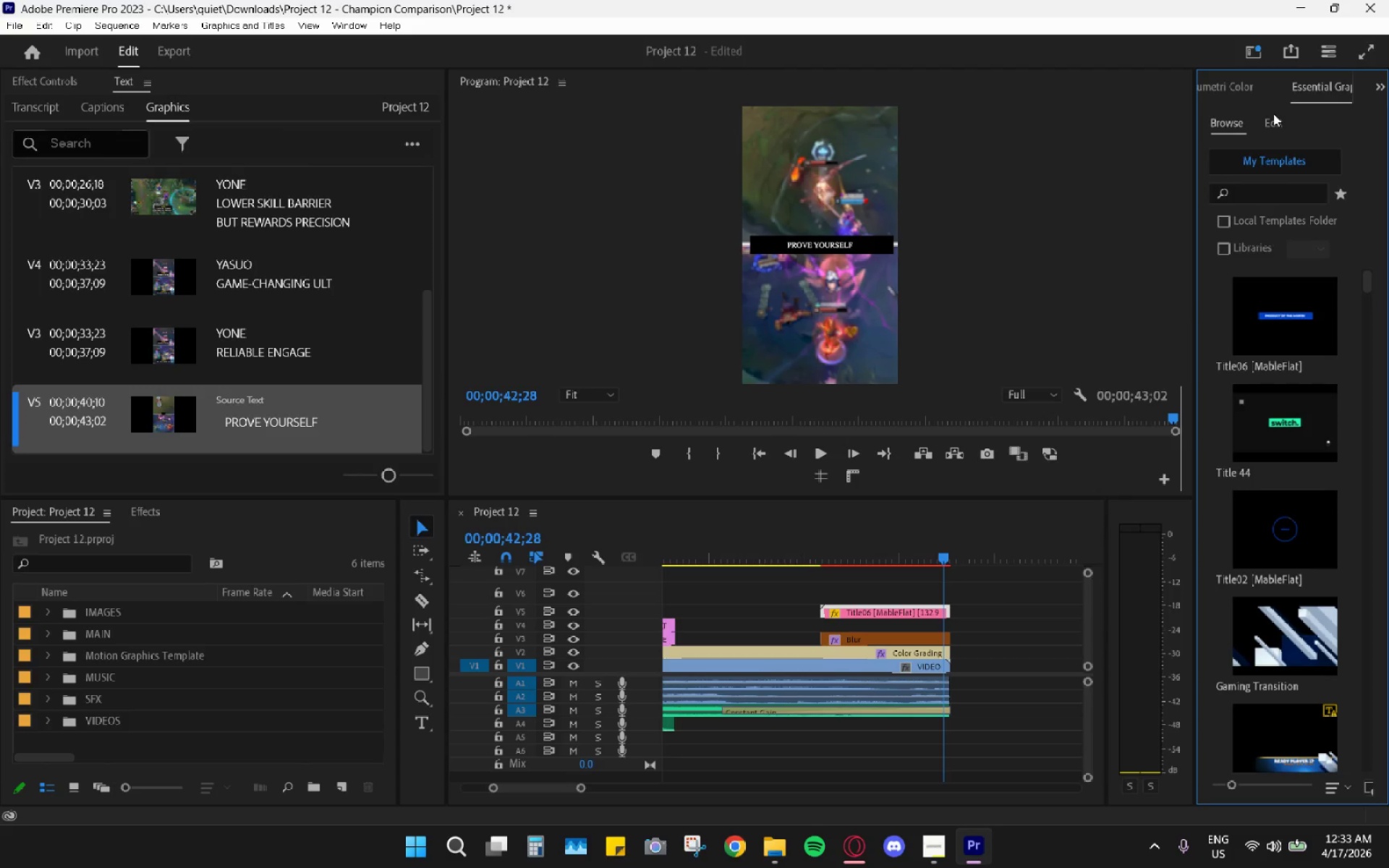 
left_click([1263, 122])
 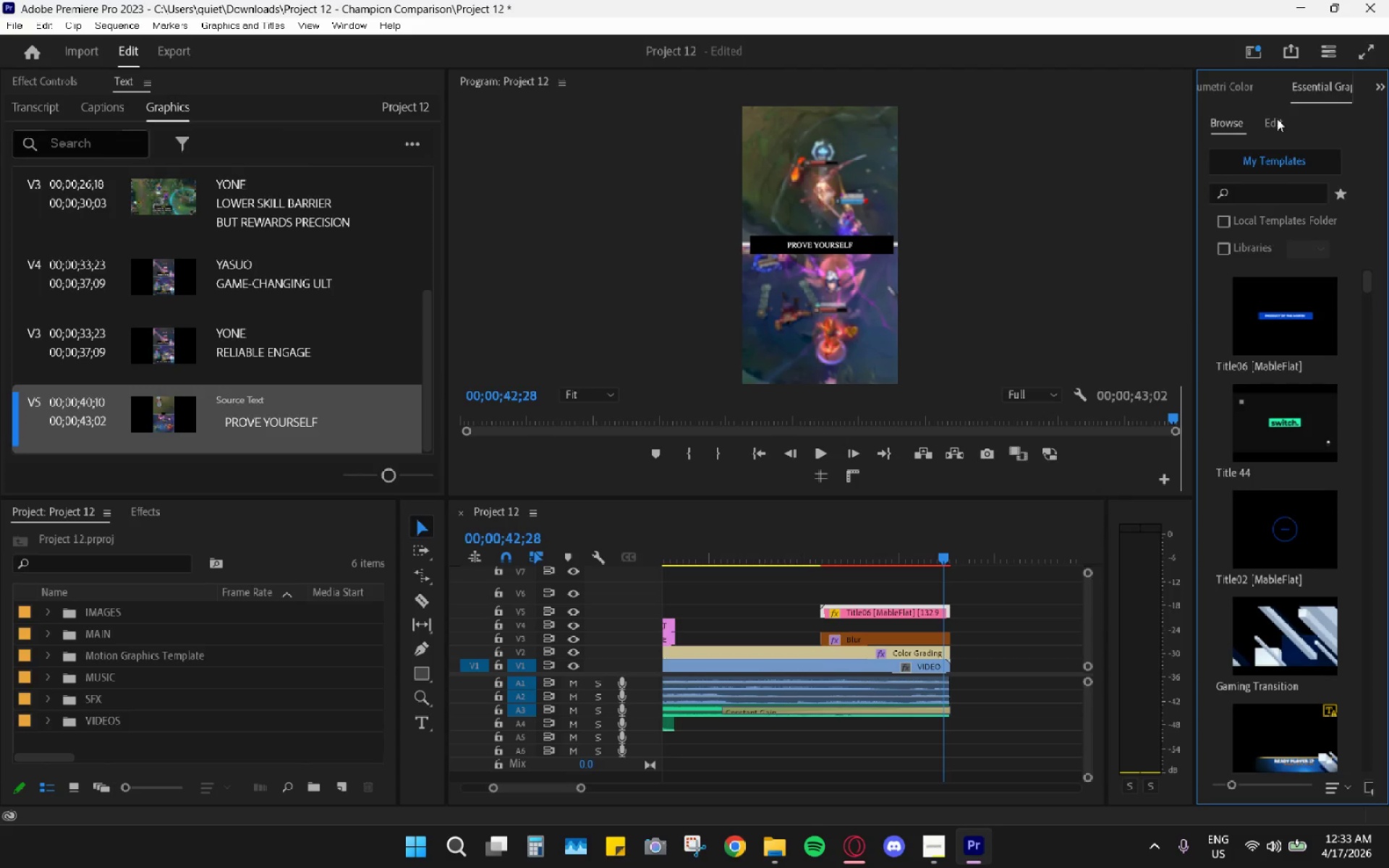 
double_click([1281, 122])
 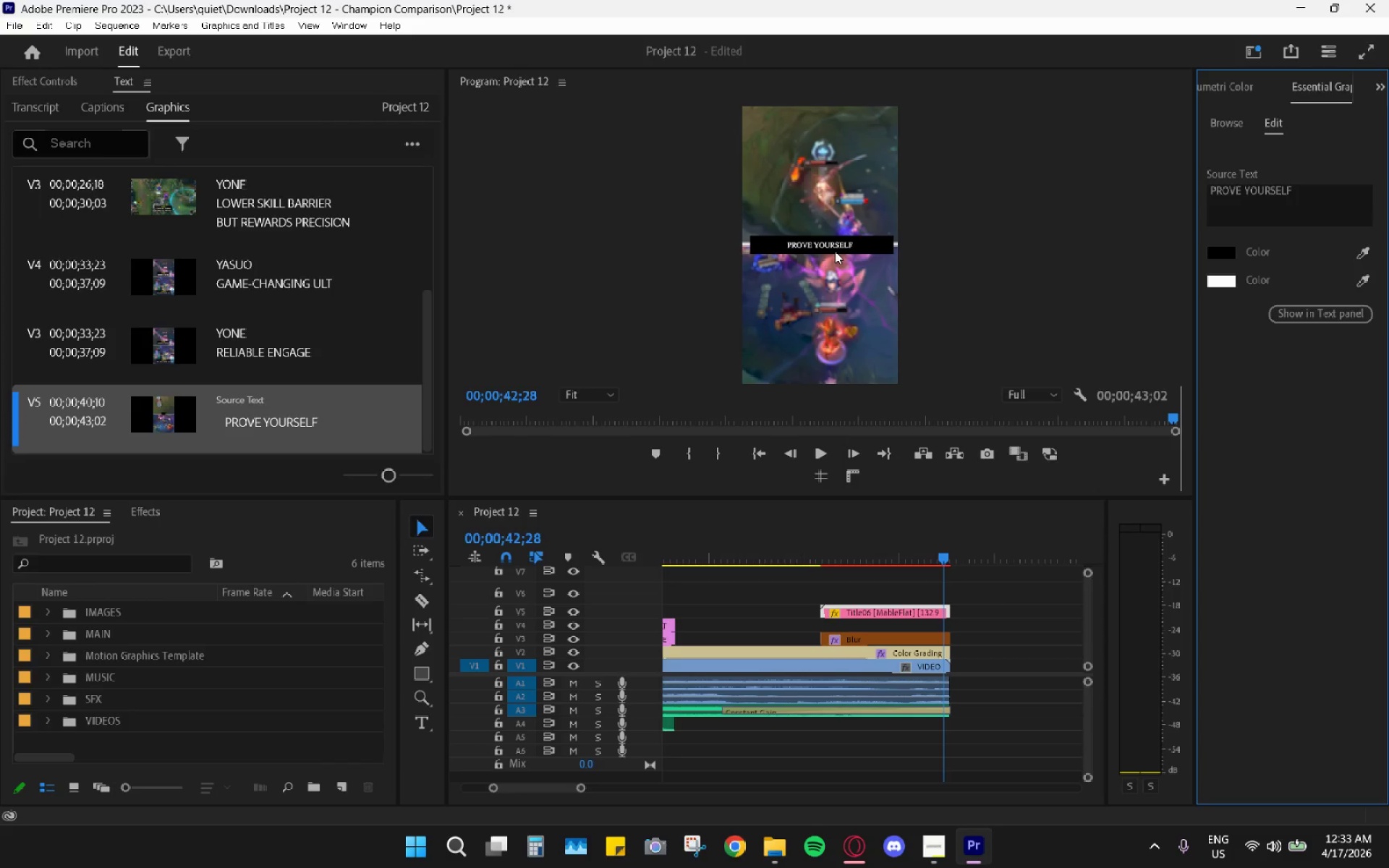 
double_click([880, 245])
 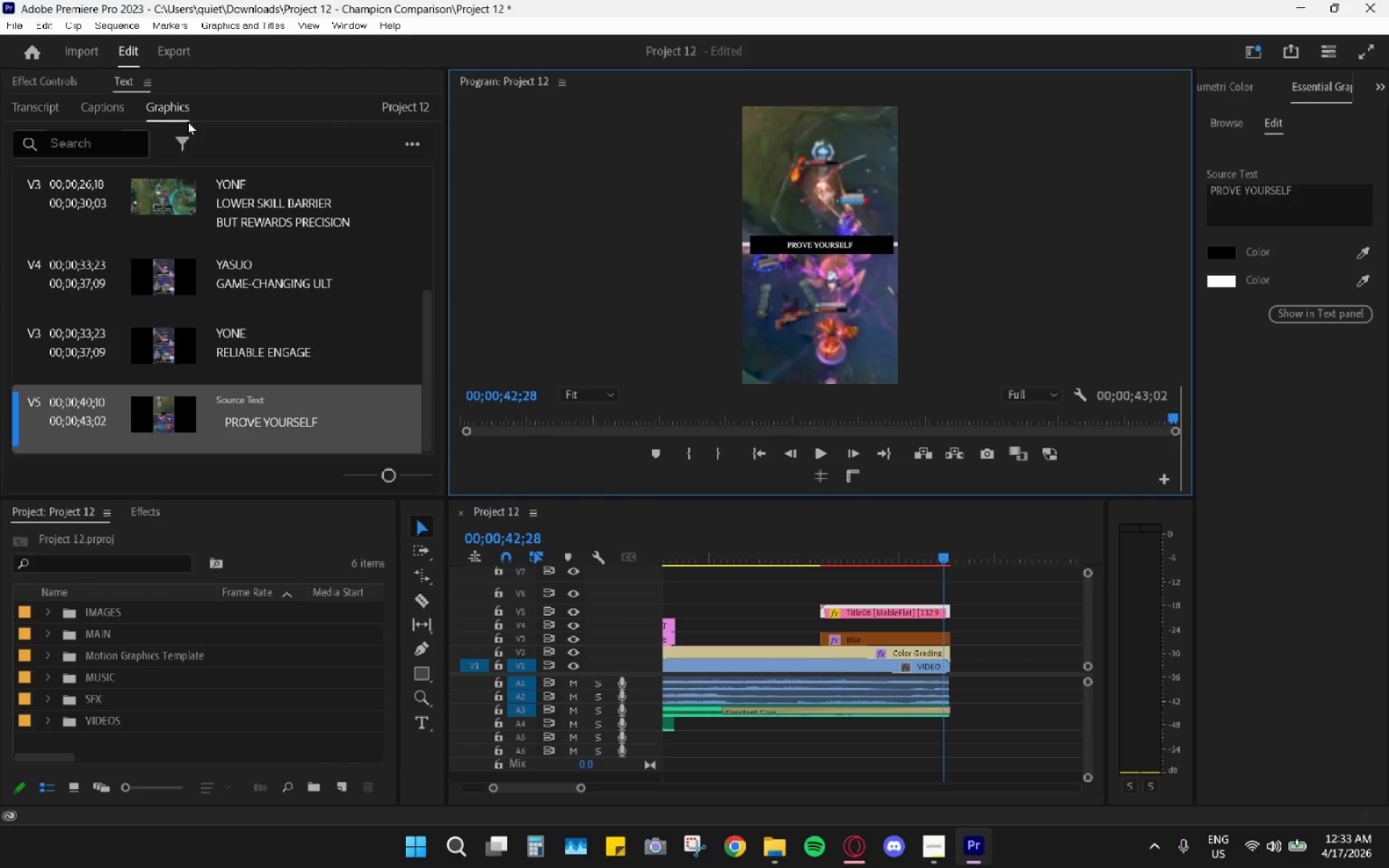 
left_click([27, 96])
 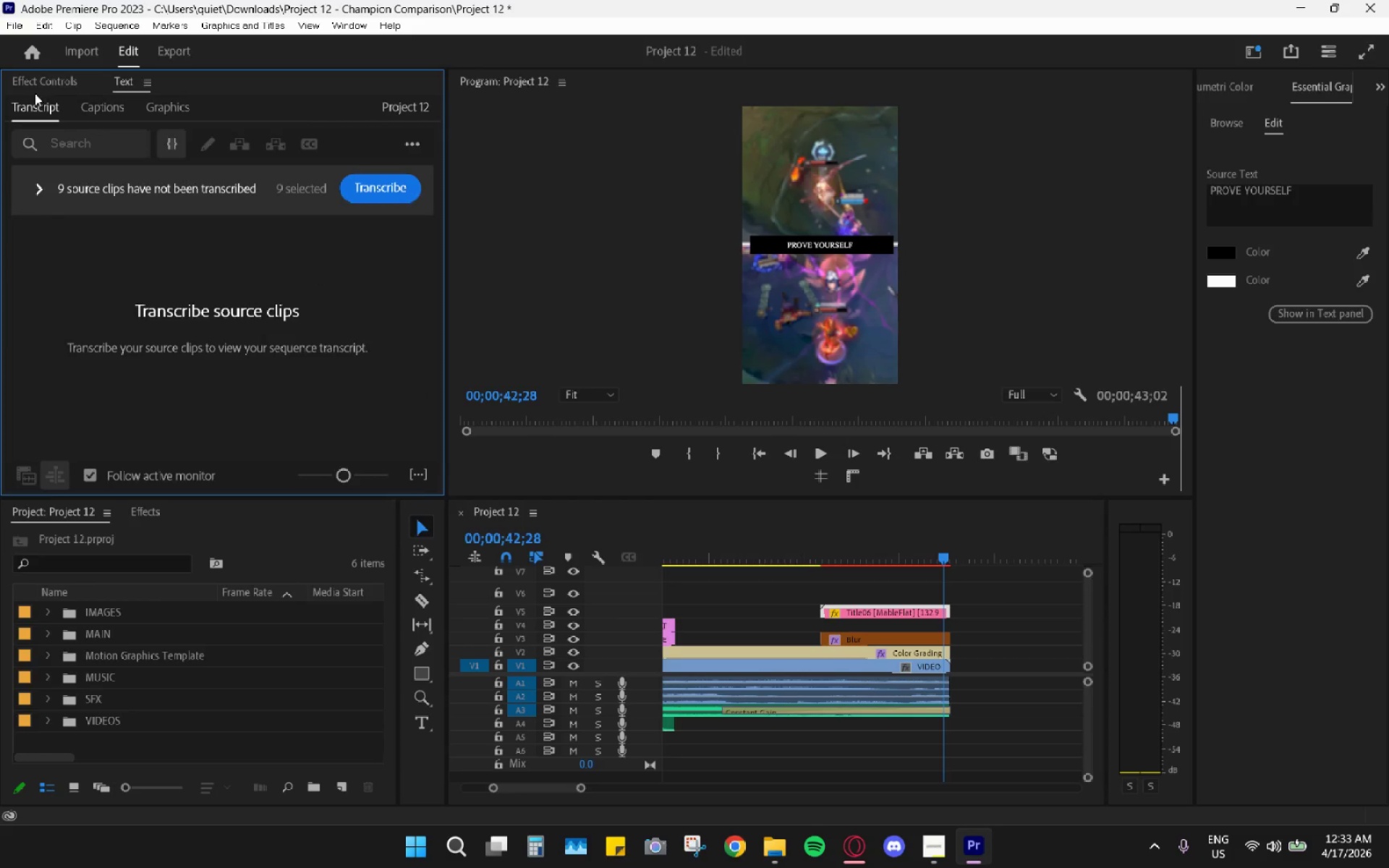 
left_click([41, 87])
 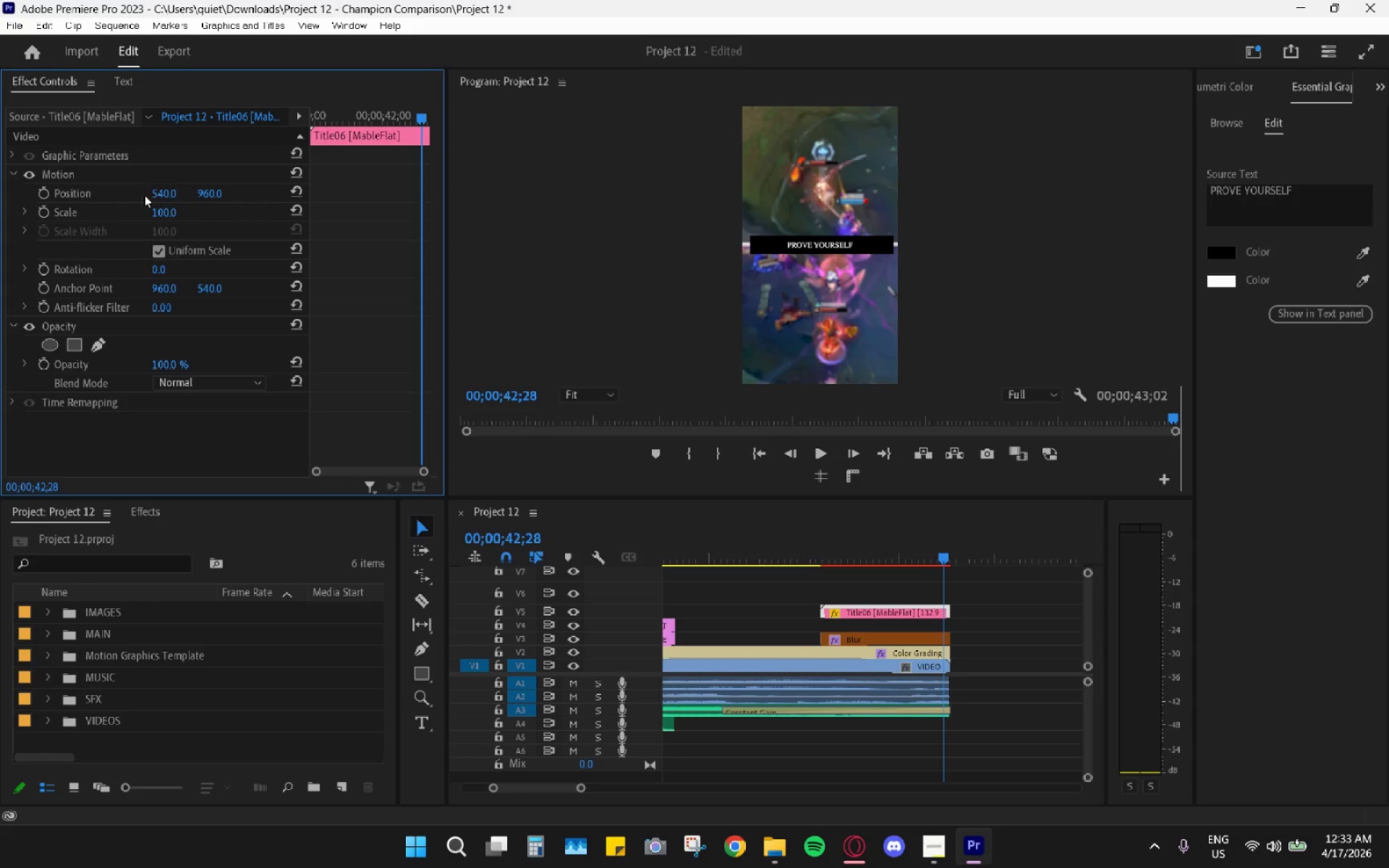 
left_click_drag(start_coordinate=[161, 195], to_coordinate=[217, 194])
 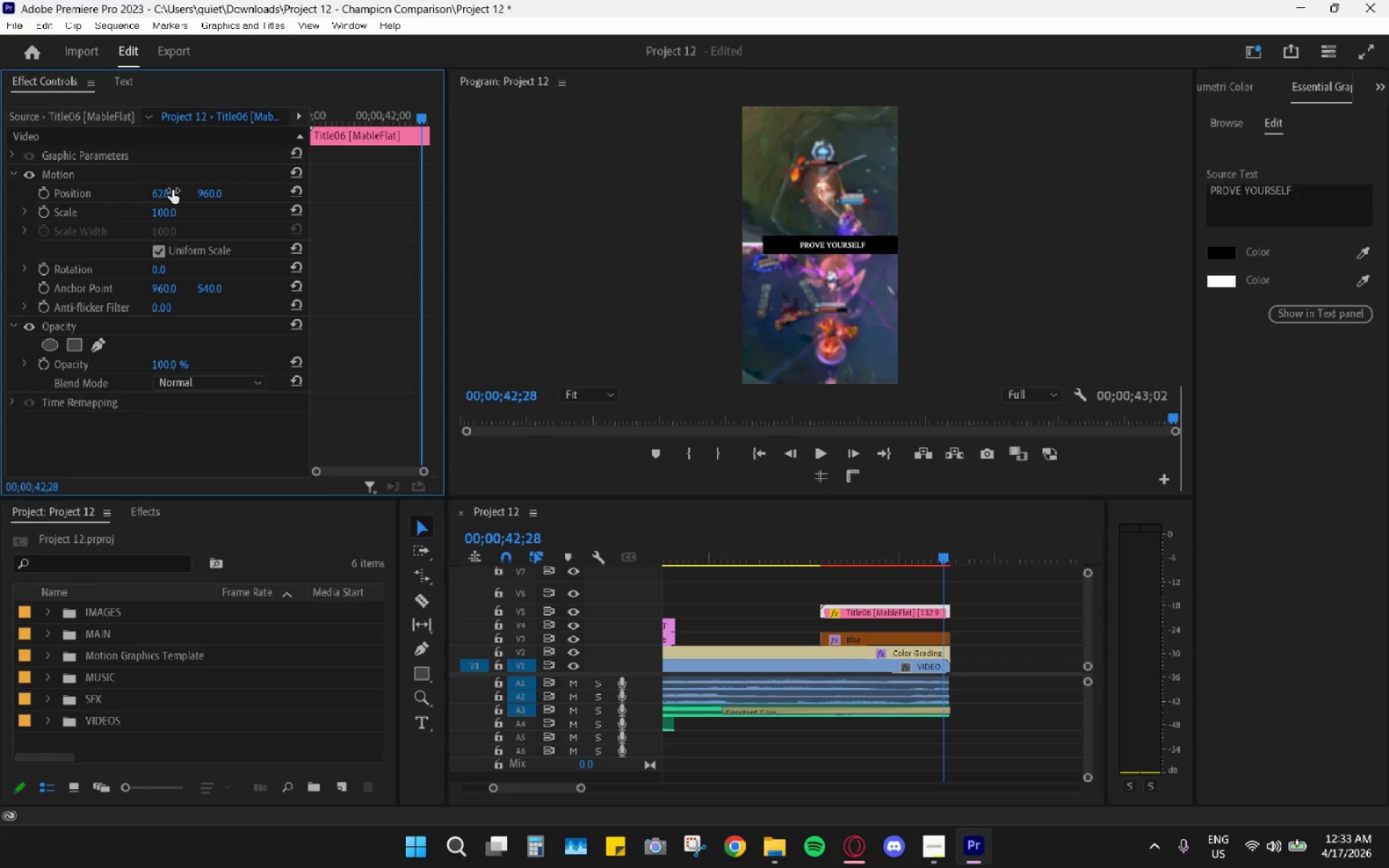 
key(Control+ControlLeft)
 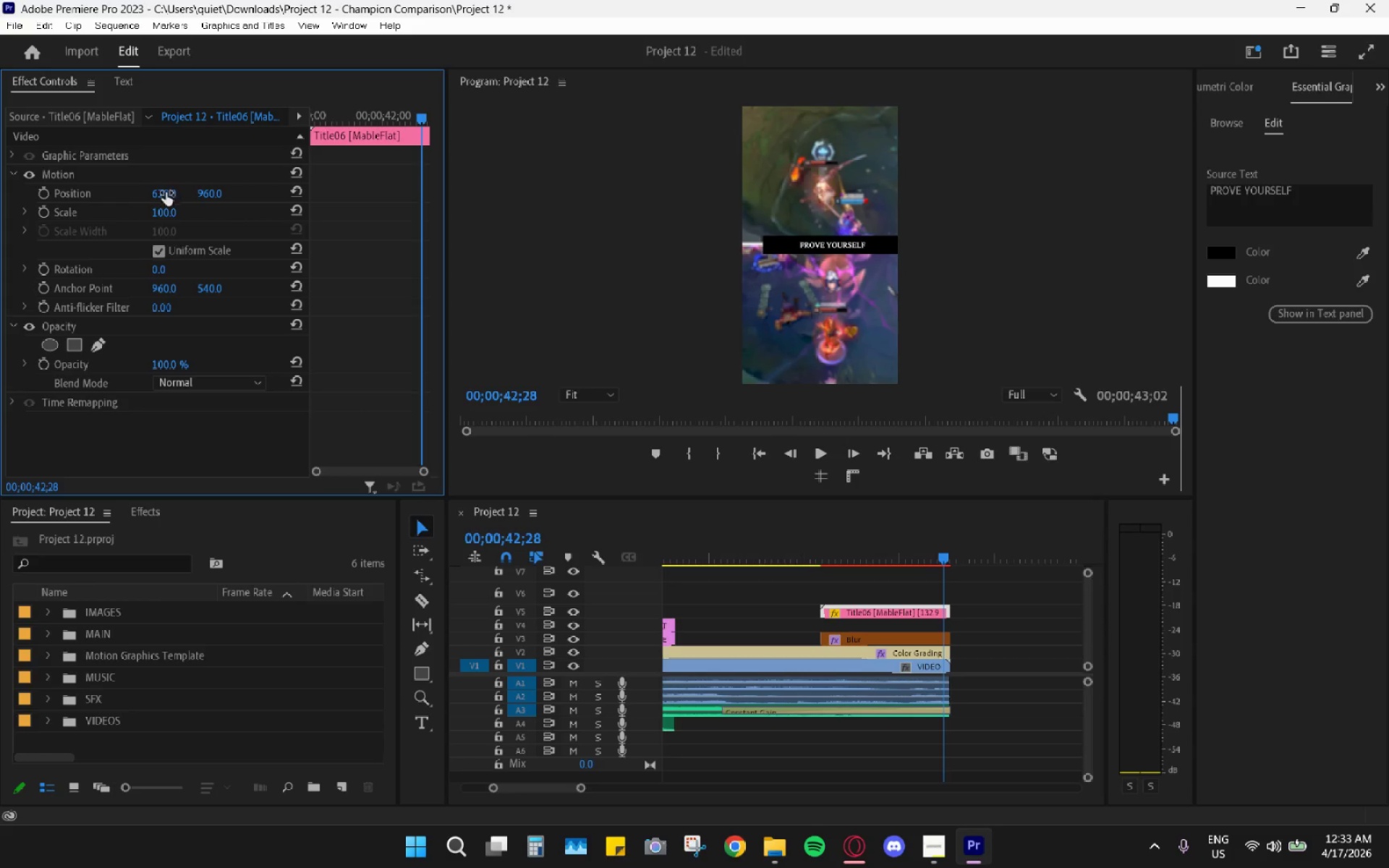 
key(Control+Z)
 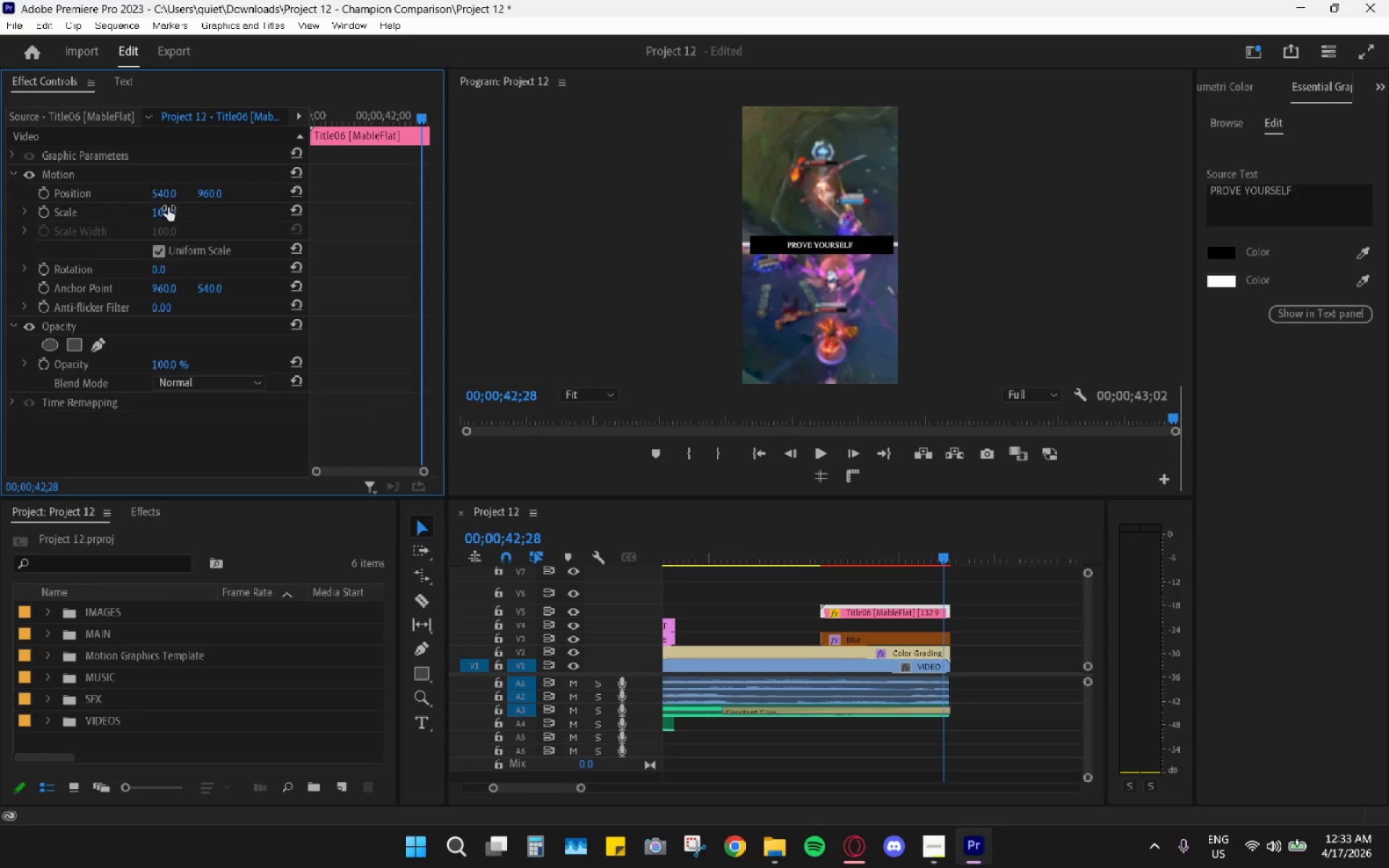 
left_click_drag(start_coordinate=[162, 213], to_coordinate=[212, 221])
 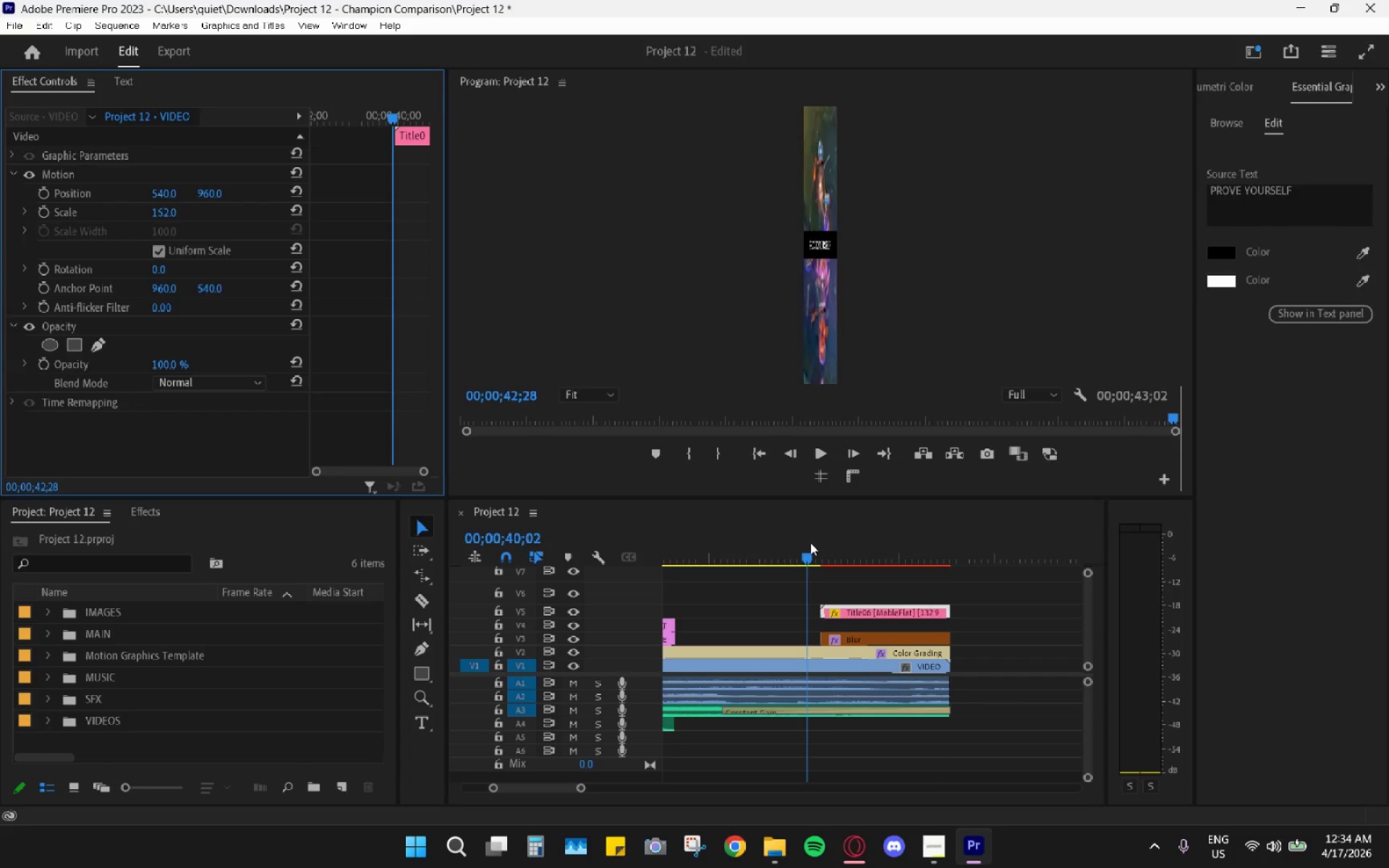 
key(Space)
 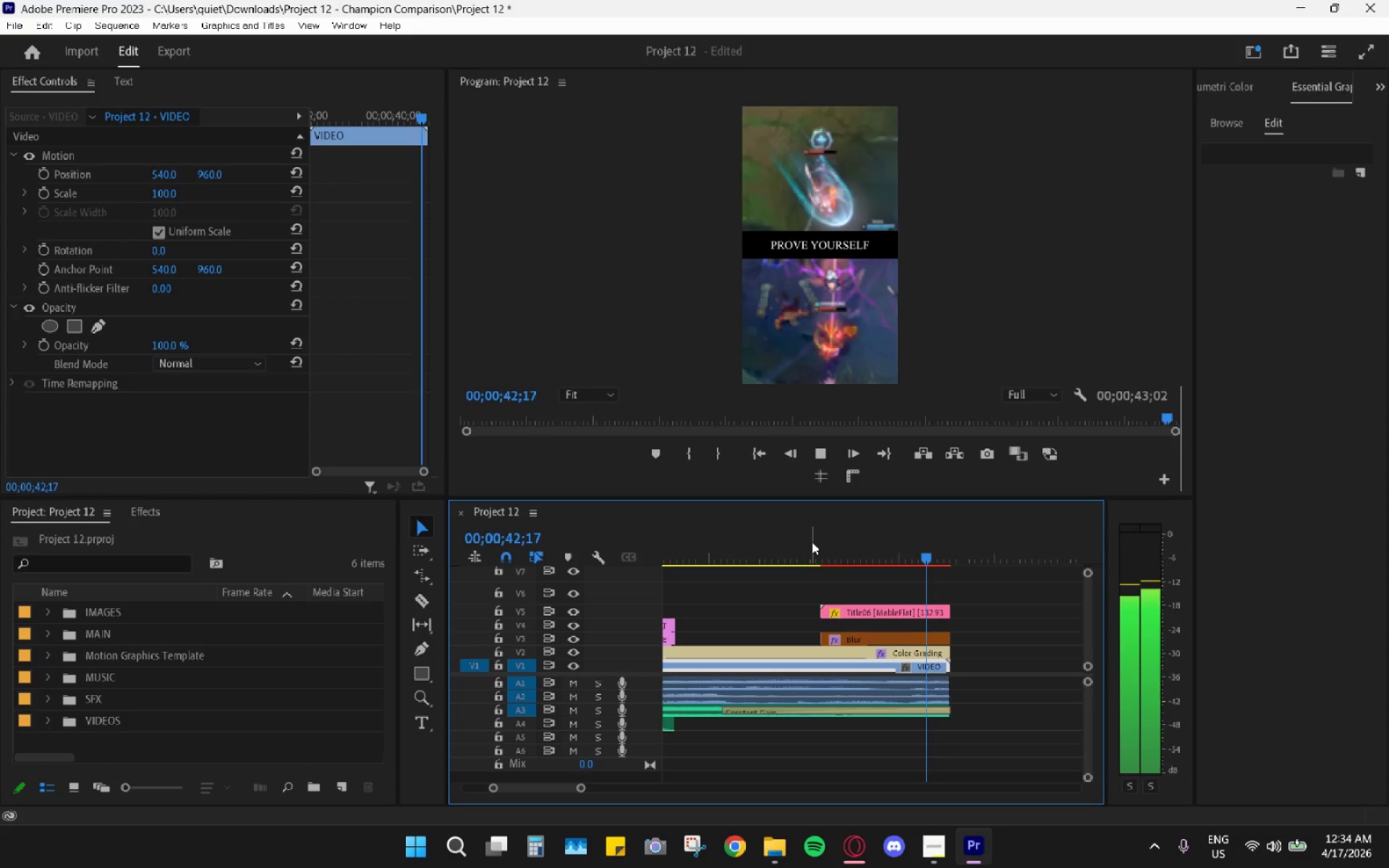 
key(Space)
 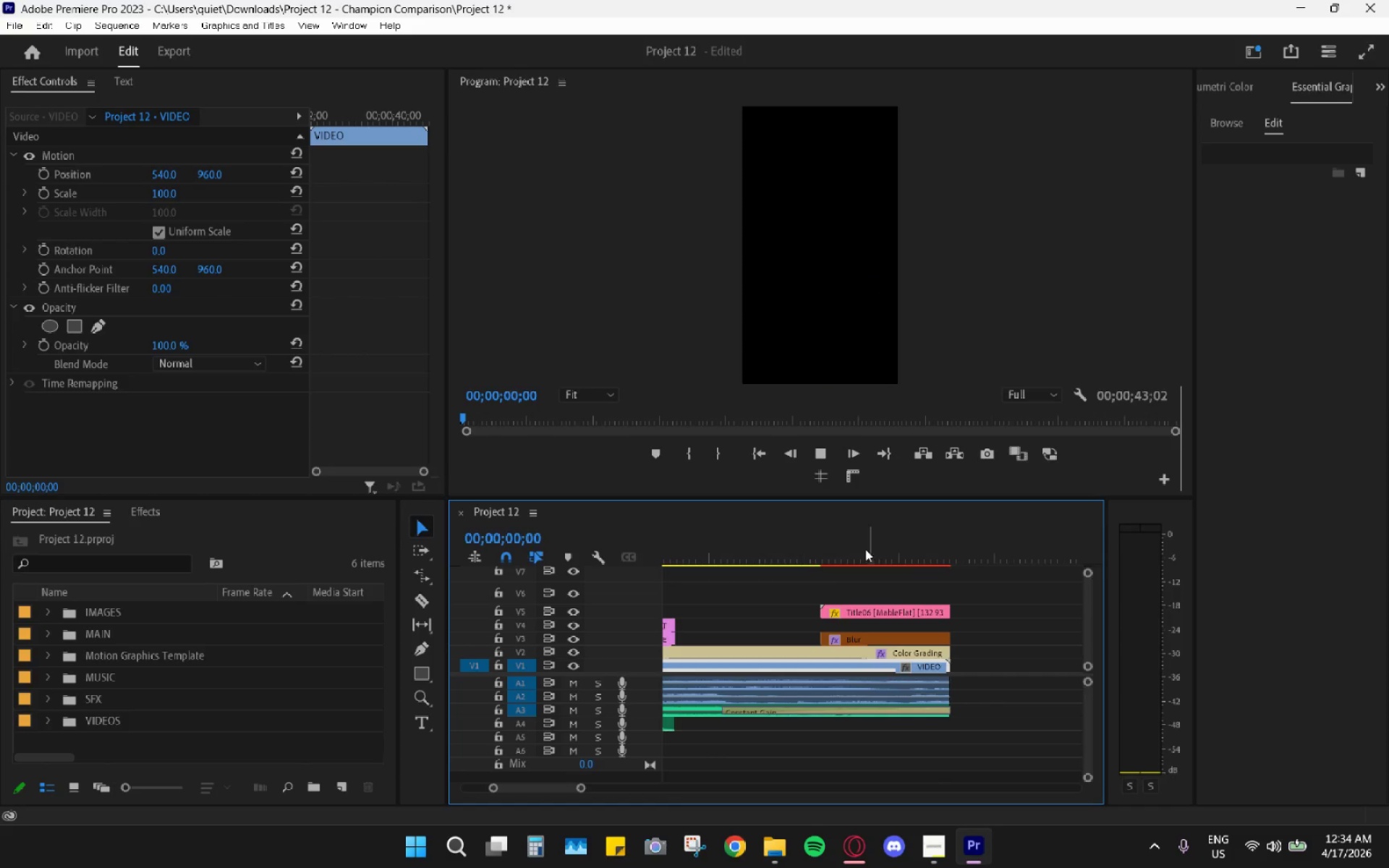 
left_click_drag(start_coordinate=[839, 549], to_coordinate=[822, 549])
 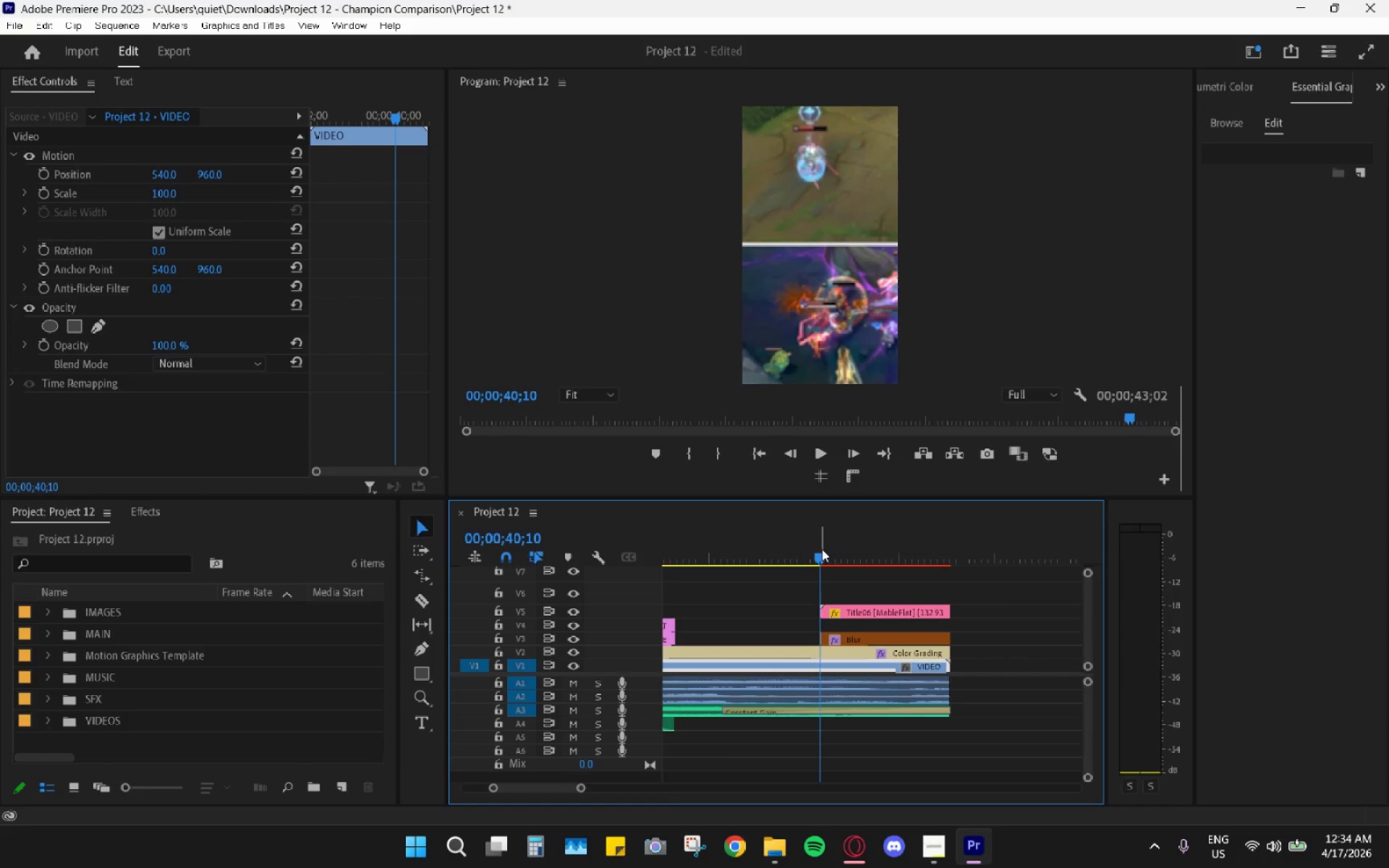 
key(Space)
 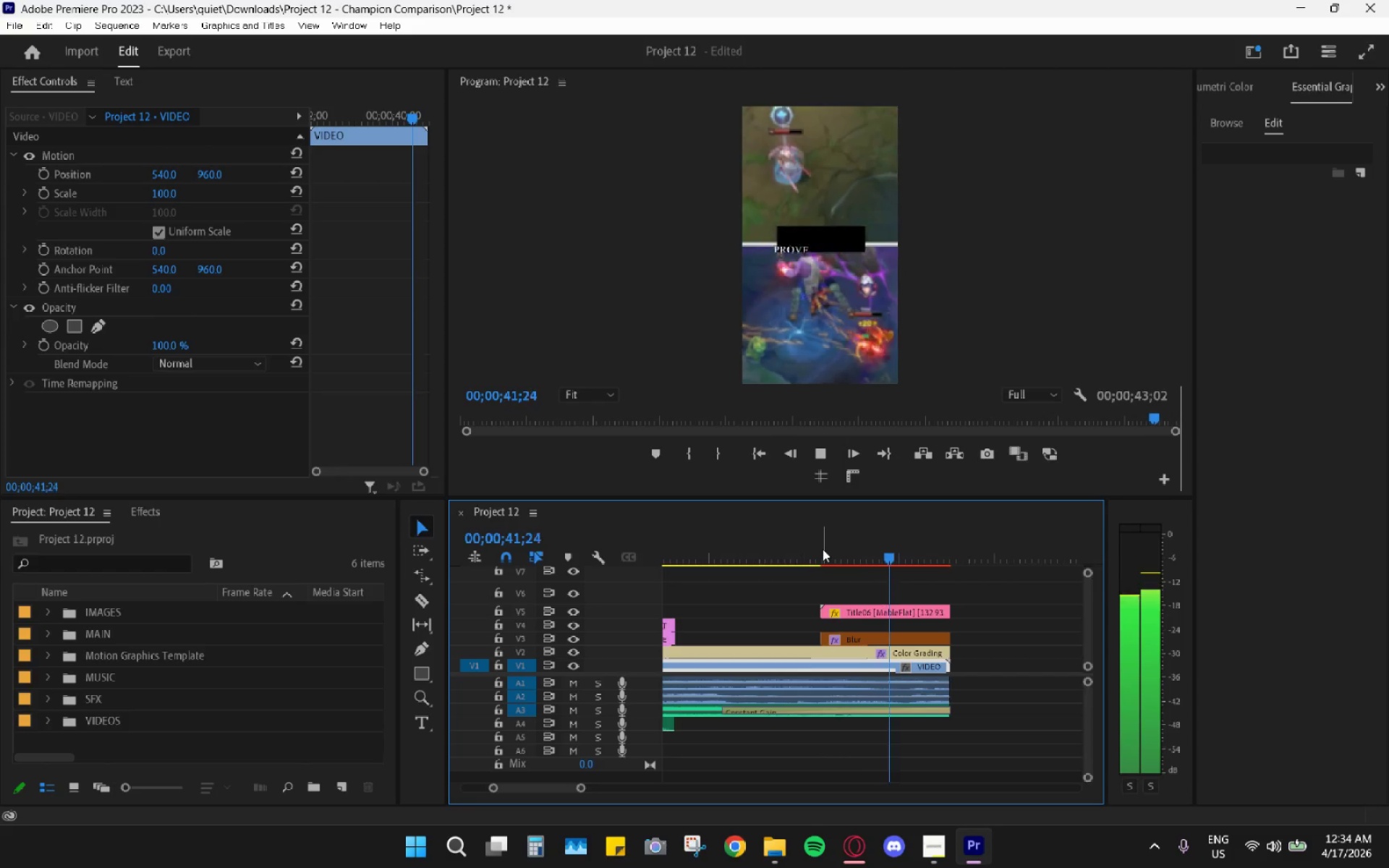 
key(Space)
 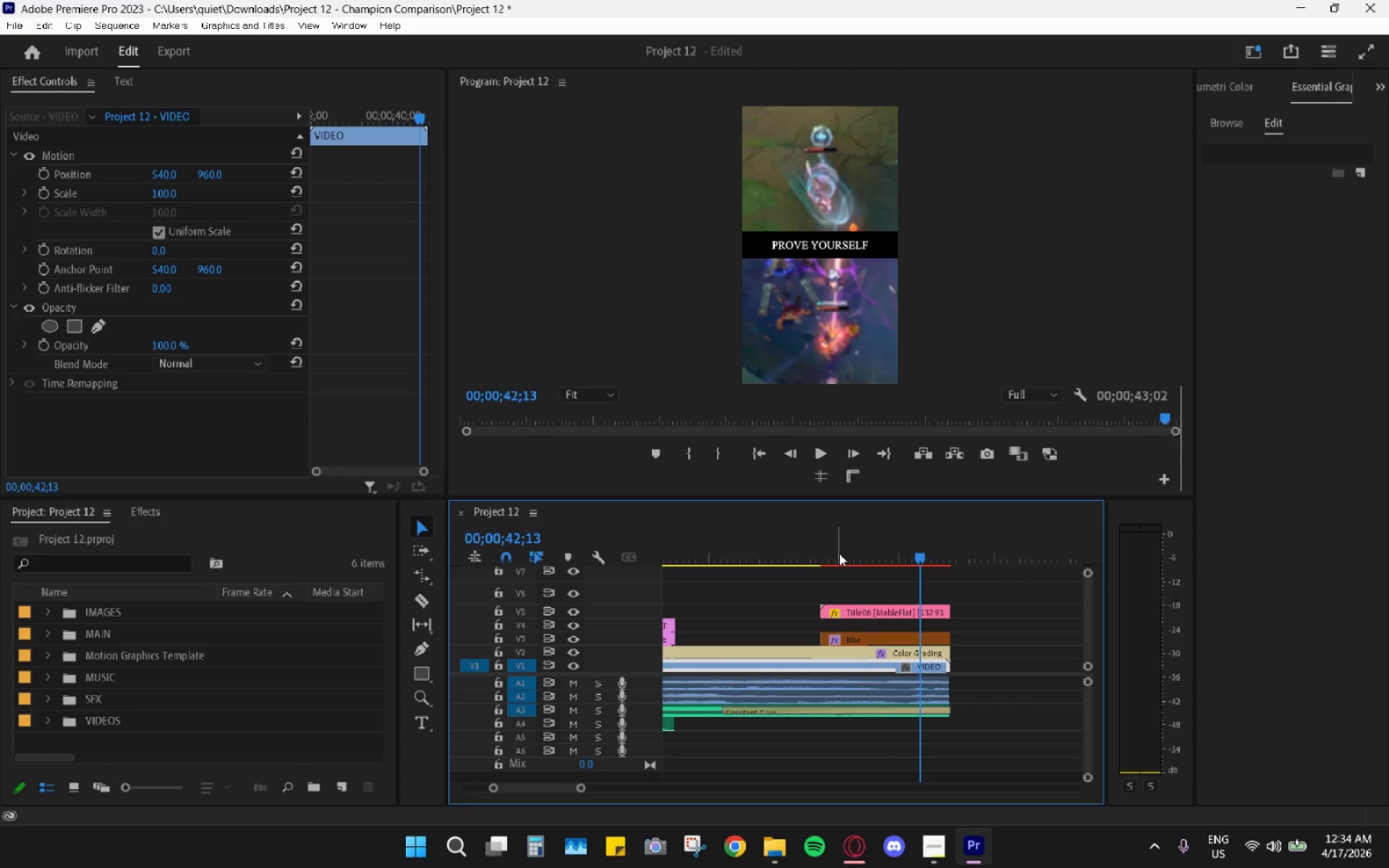 
key(Alt+AltLeft)
 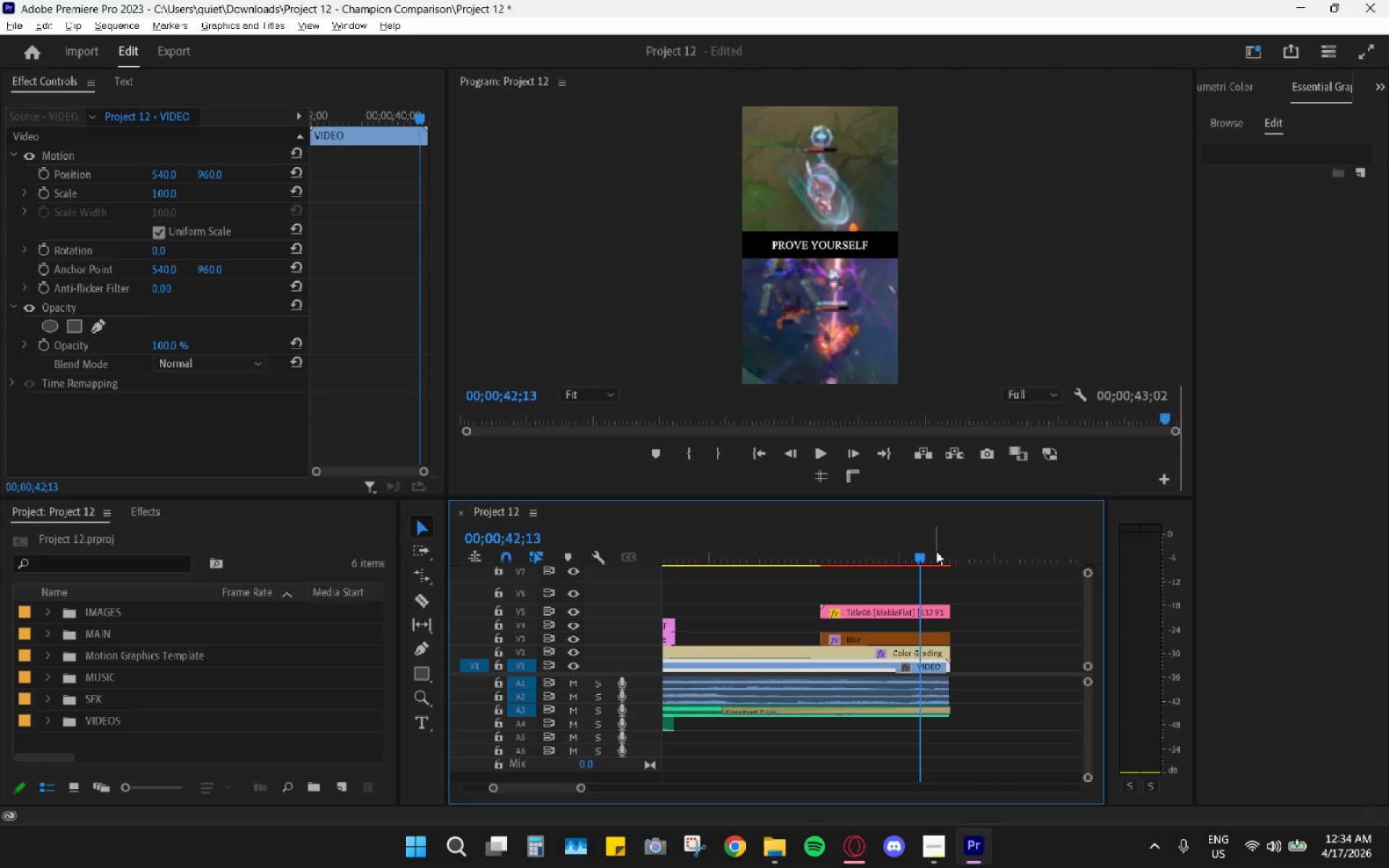 
key(Alt+Tab)
 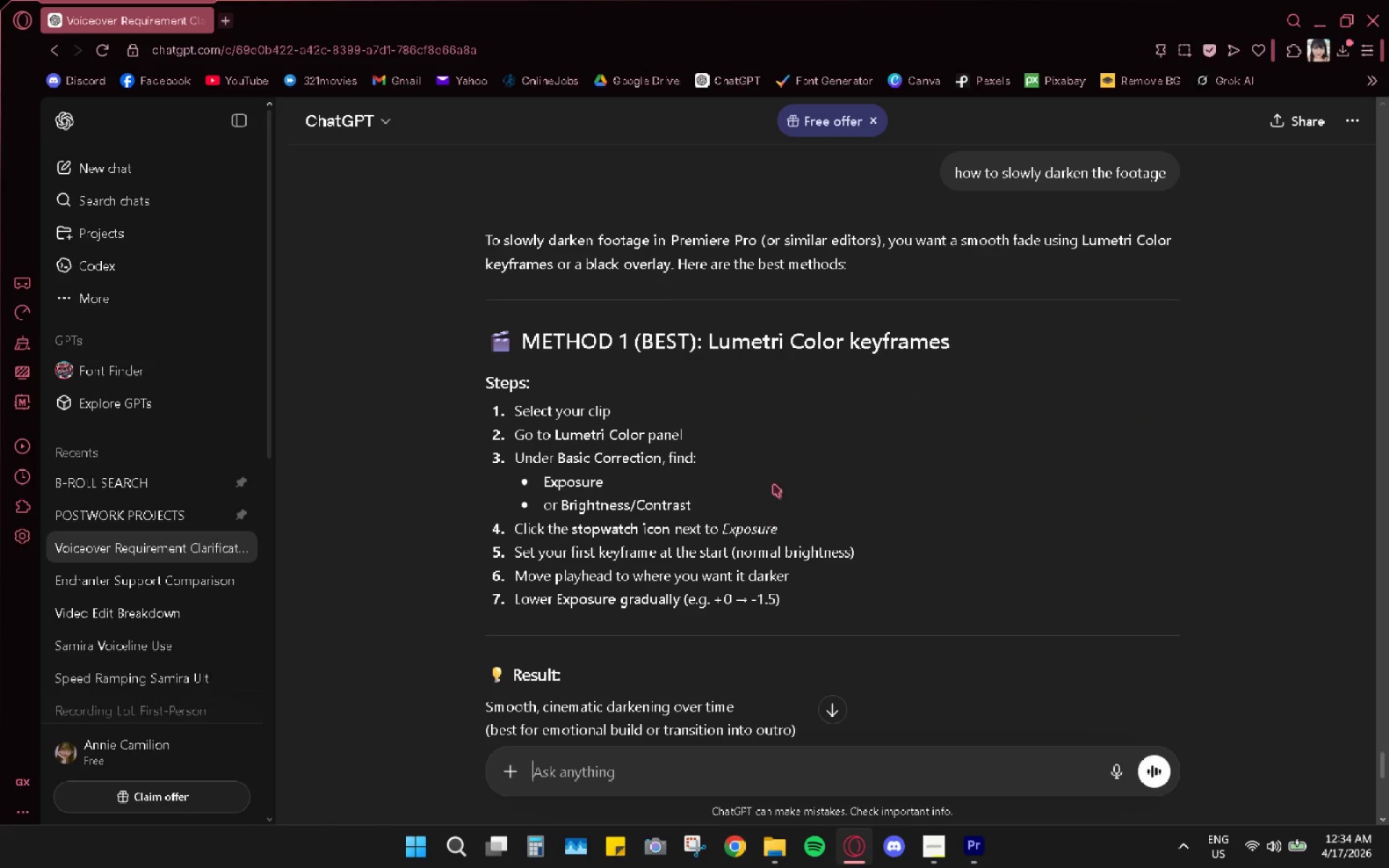 
key(Alt+AltLeft)
 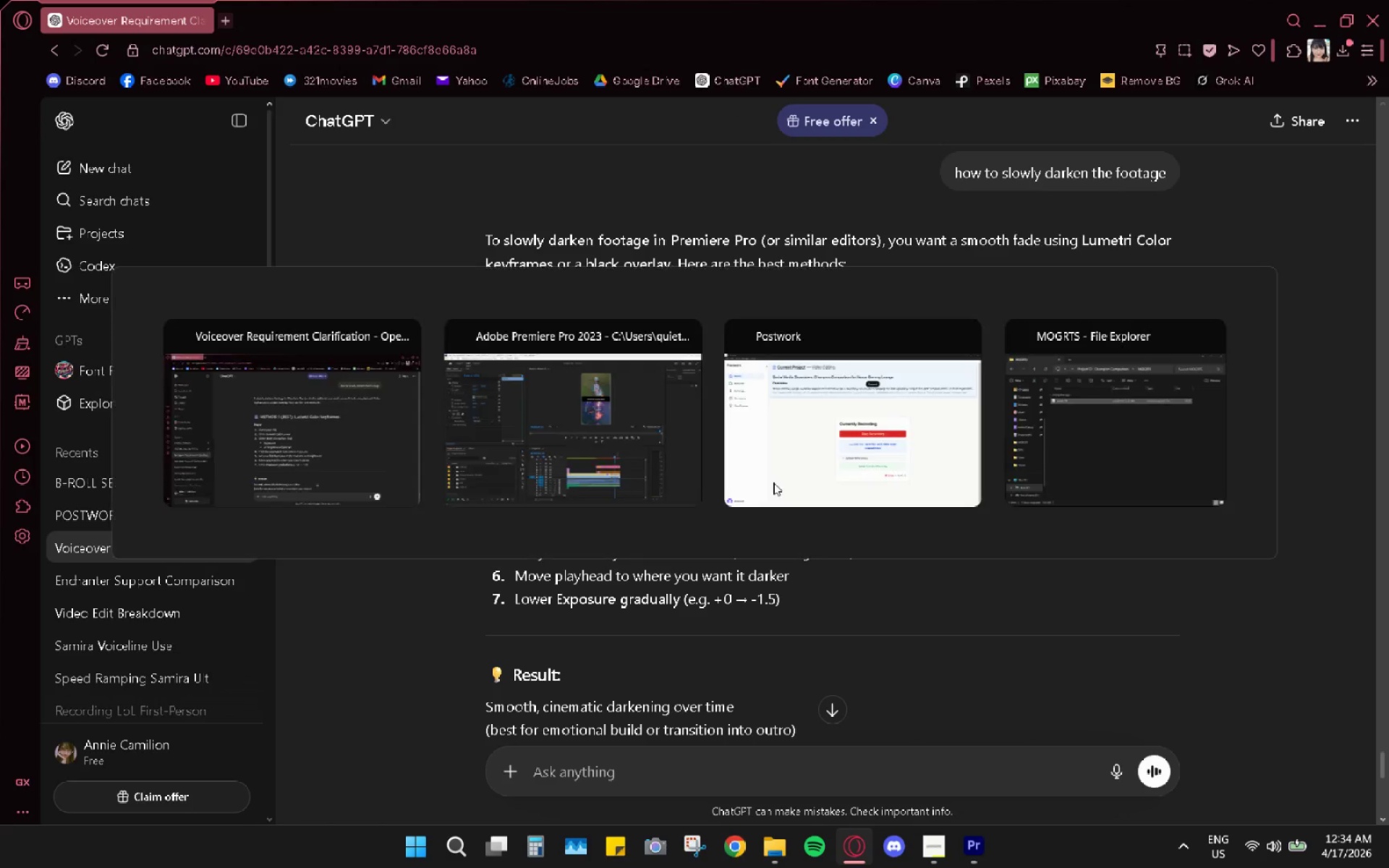 
key(Alt+Tab)
 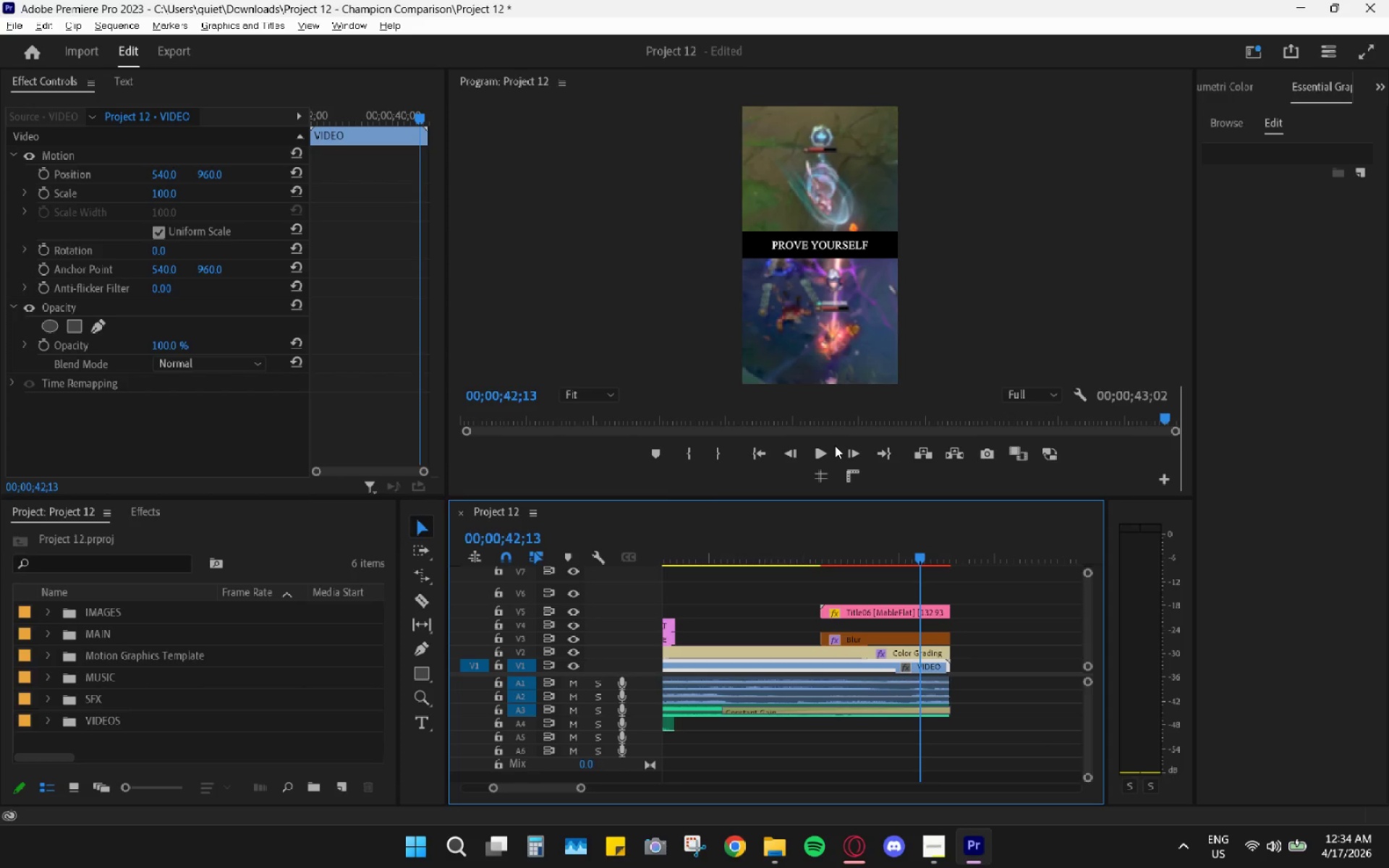 
key(Alt+AltLeft)
 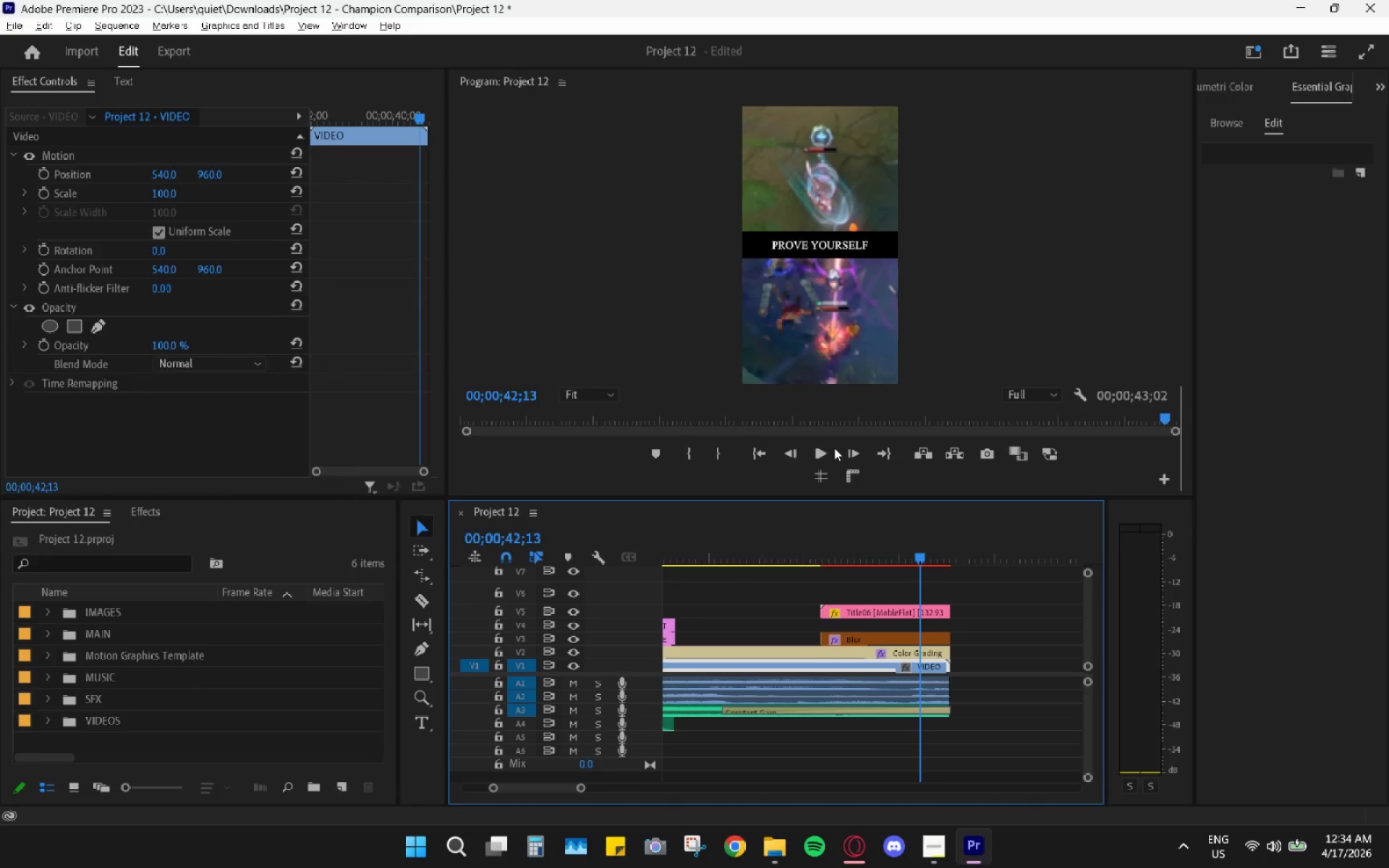 
key(Alt+Tab)
 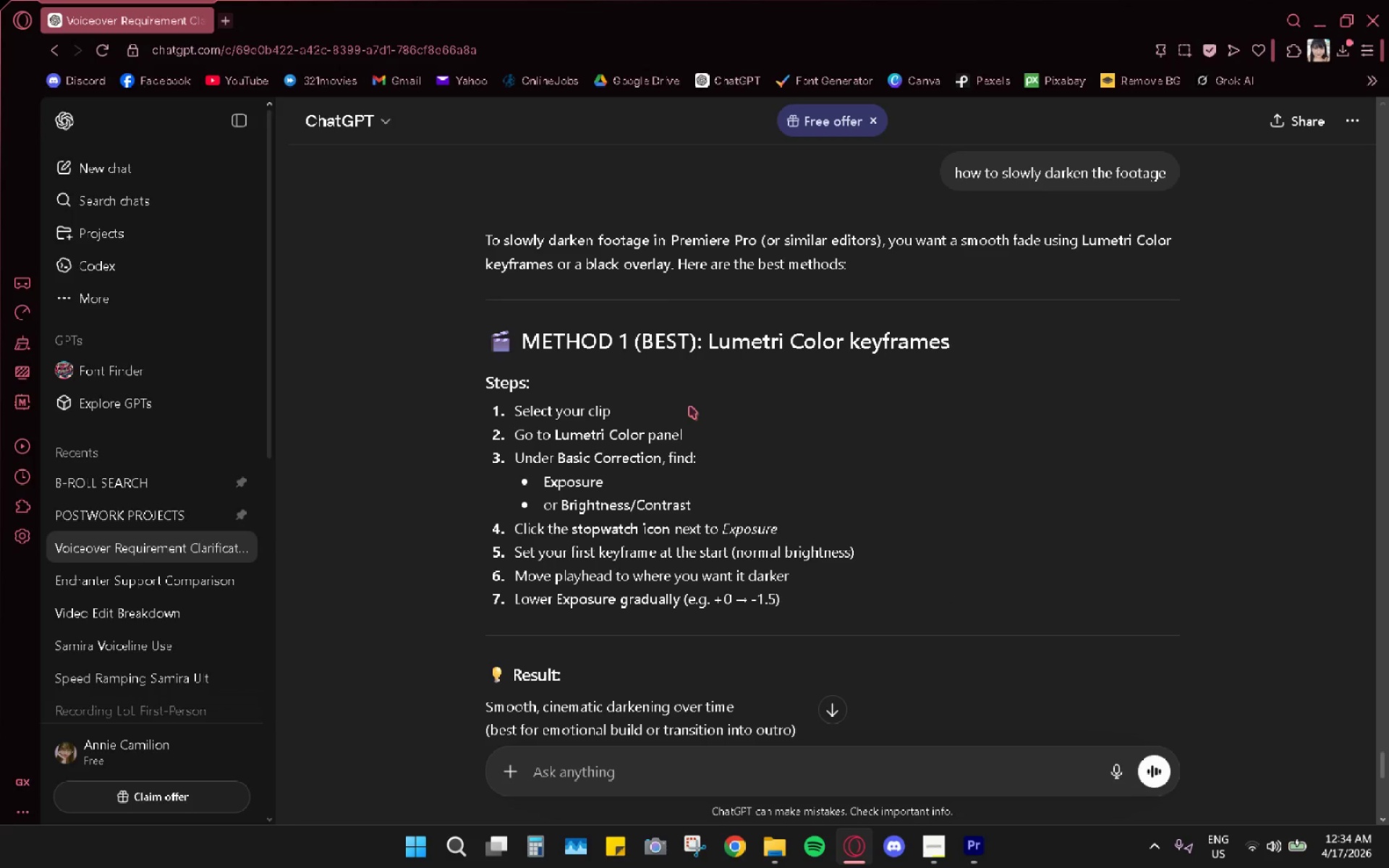 
scroll: coordinate [591, 435], scroll_direction: down, amount: 4.0
 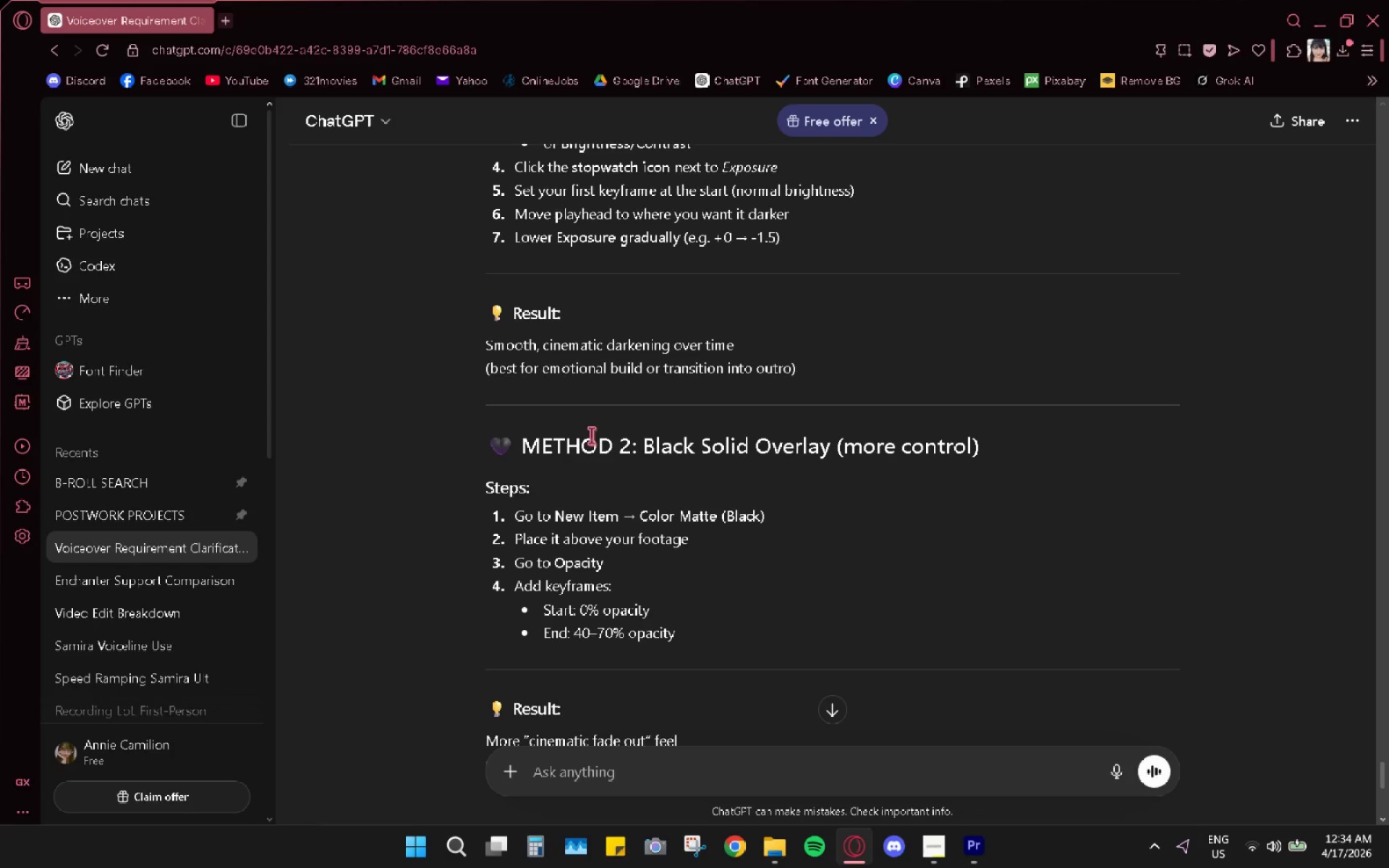 
key(Alt+AltLeft)
 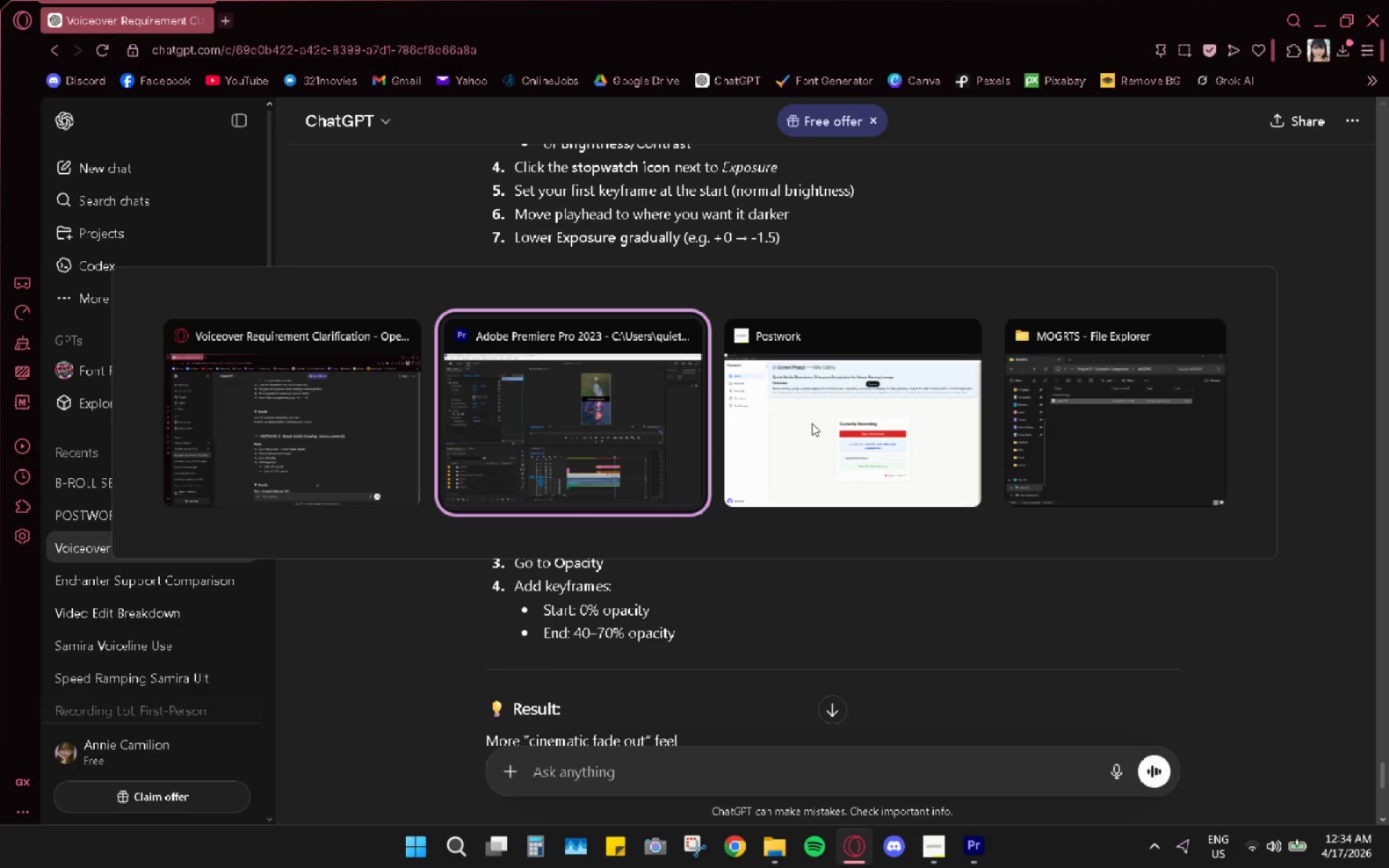 
key(Alt+Tab)
 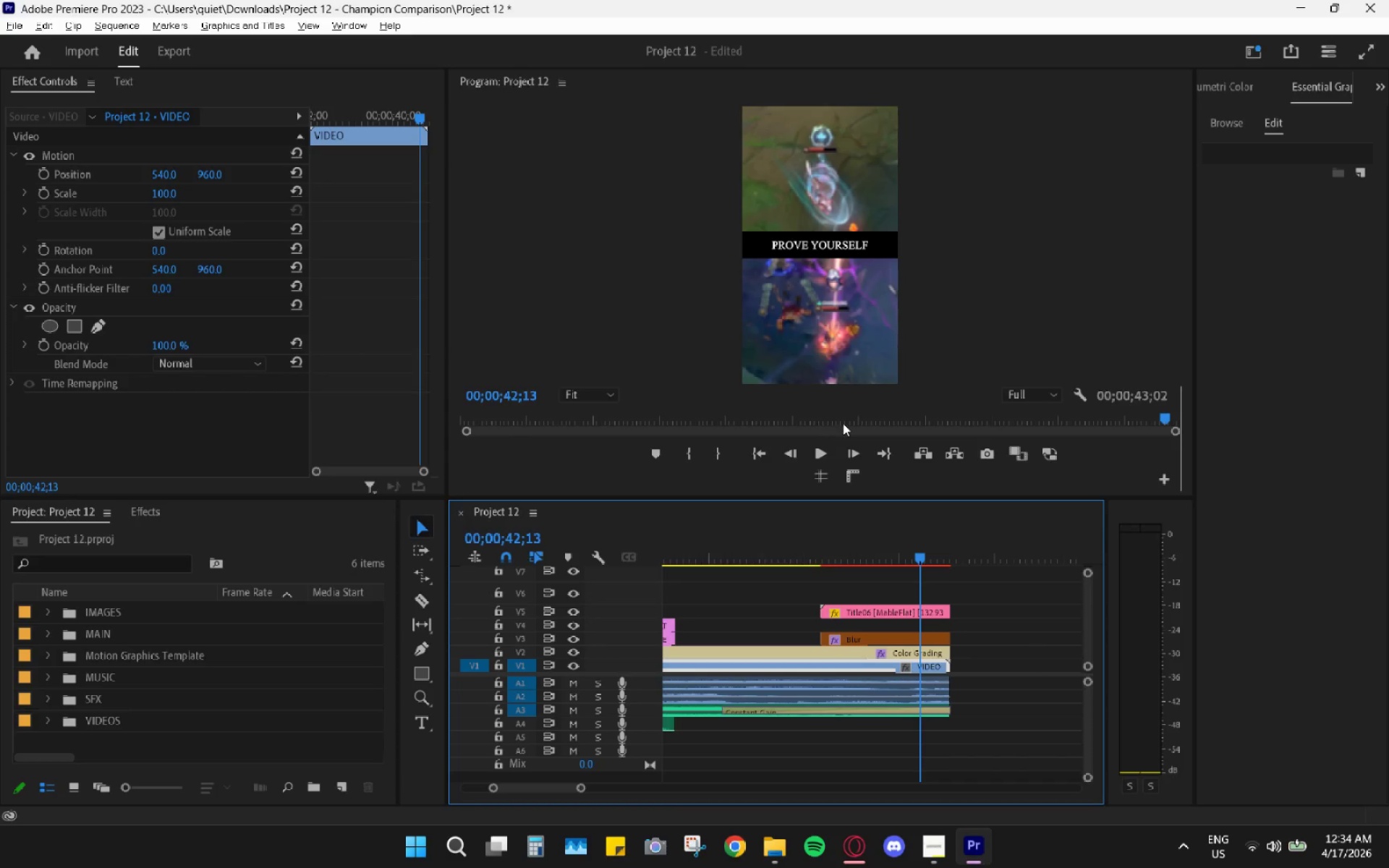 
key(Alt+AltLeft)
 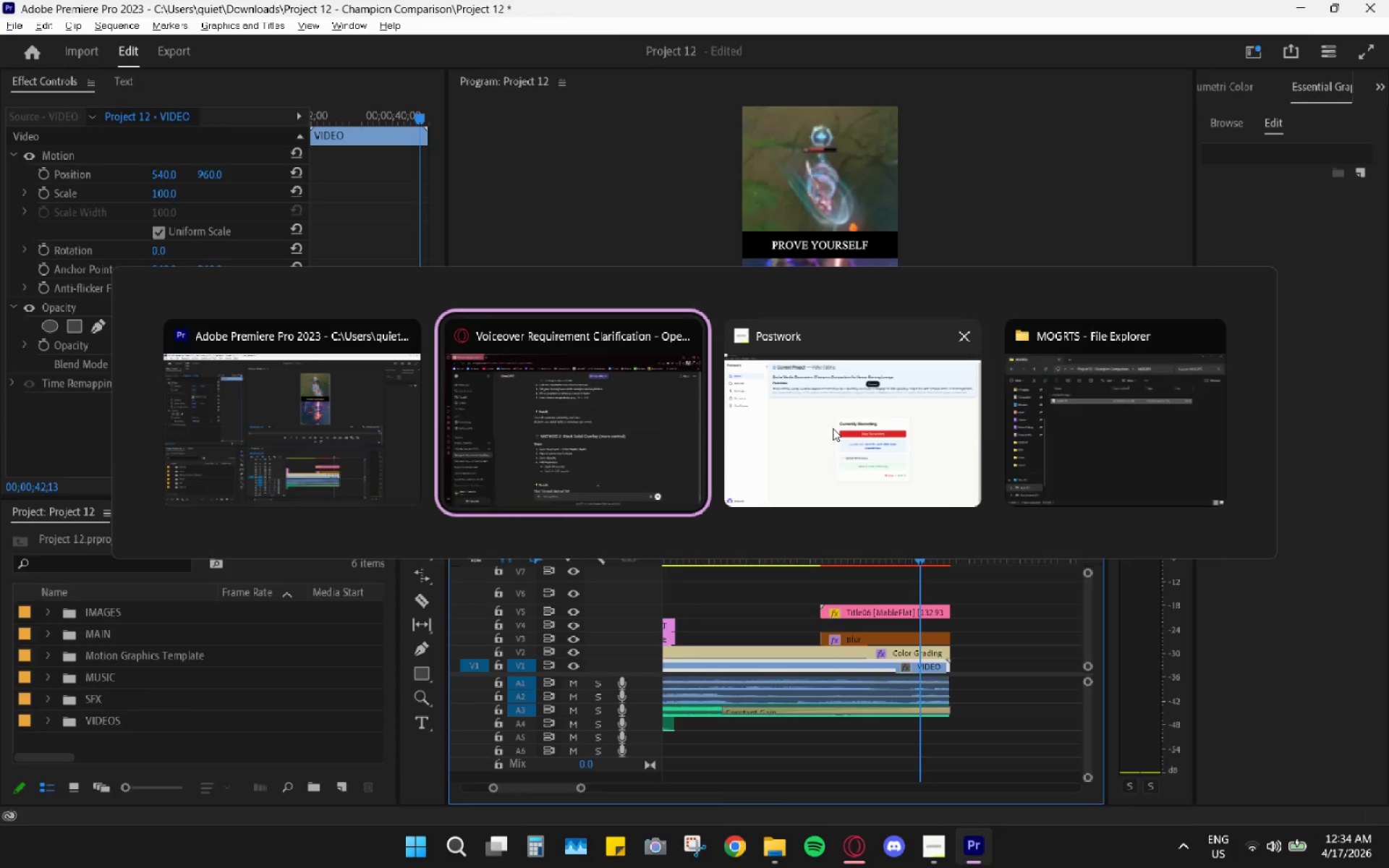 
key(Alt+Tab)
 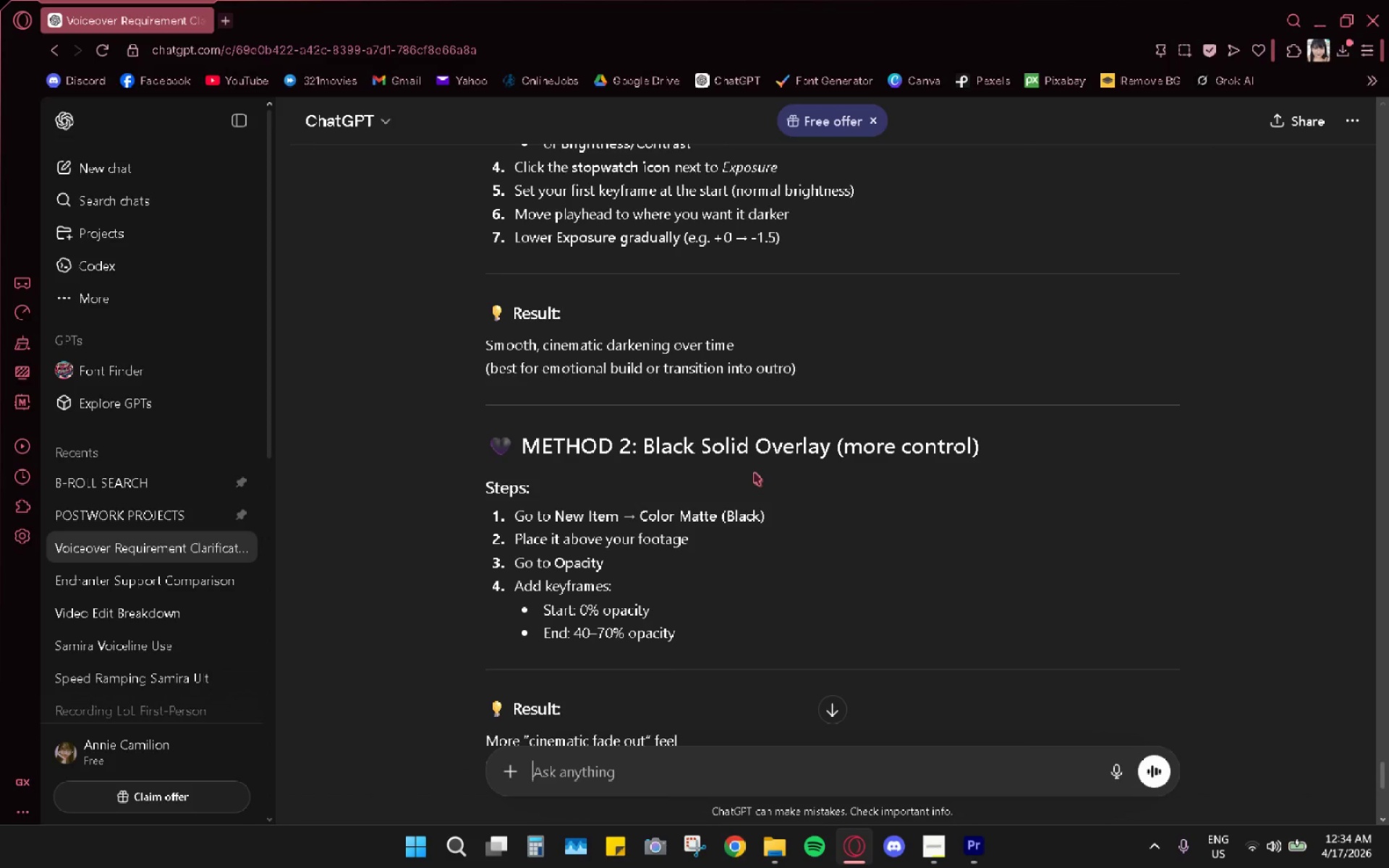 
key(Alt+AltLeft)
 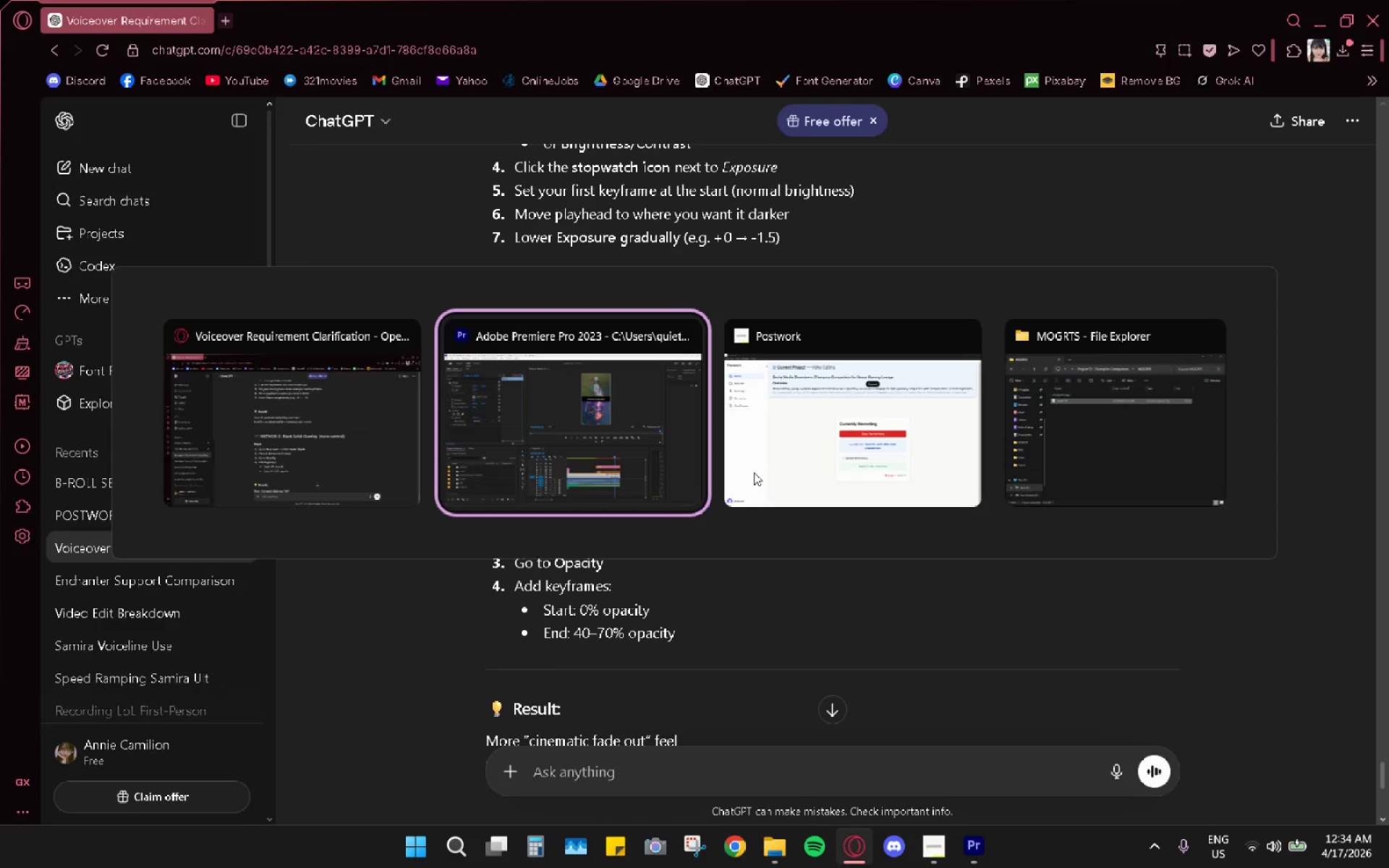 
key(Alt+Tab)
 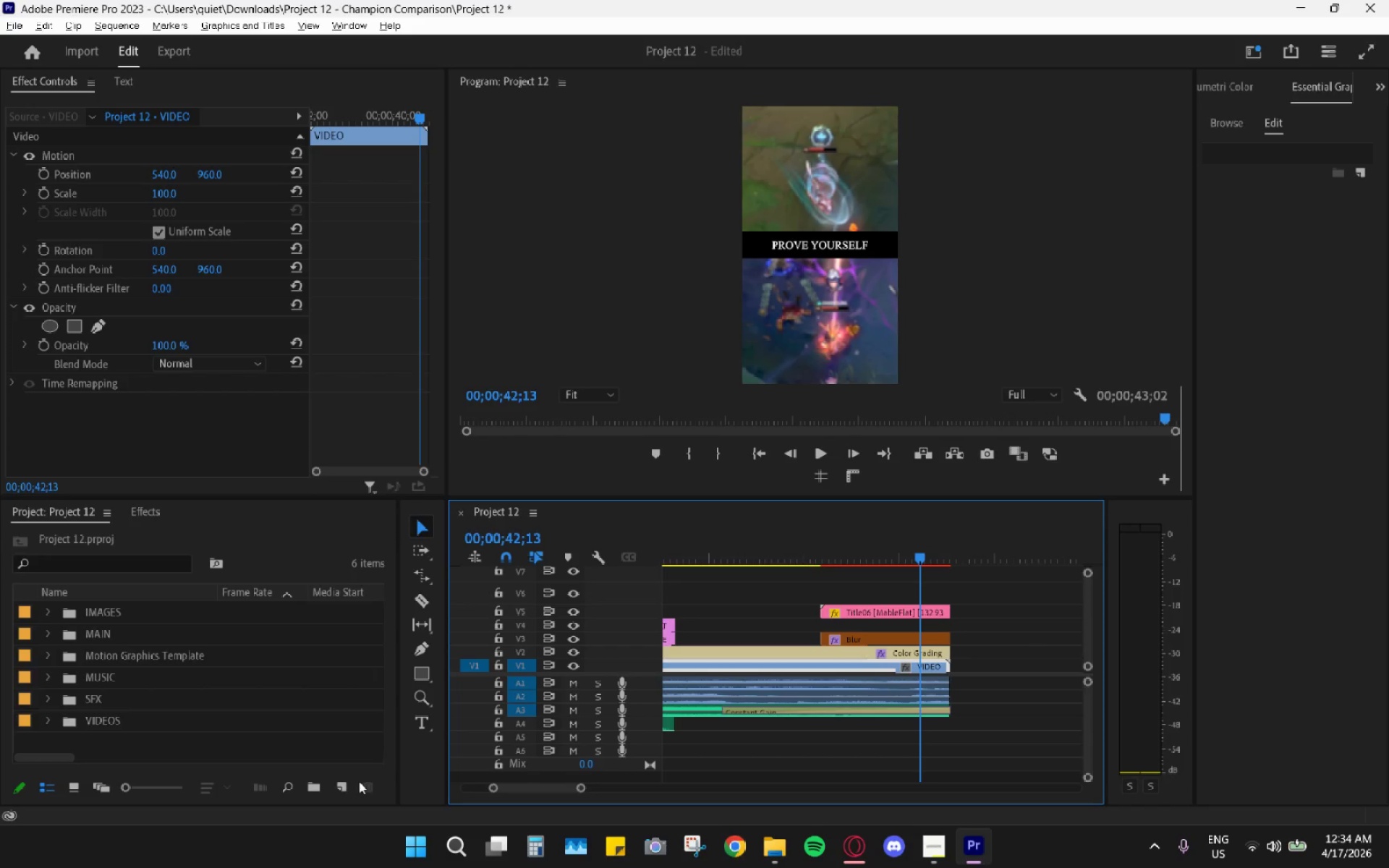 
left_click([343, 786])
 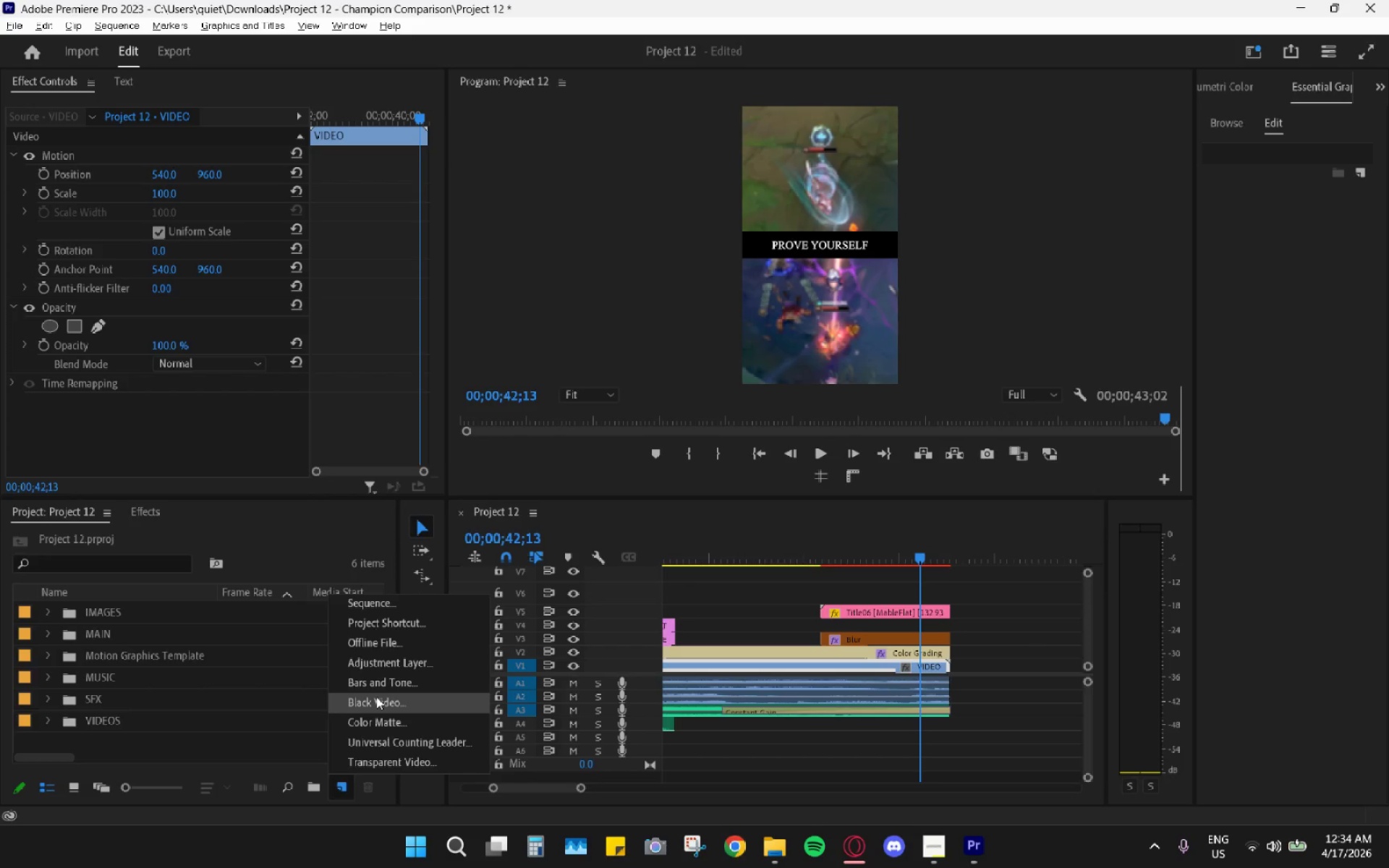 
left_click([367, 723])
 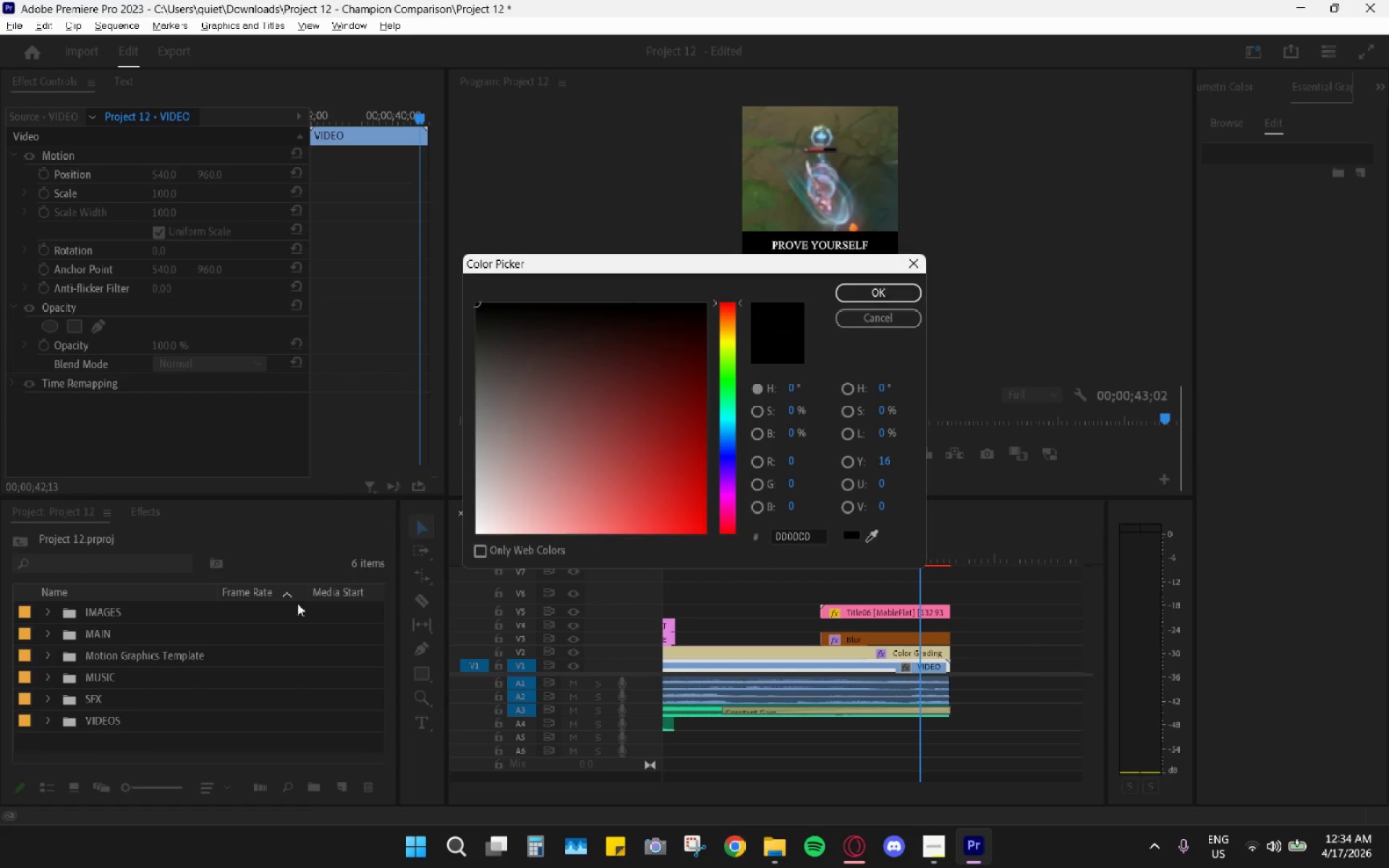 
left_click_drag(start_coordinate=[661, 341], to_coordinate=[841, 257])
 